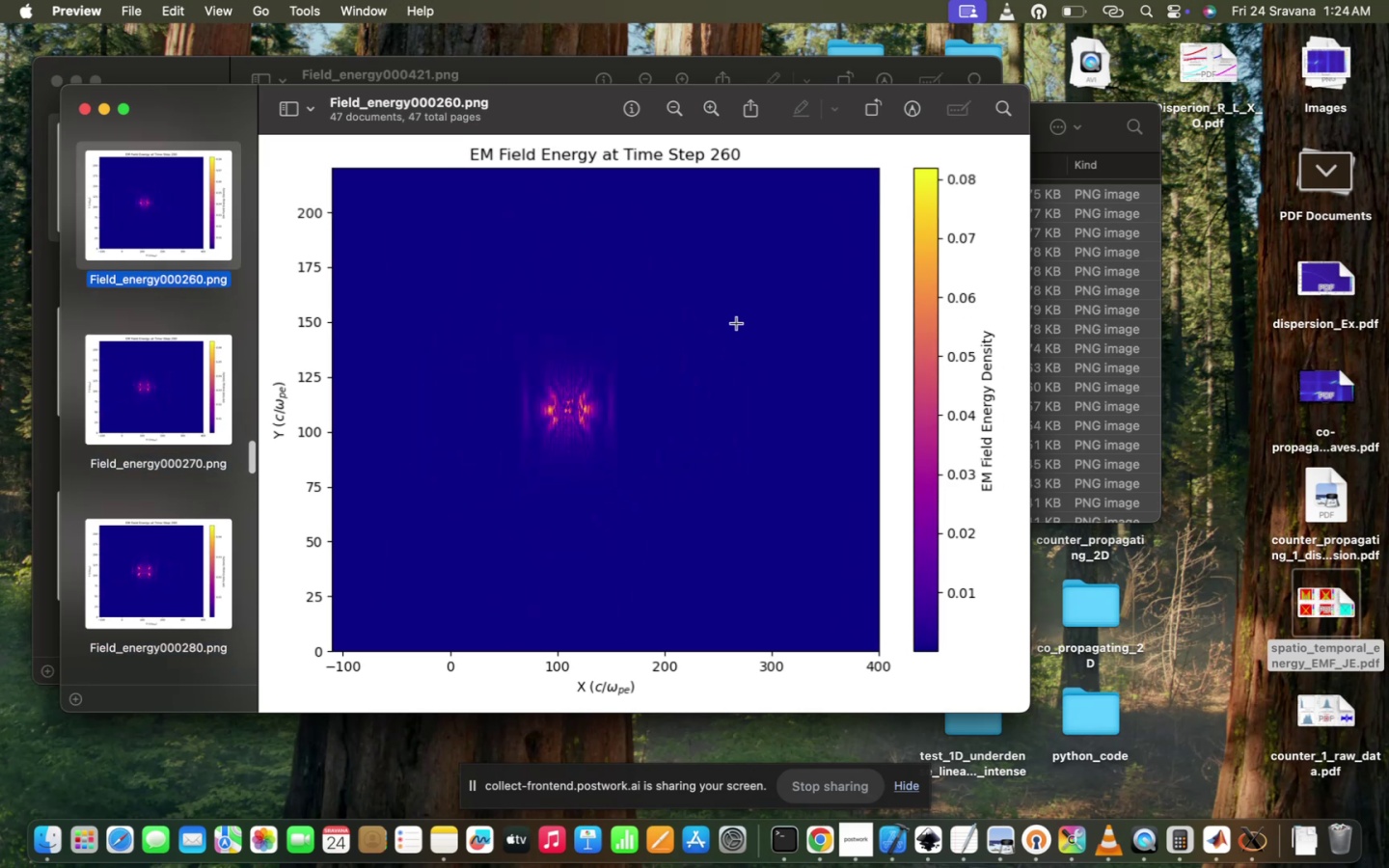 
key(ArrowUp)
 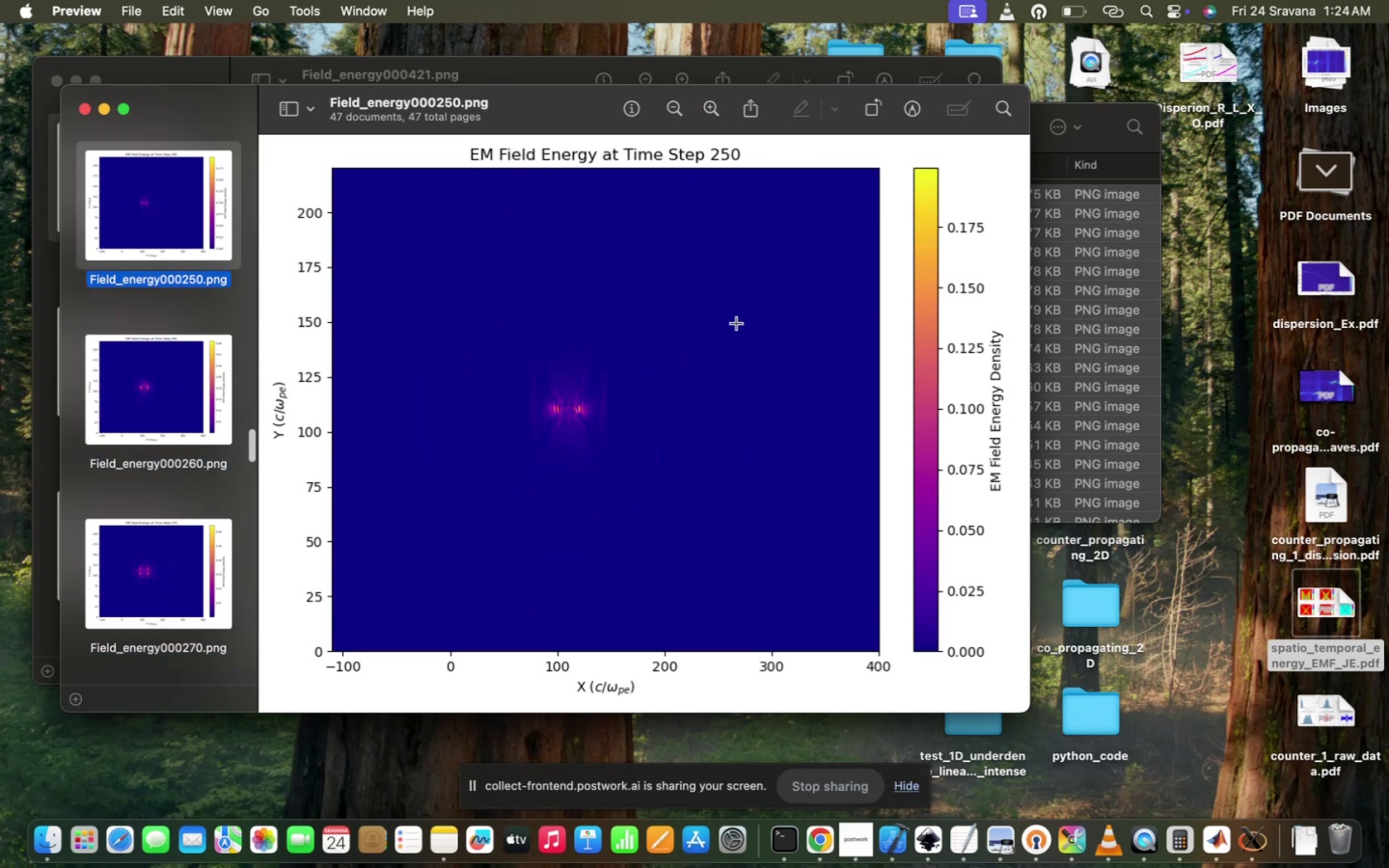 
key(ArrowUp)
 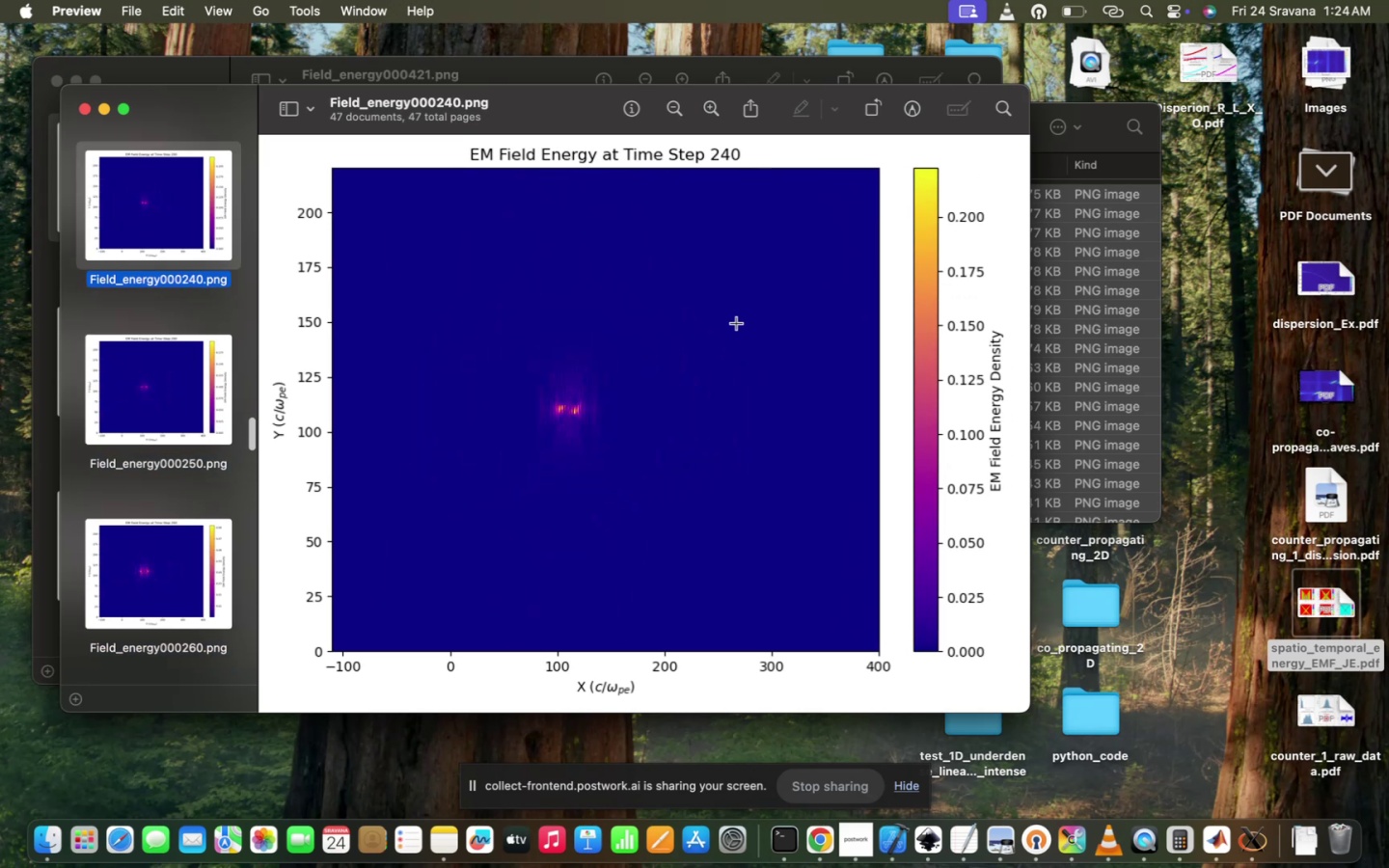 
key(ArrowUp)
 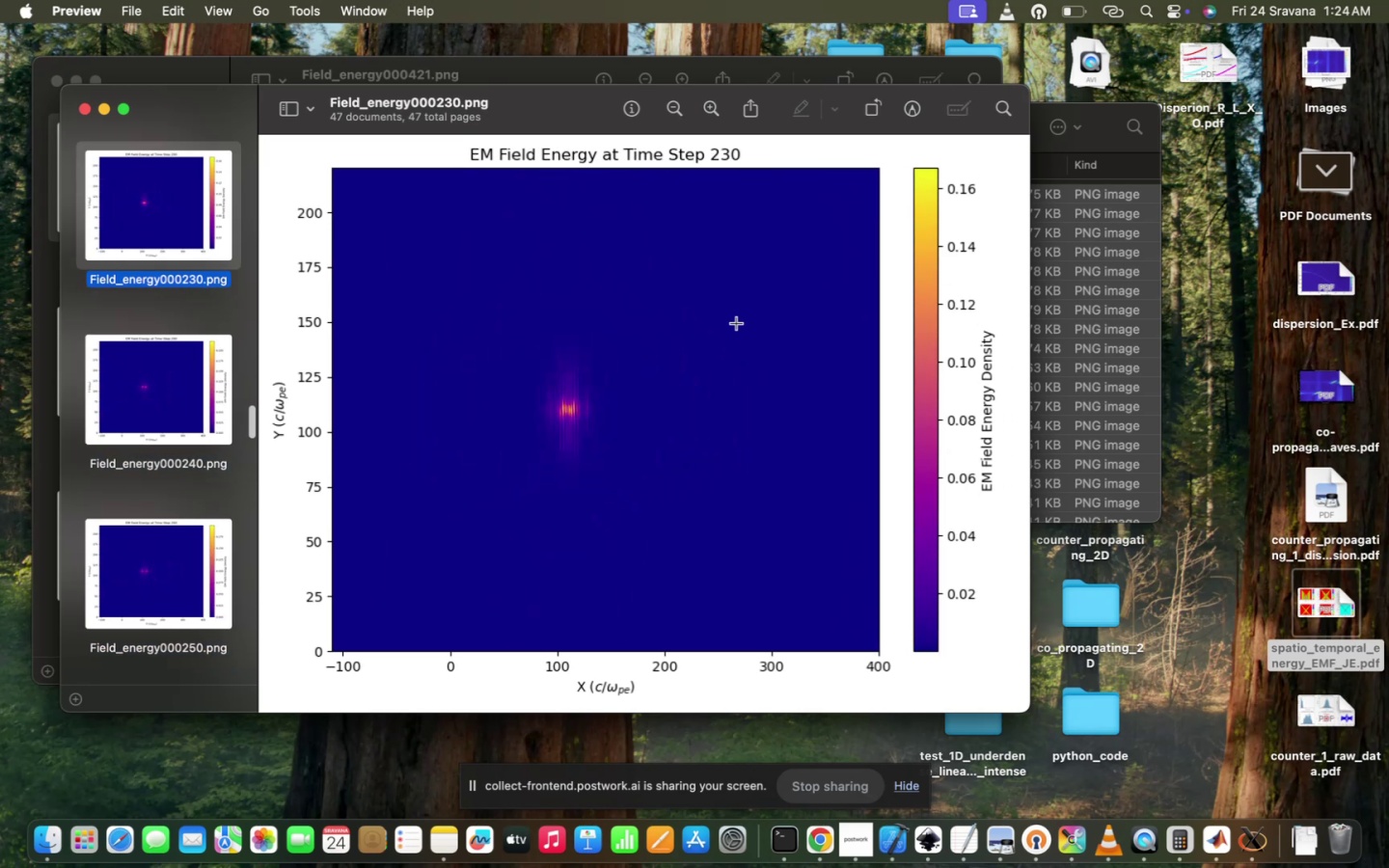 
key(ArrowUp)
 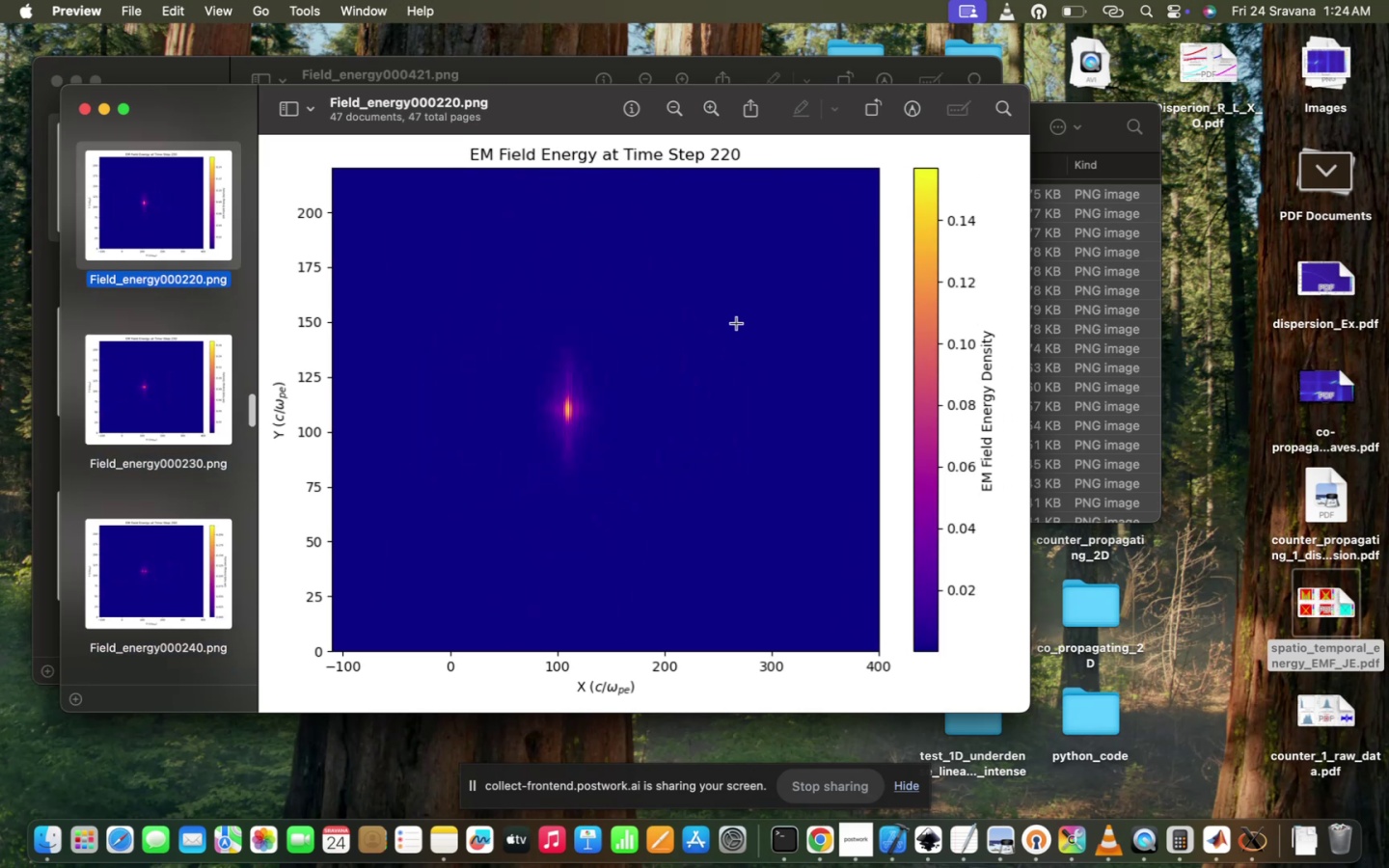 
key(ArrowUp)
 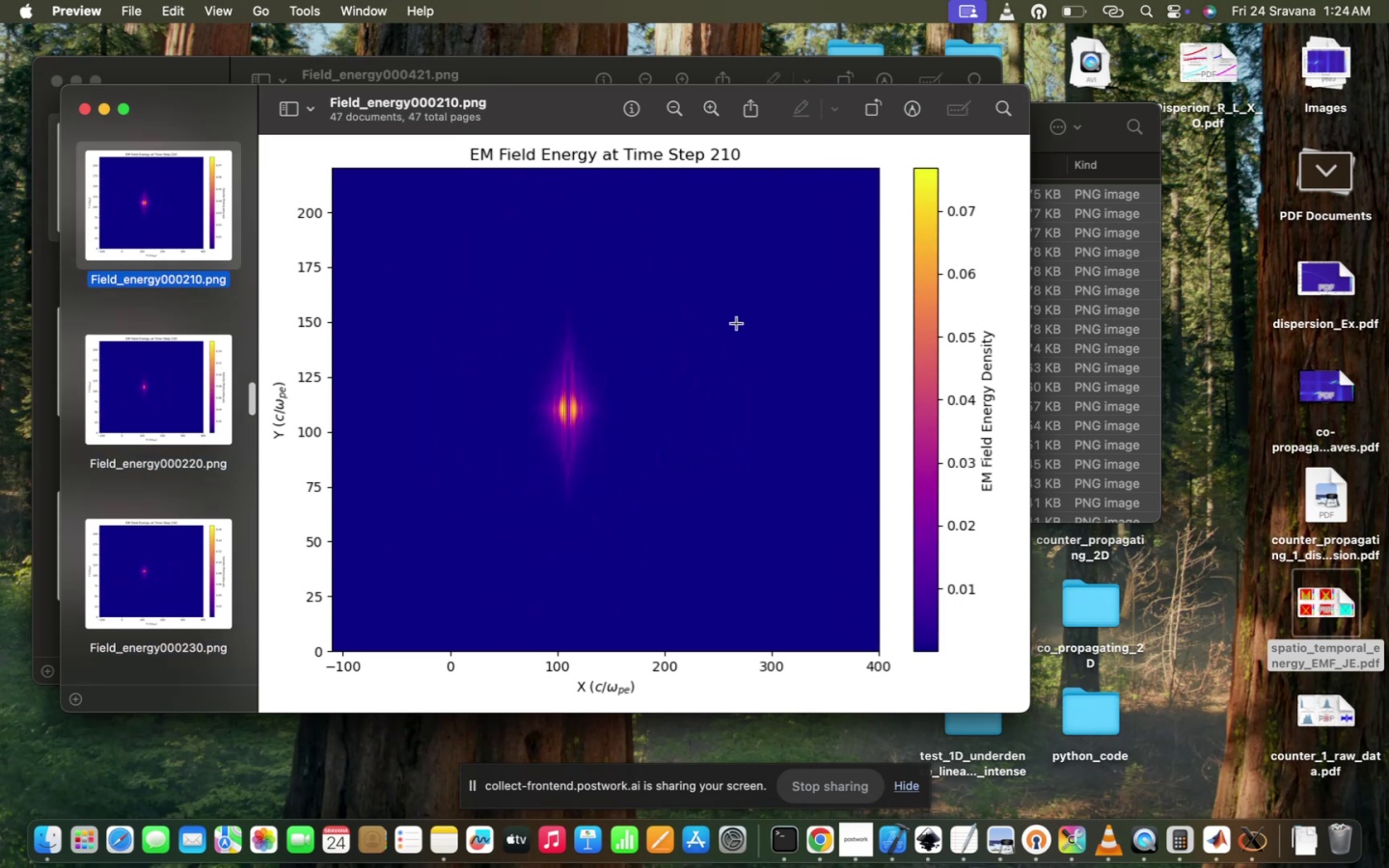 
key(ArrowUp)
 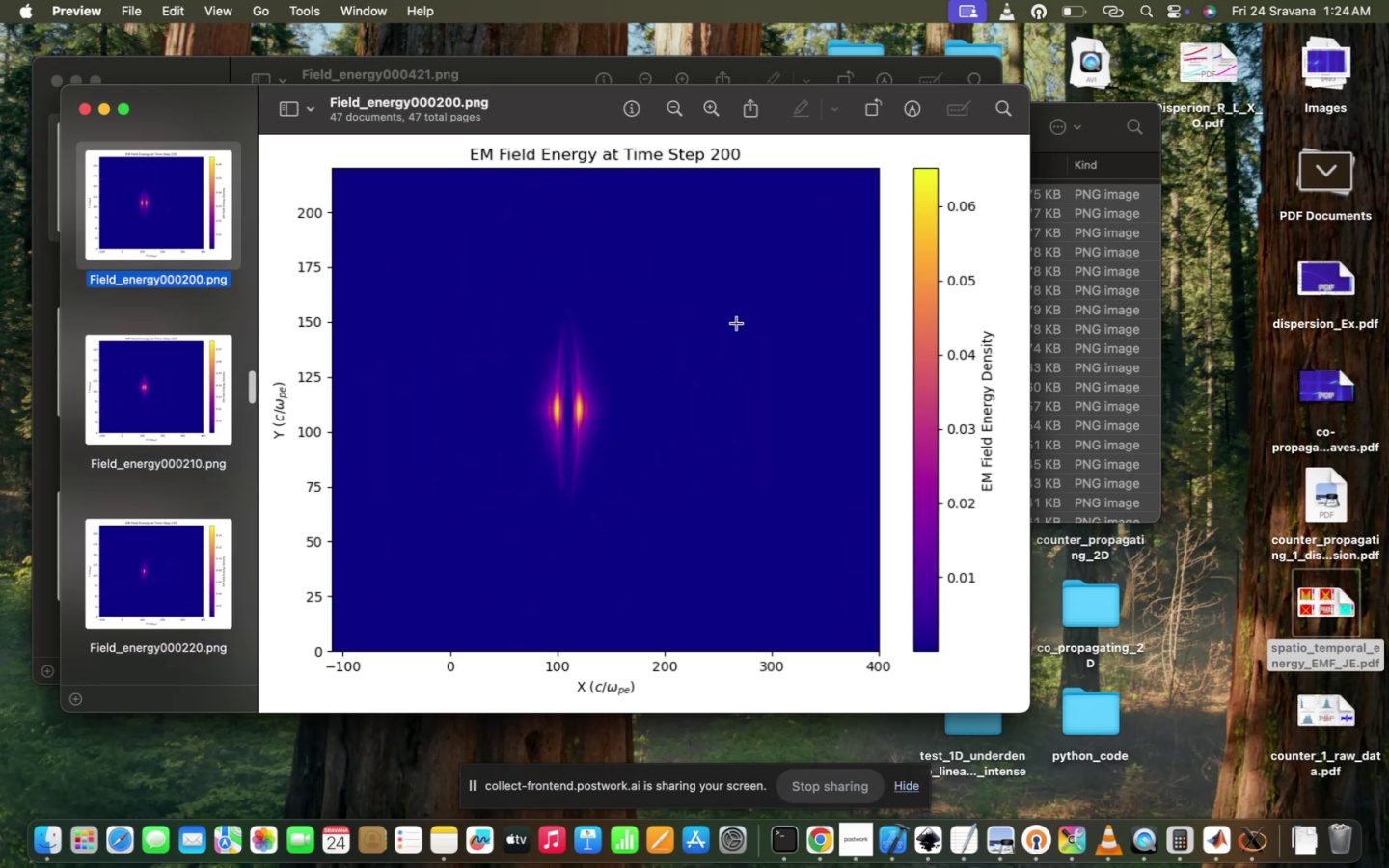 
key(ArrowDown)
 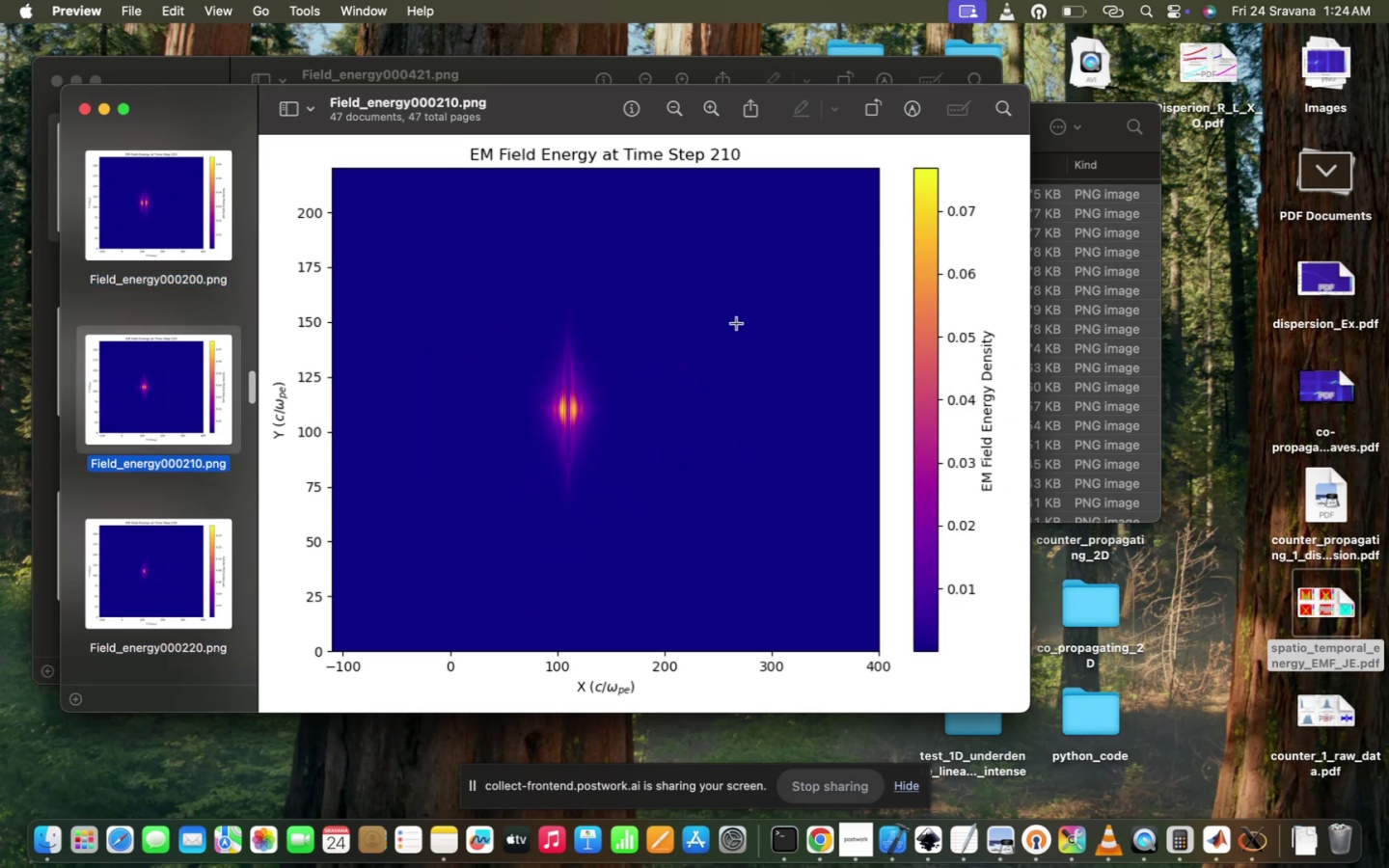 
key(ArrowDown)
 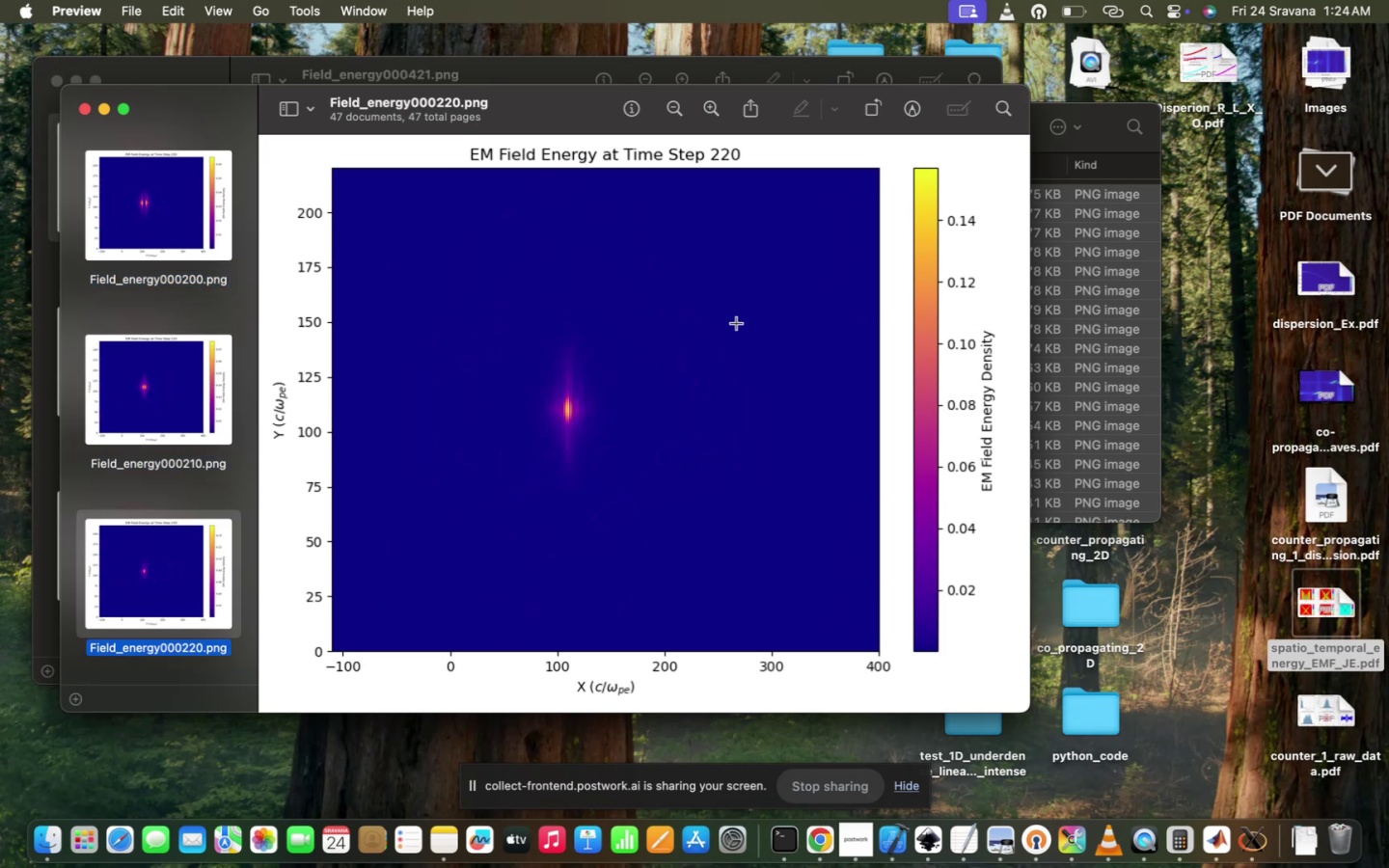 
key(ArrowUp)
 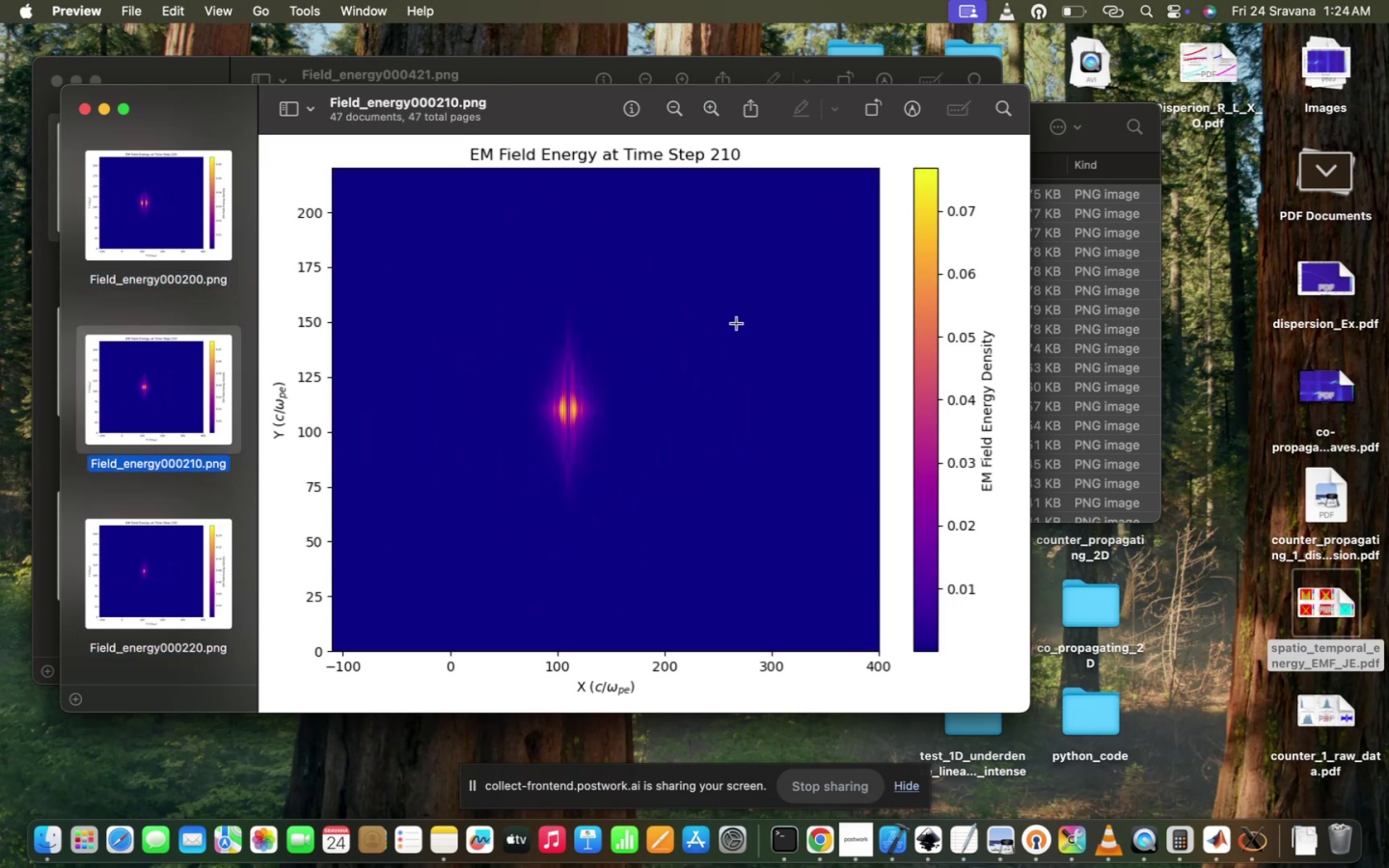 
key(ArrowUp)
 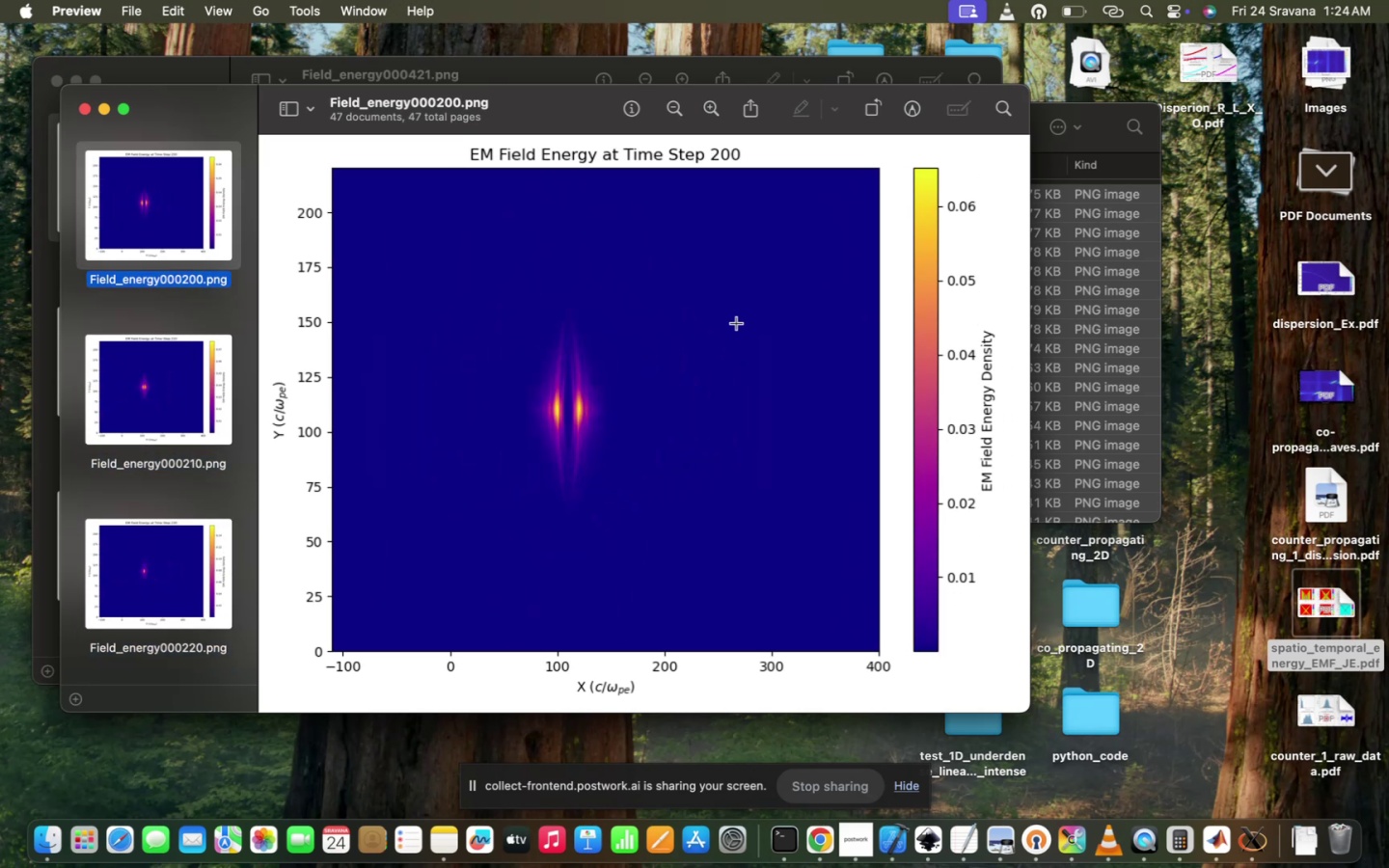 
key(ArrowUp)
 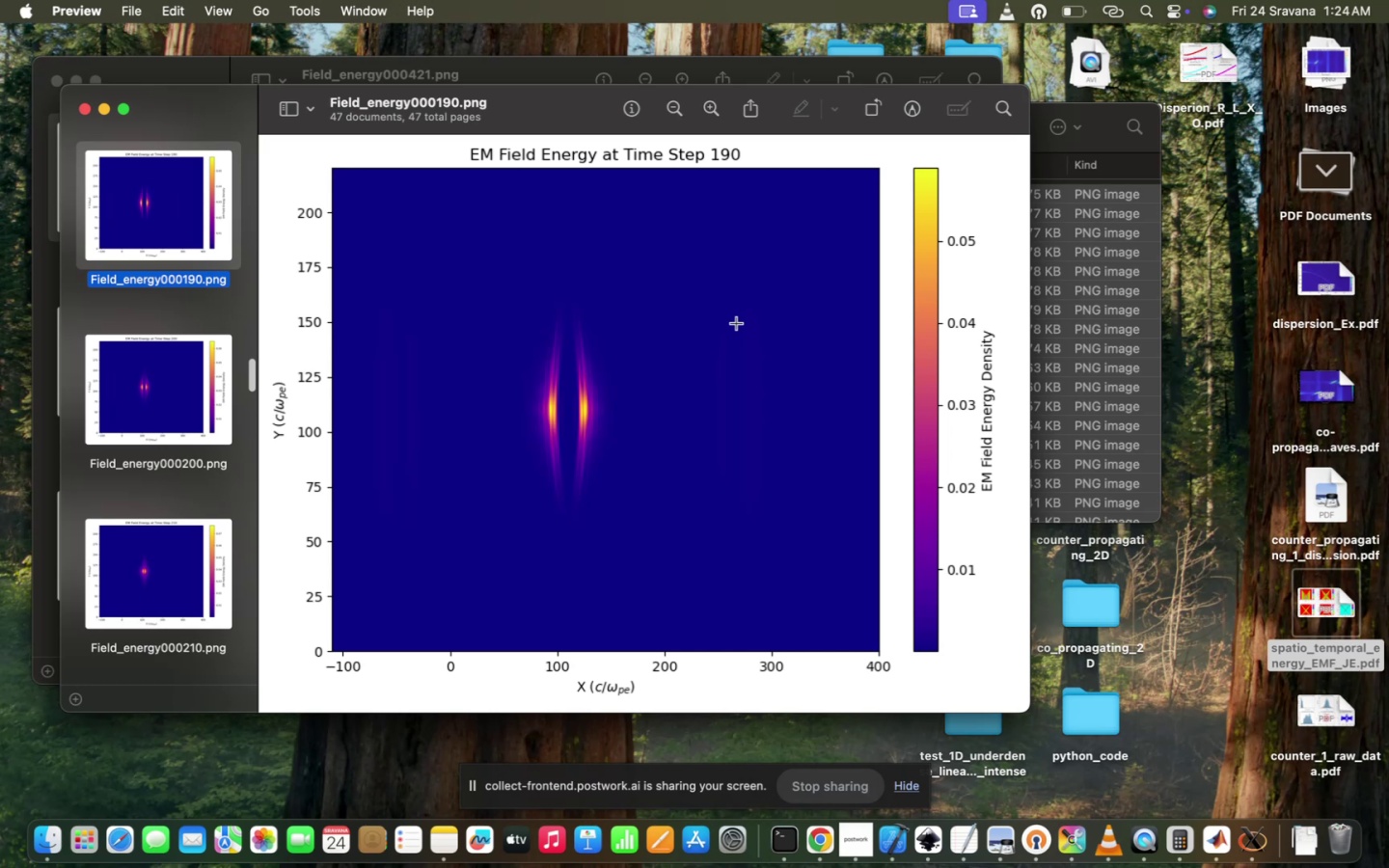 
hold_key(key=ArrowUp, duration=0.34)
 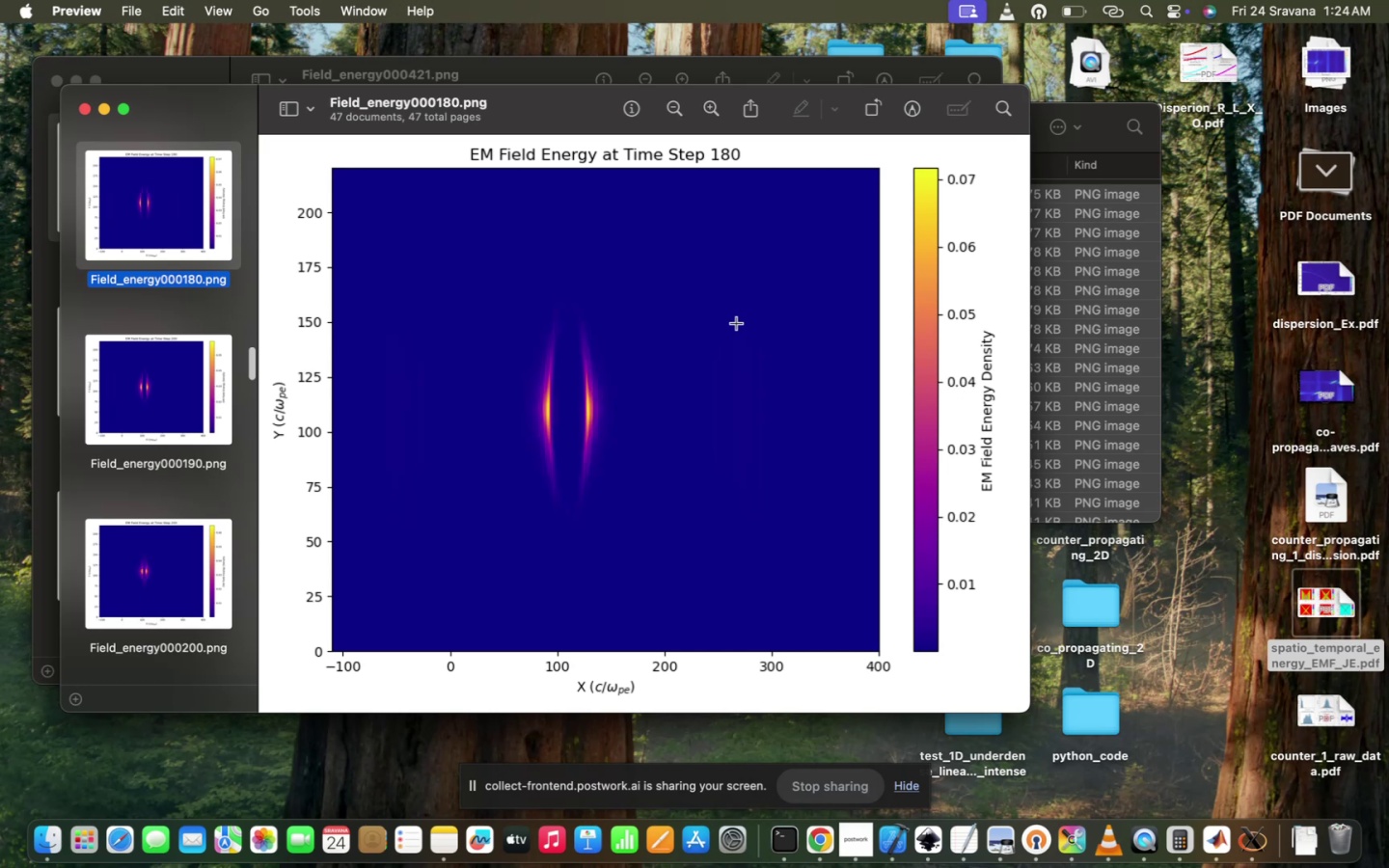 
key(ArrowUp)
 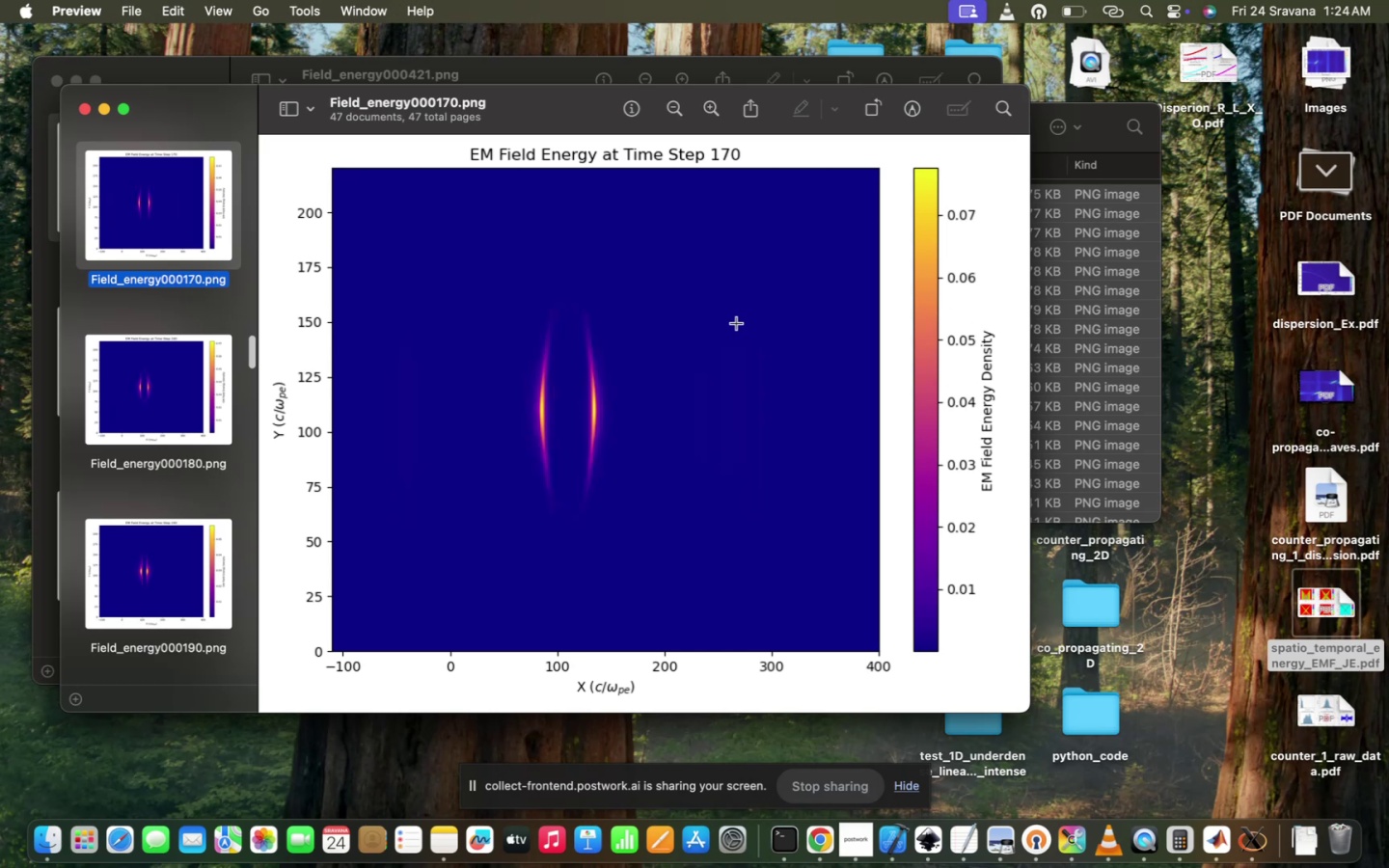 
key(ArrowUp)
 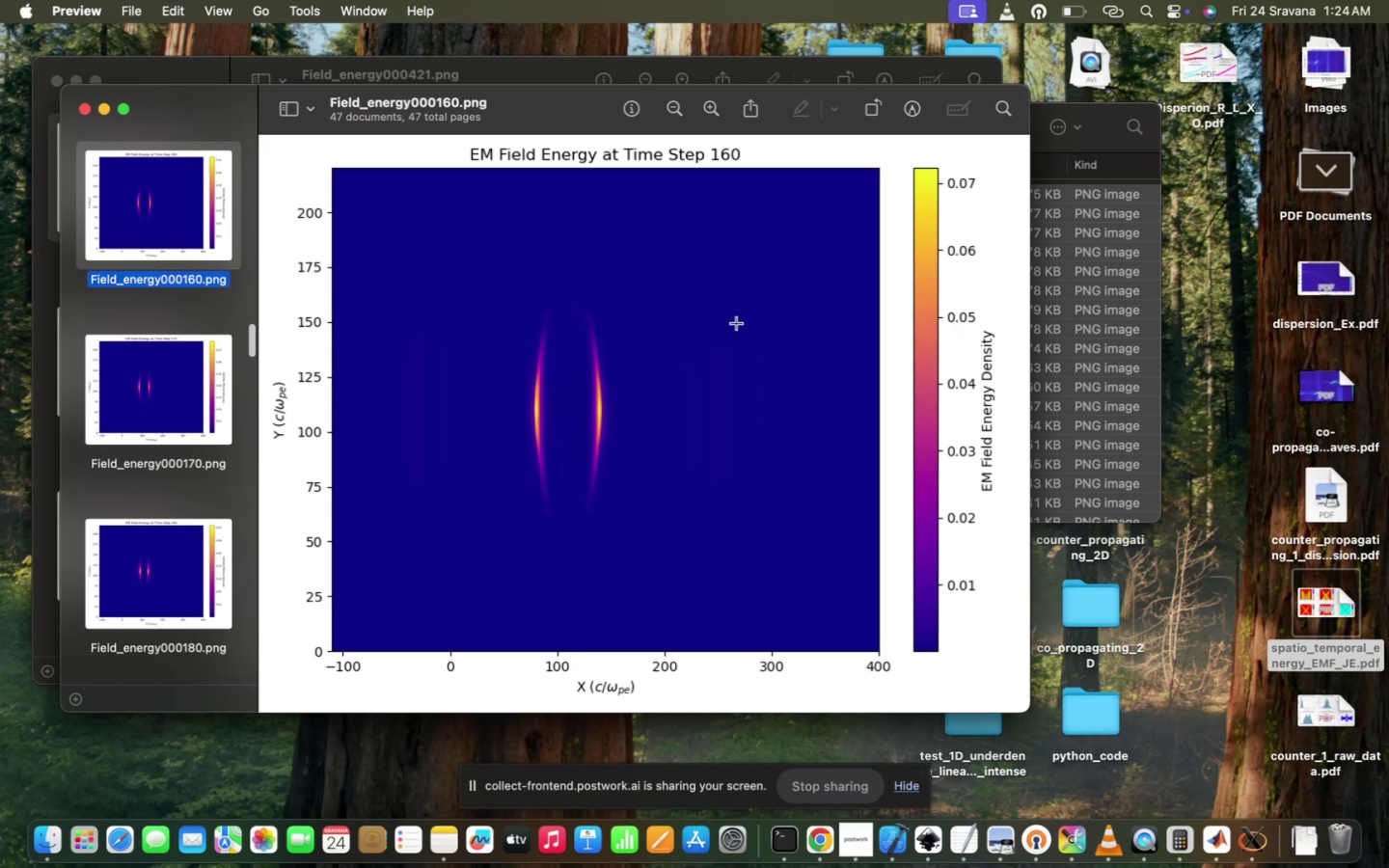 
key(ArrowUp)
 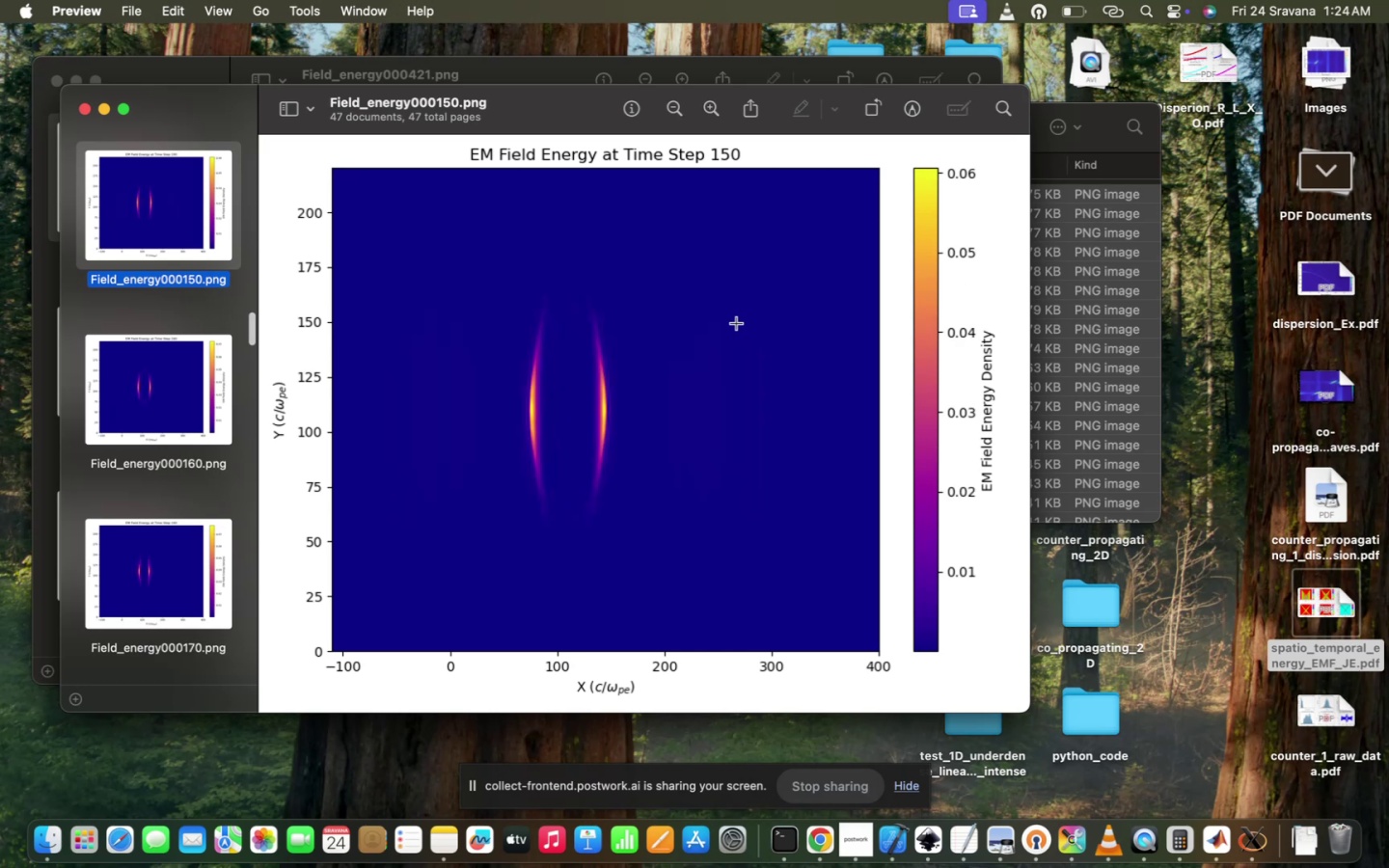 
key(ArrowUp)
 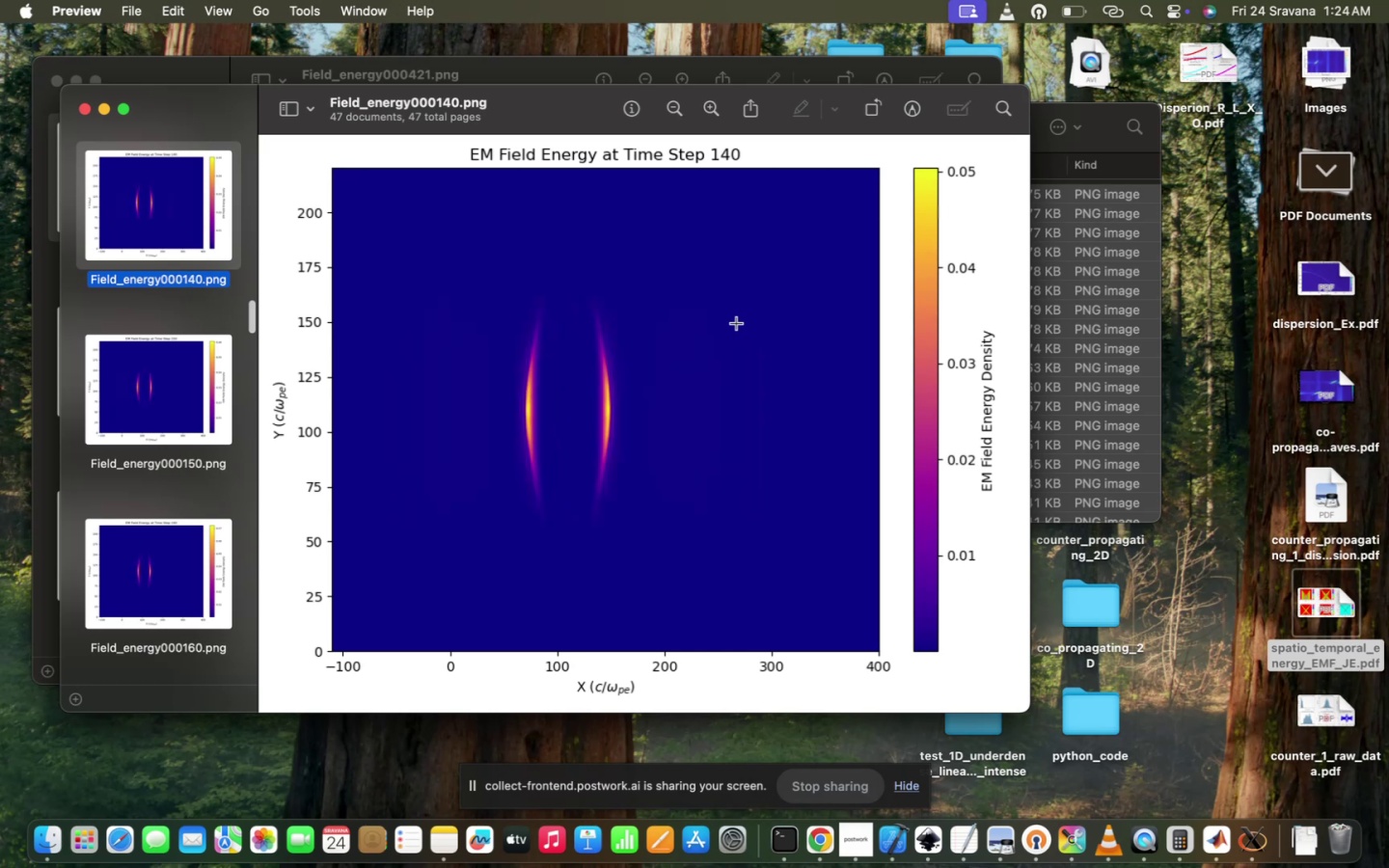 
key(ArrowUp)
 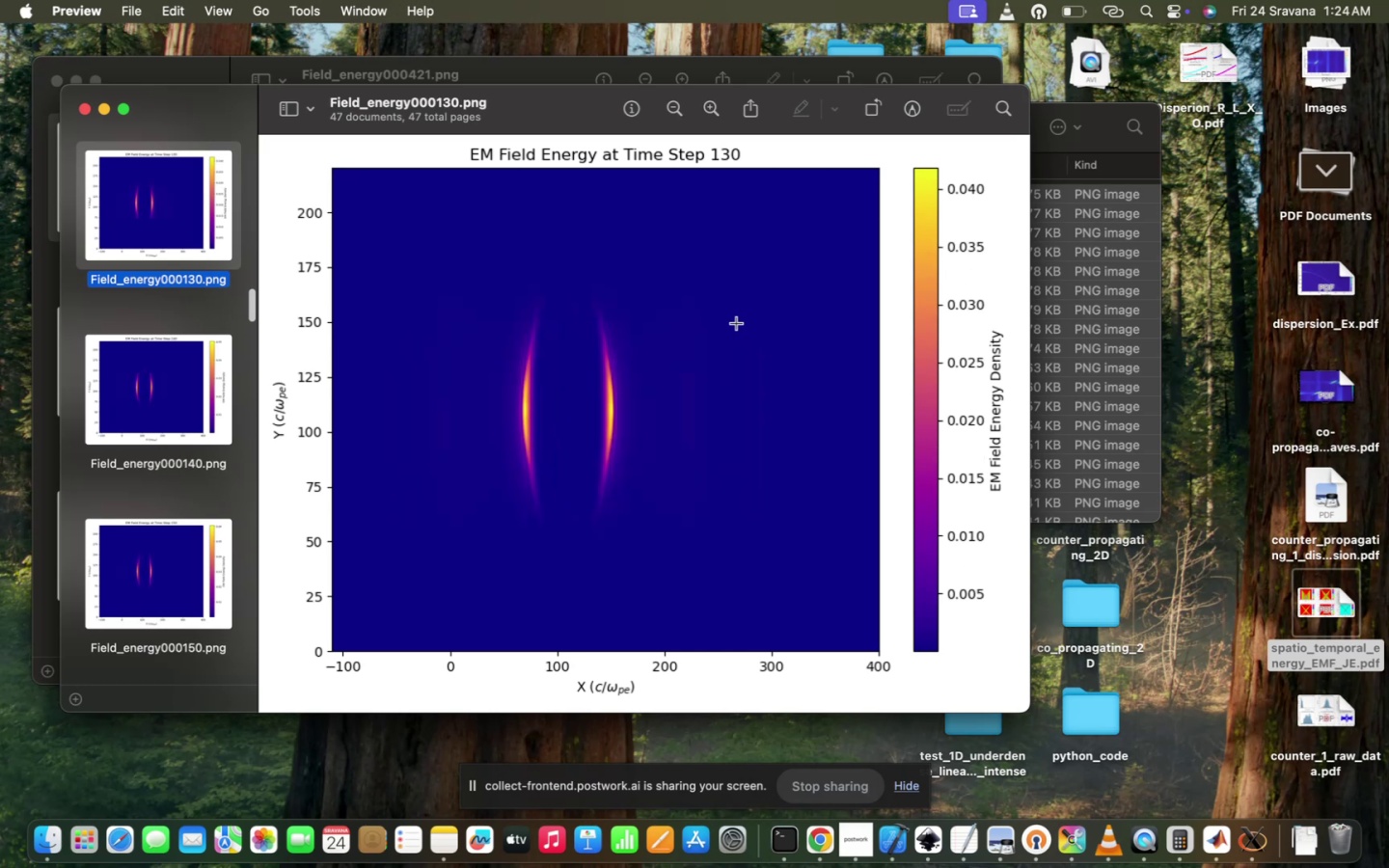 
key(ArrowUp)
 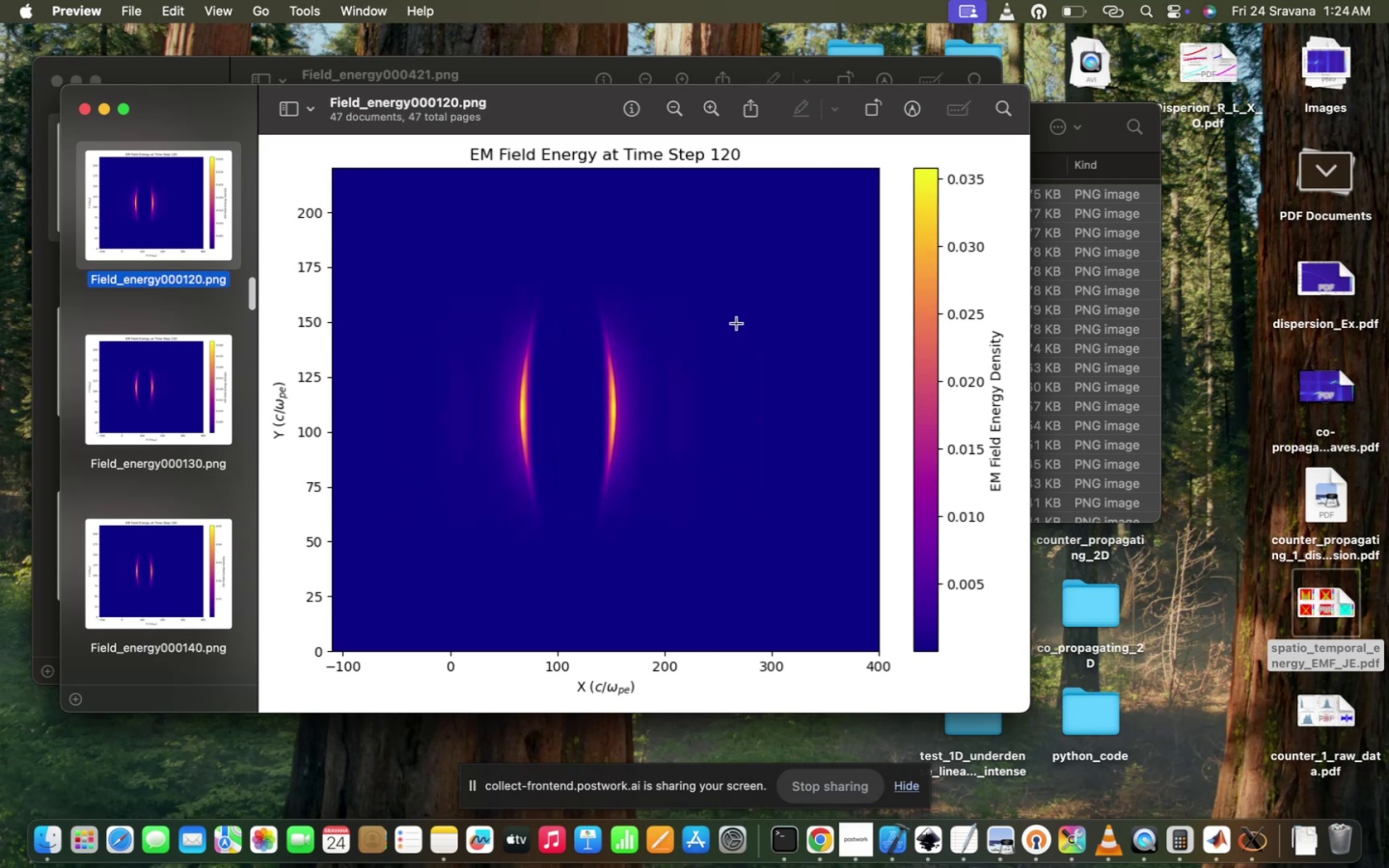 
key(ArrowUp)
 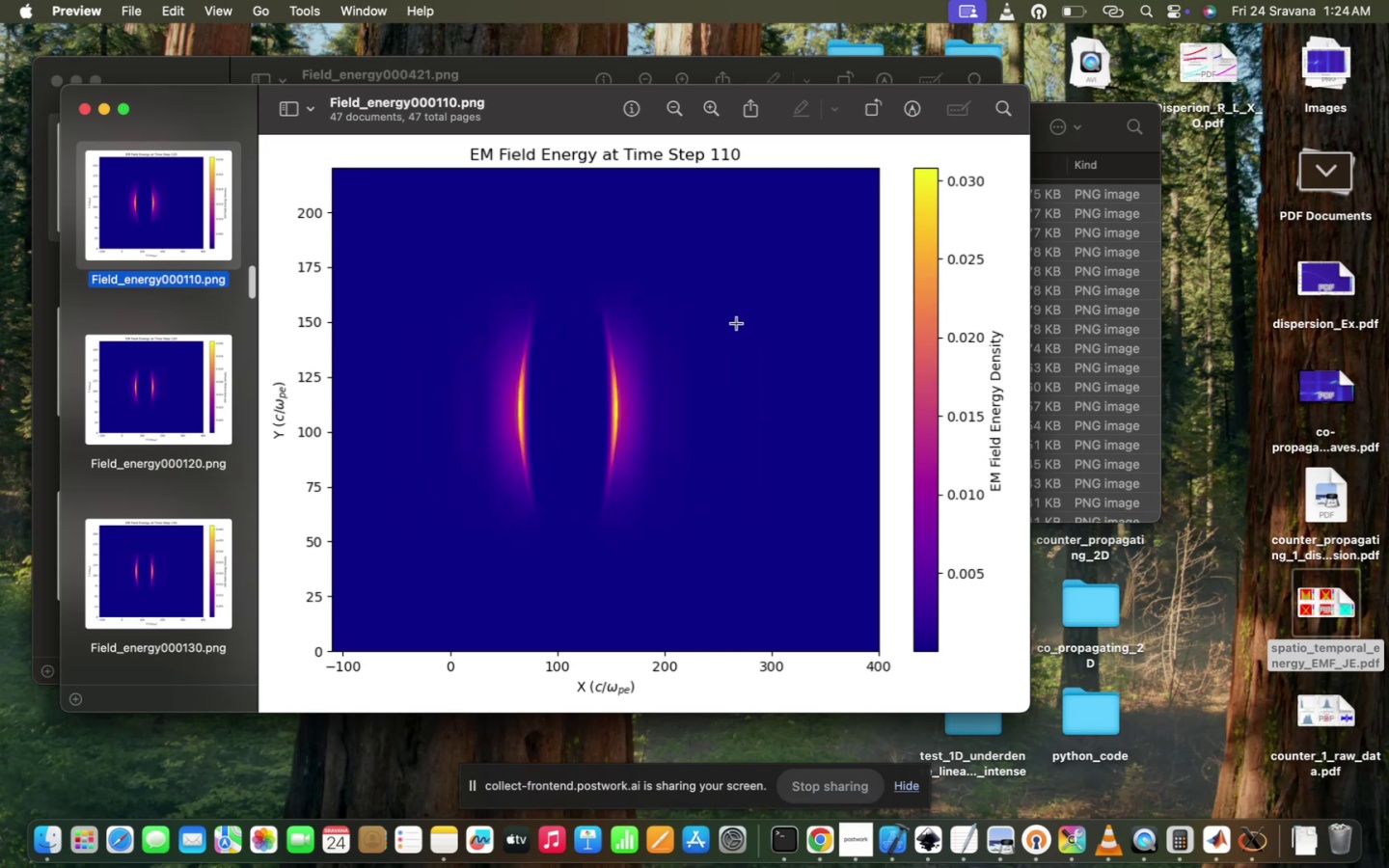 
key(ArrowUp)
 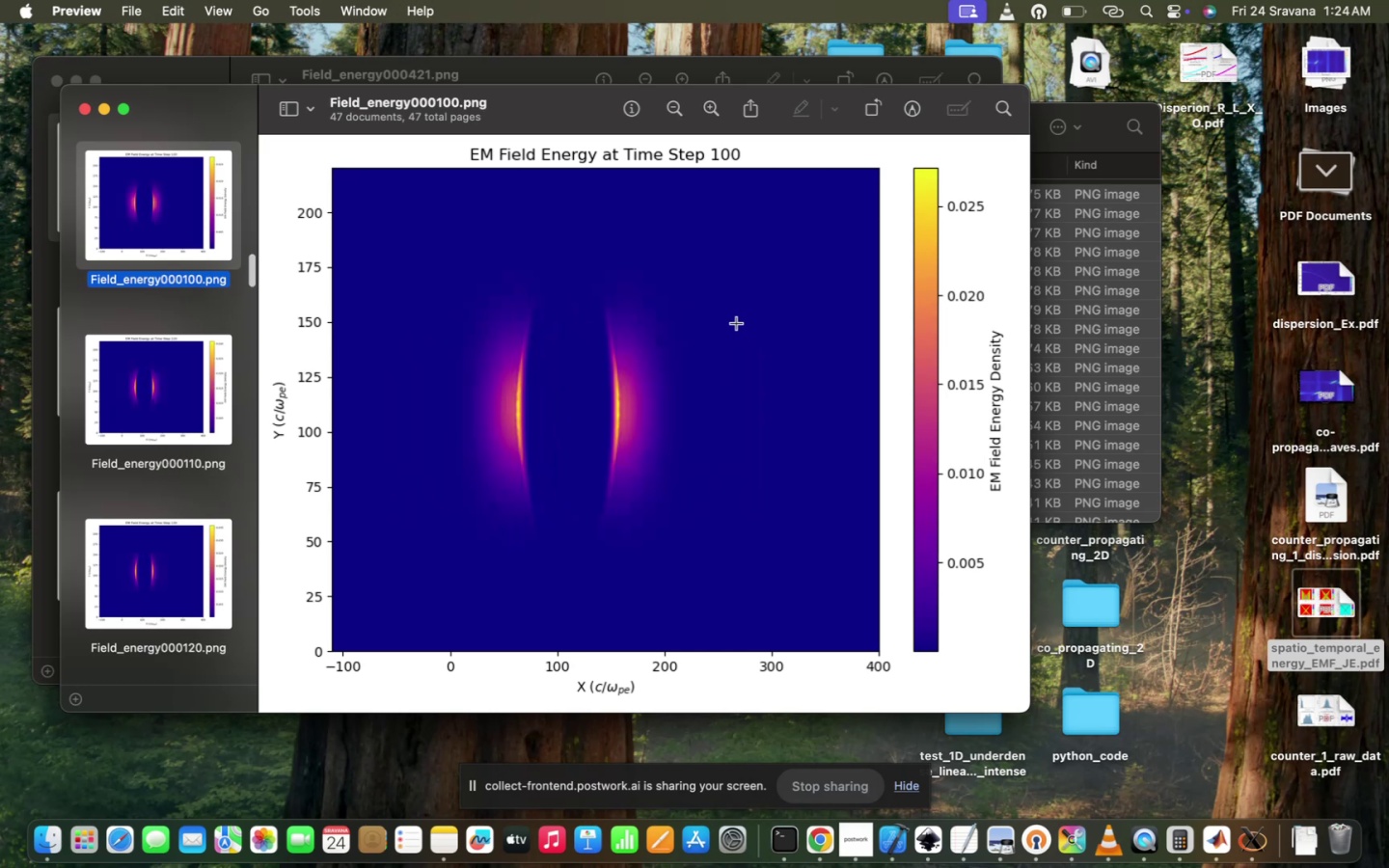 
key(ArrowUp)
 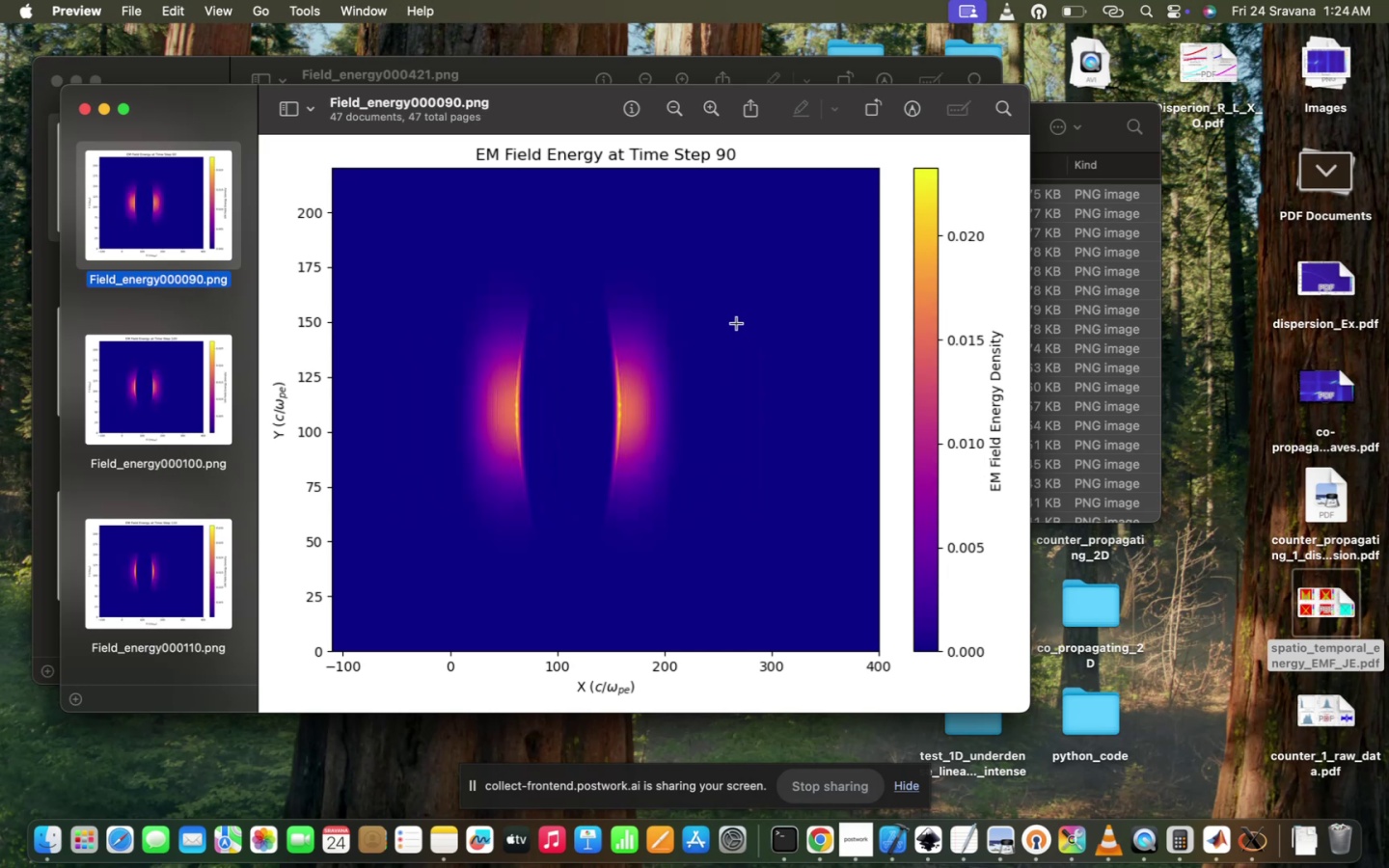 
key(Shift+ShiftRight)
 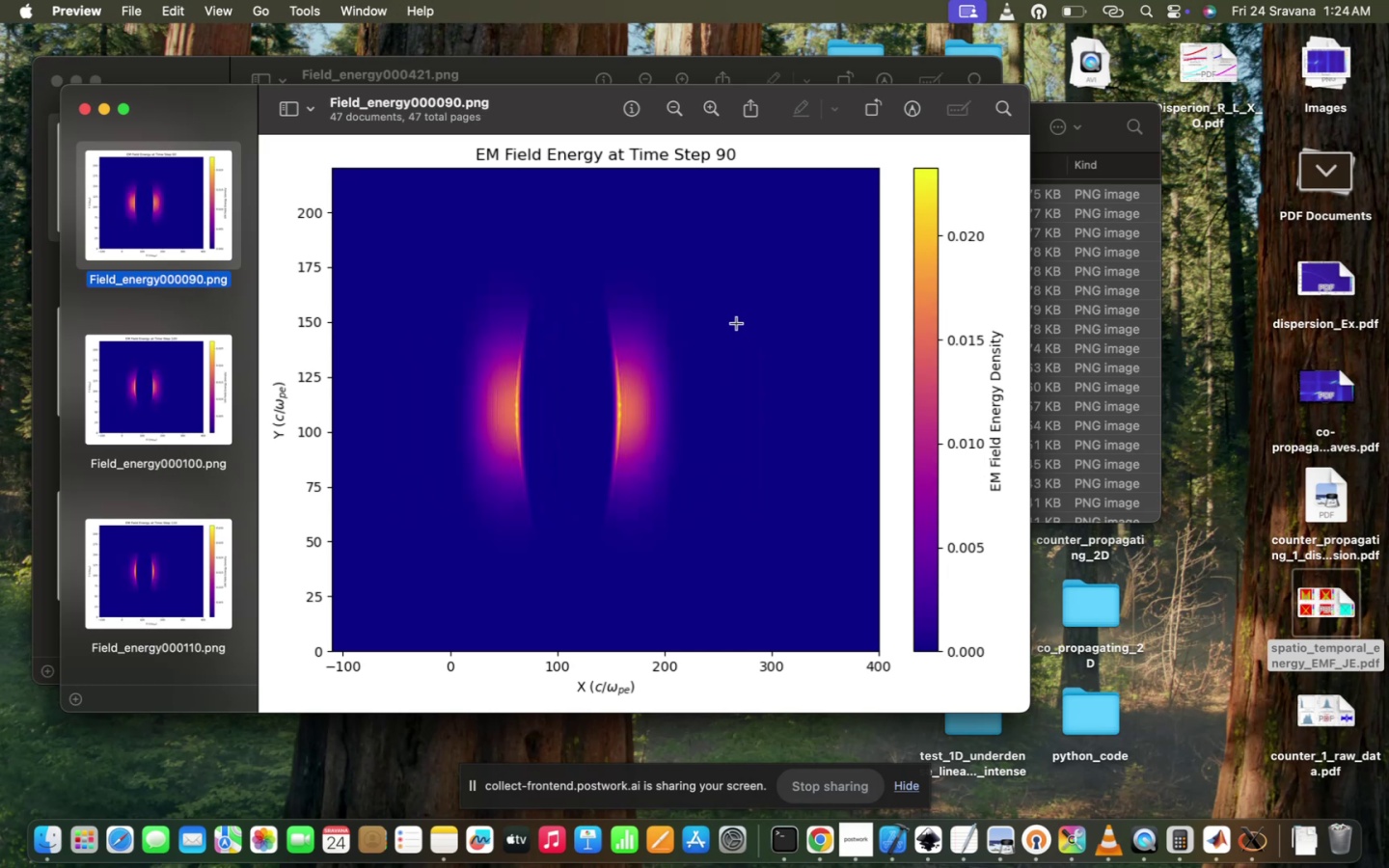 
hold_key(key=ArrowDown, duration=0.33)
 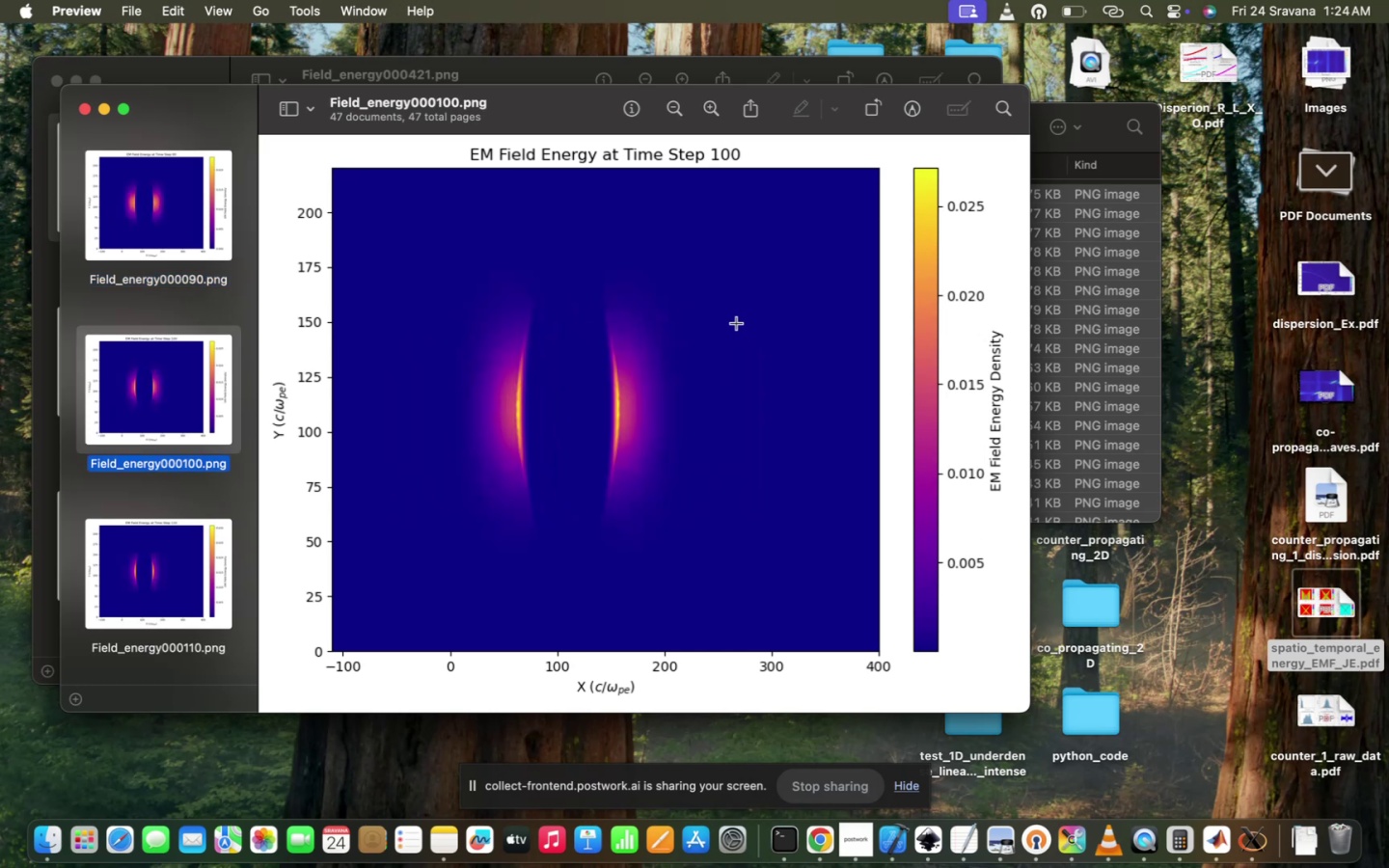 
key(ArrowDown)
 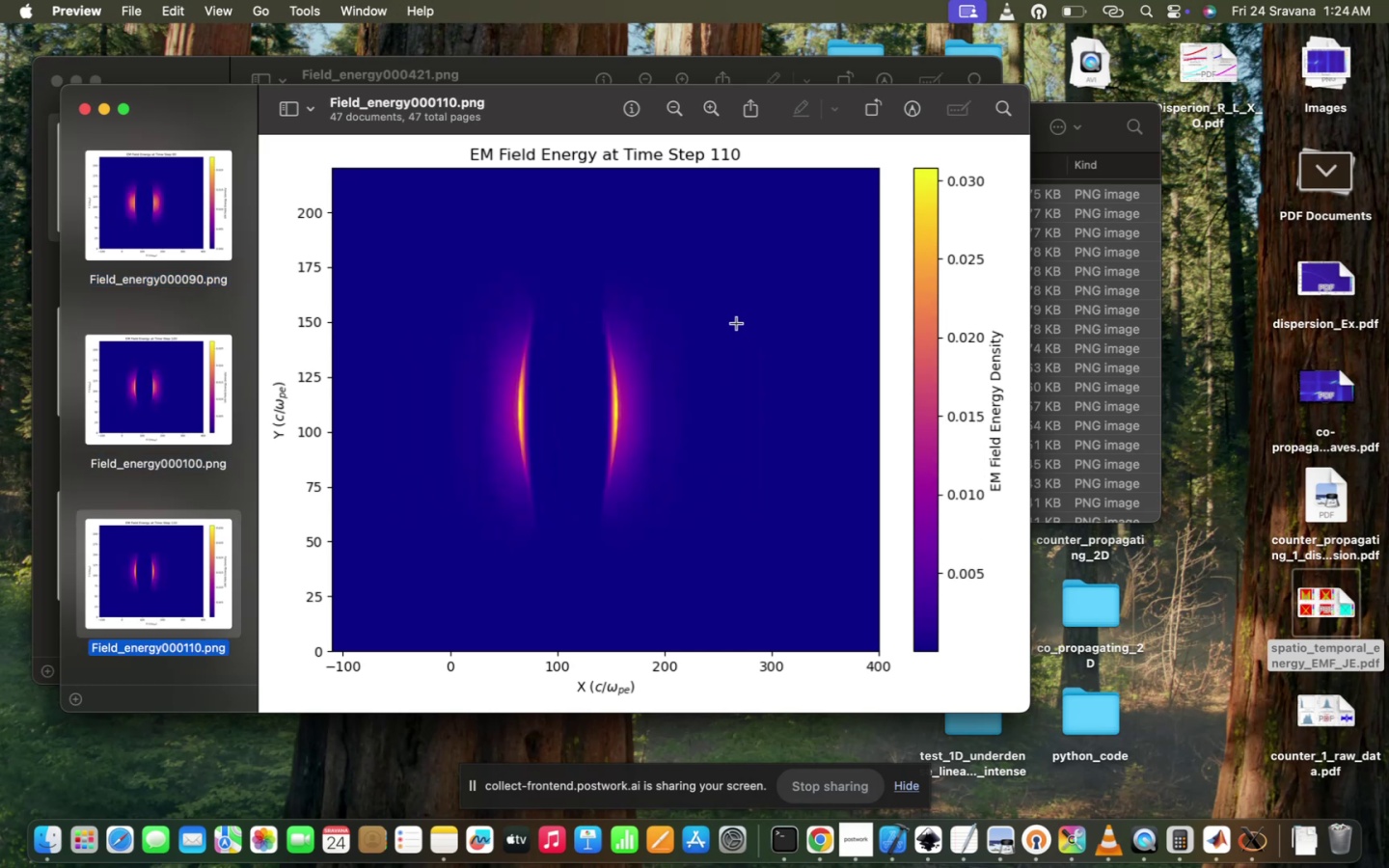 
key(ArrowDown)
 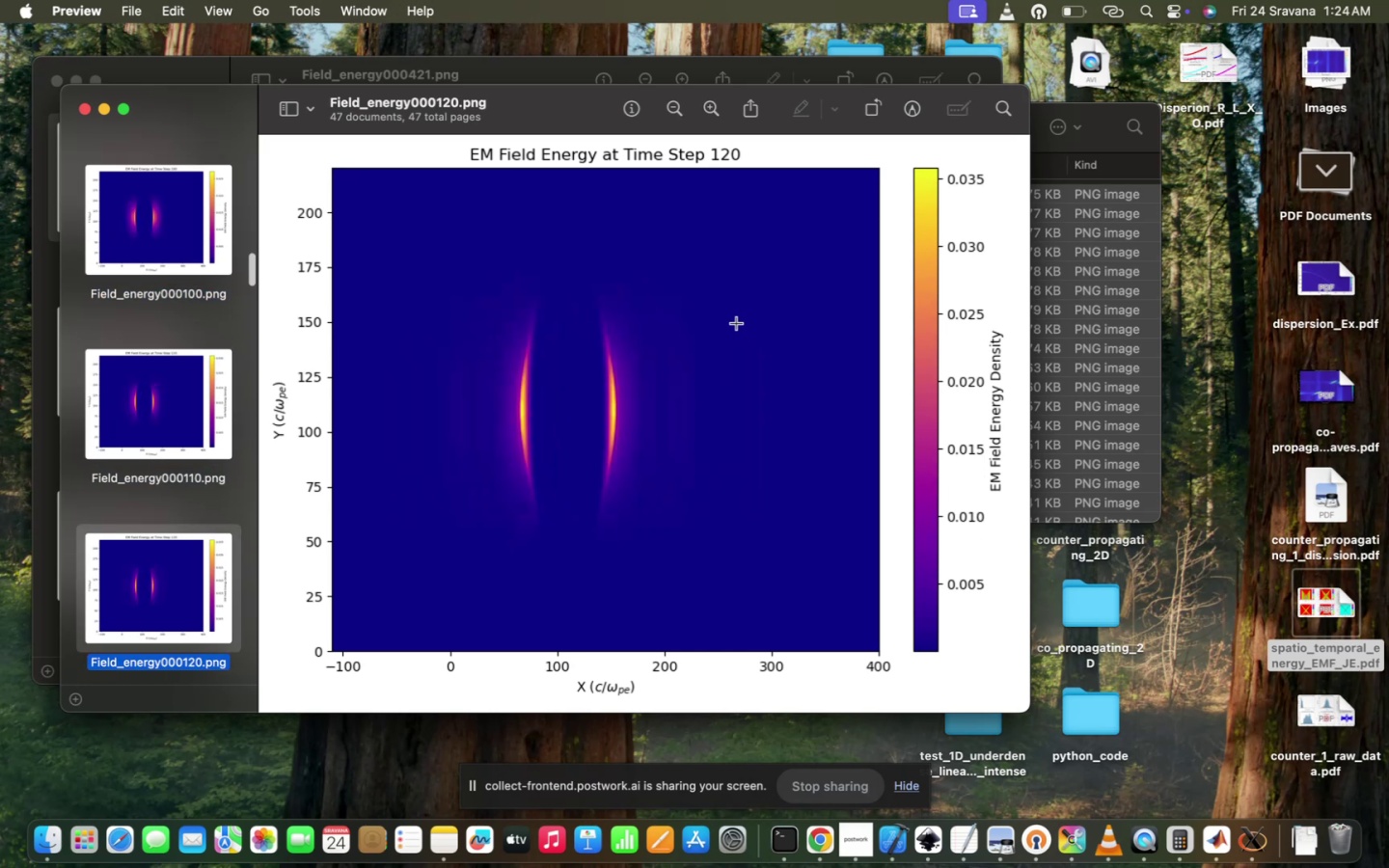 
key(ArrowDown)
 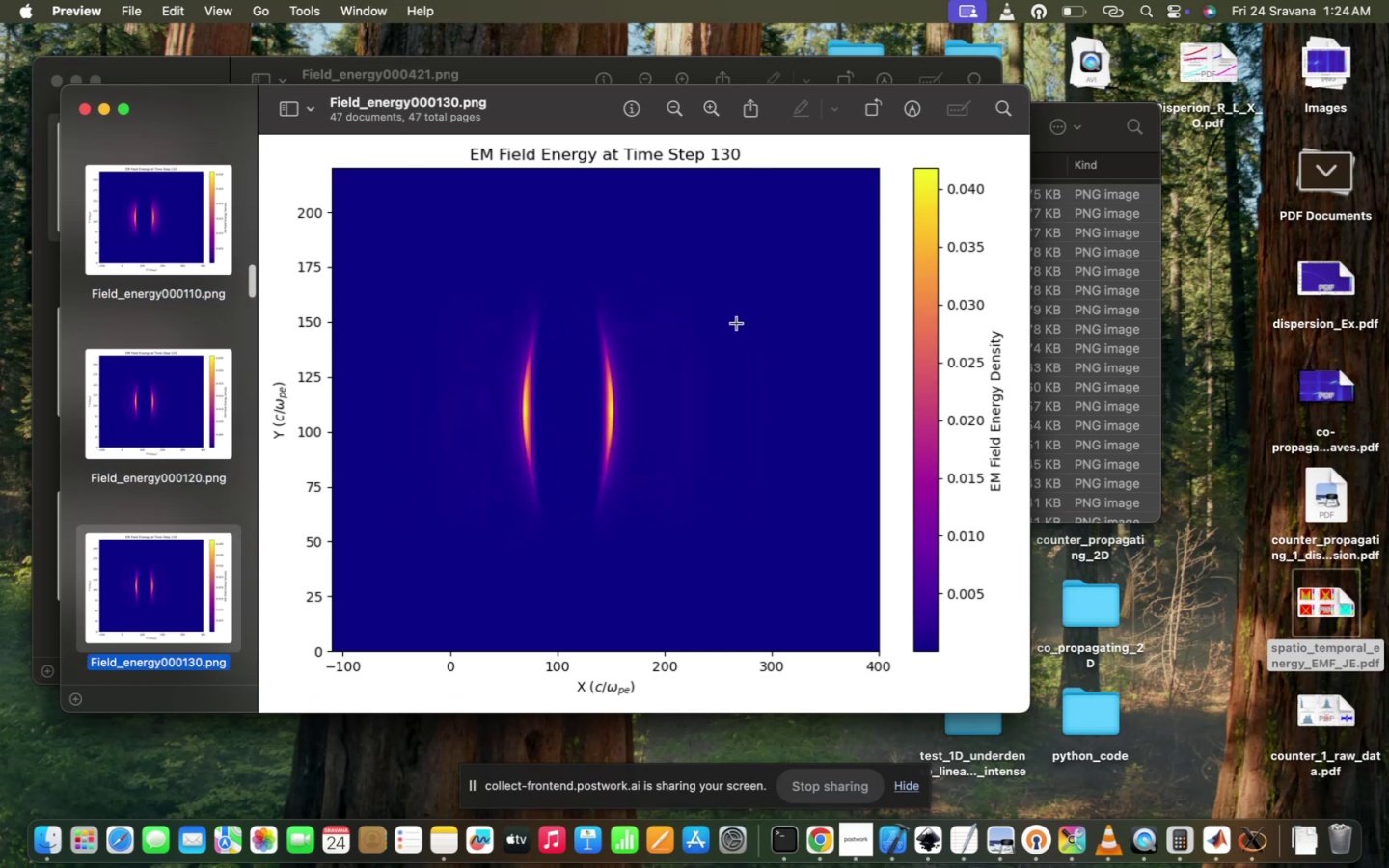 
key(ArrowDown)
 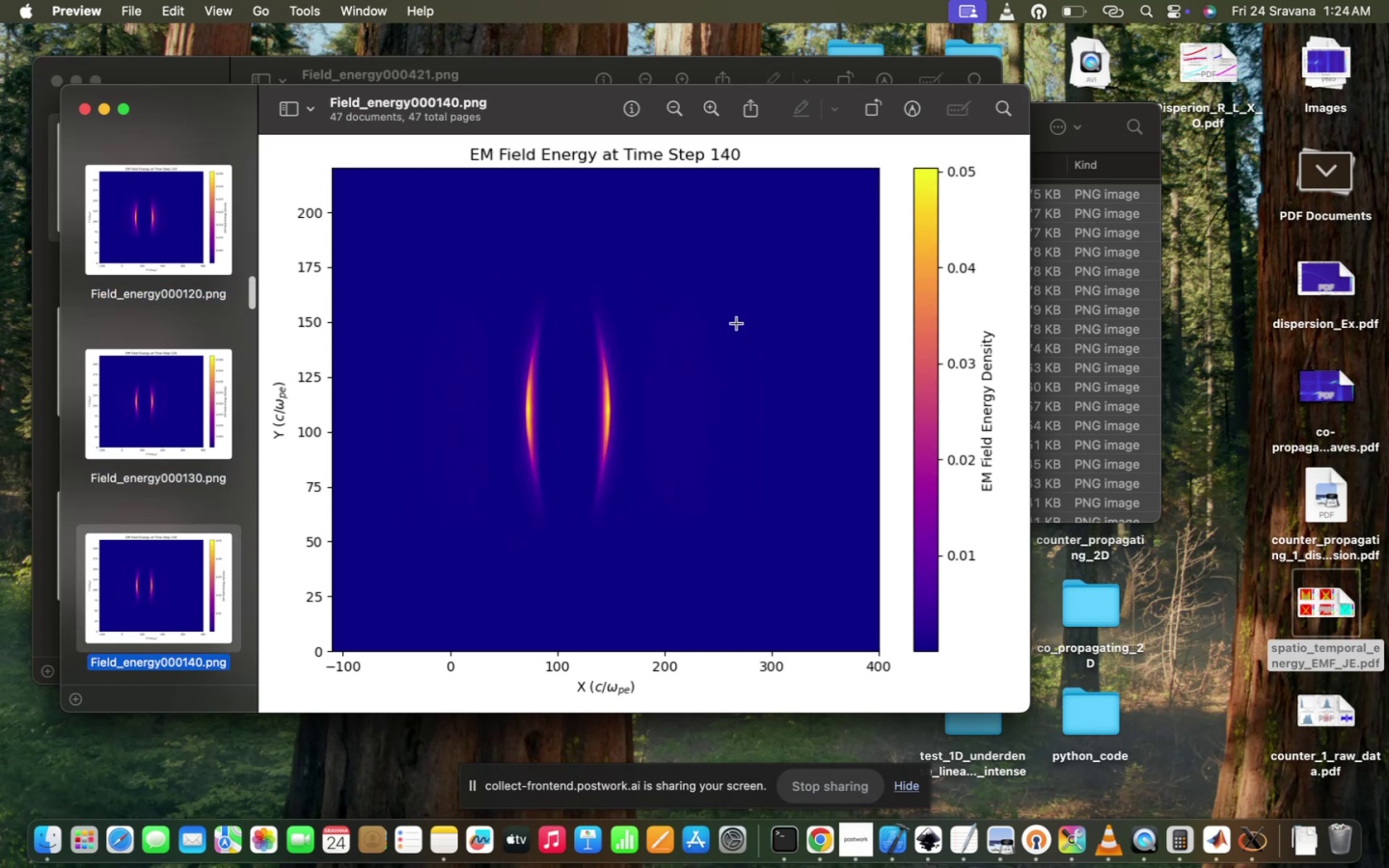 
key(ArrowDown)
 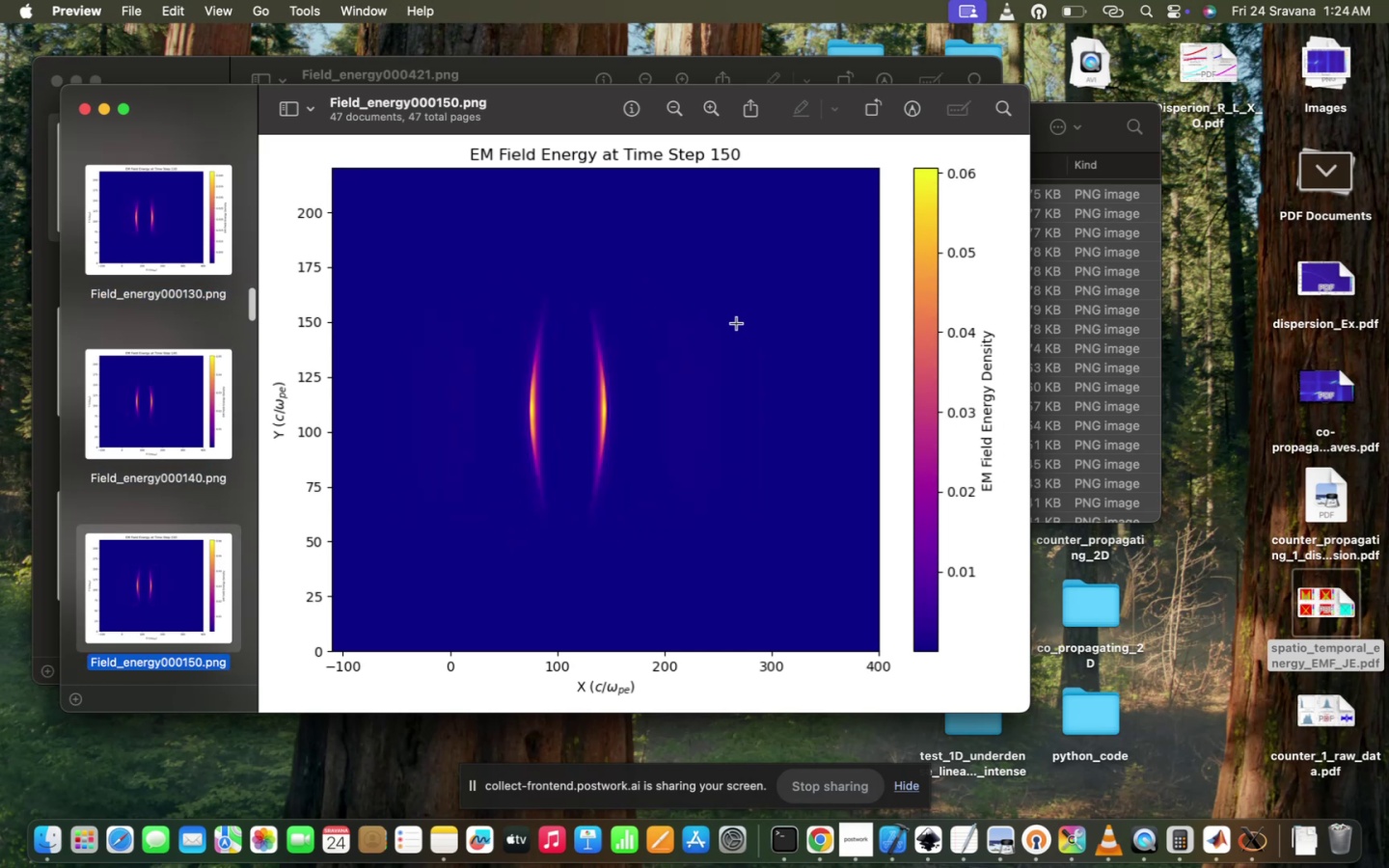 
key(ArrowDown)
 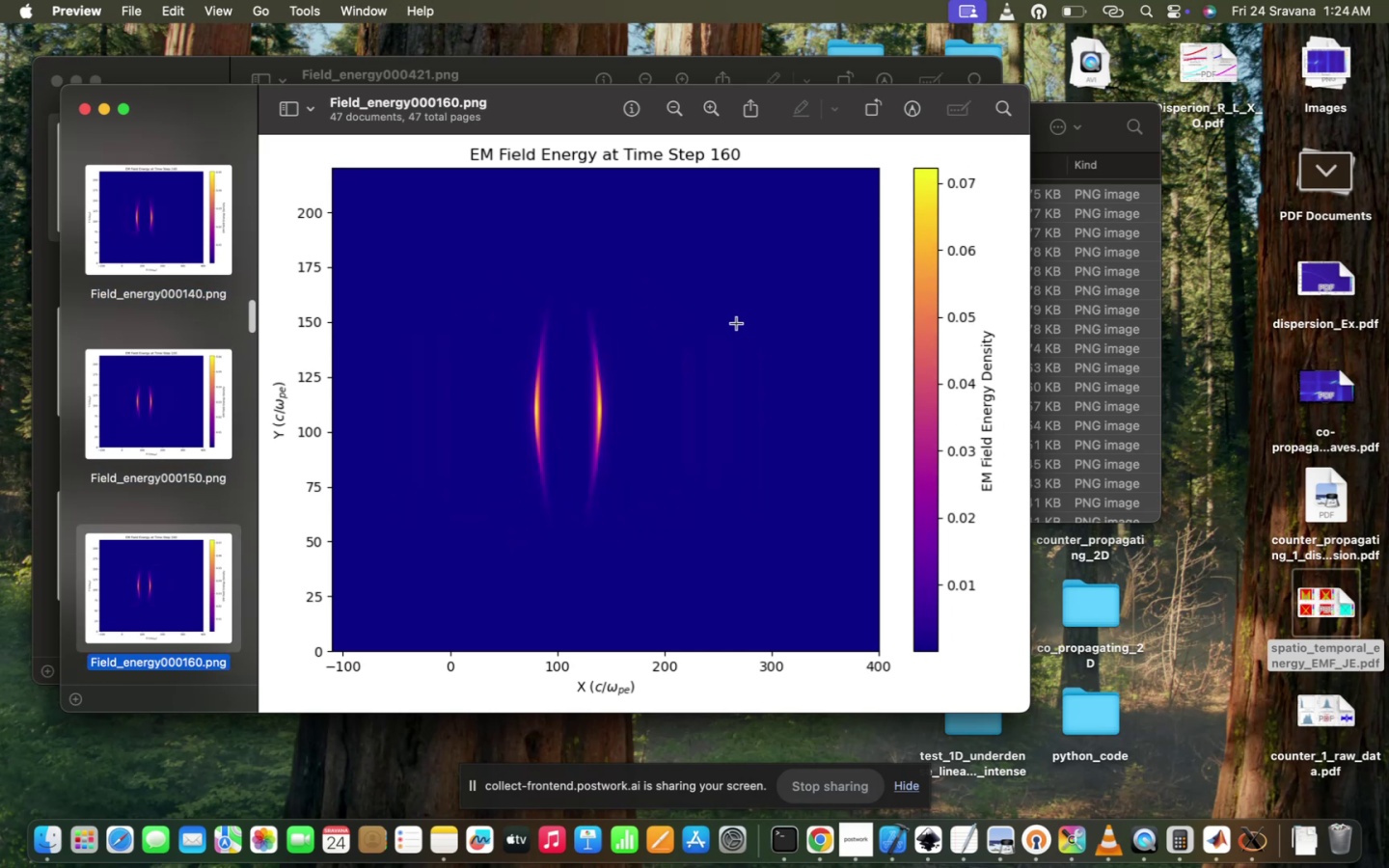 
key(ArrowDown)
 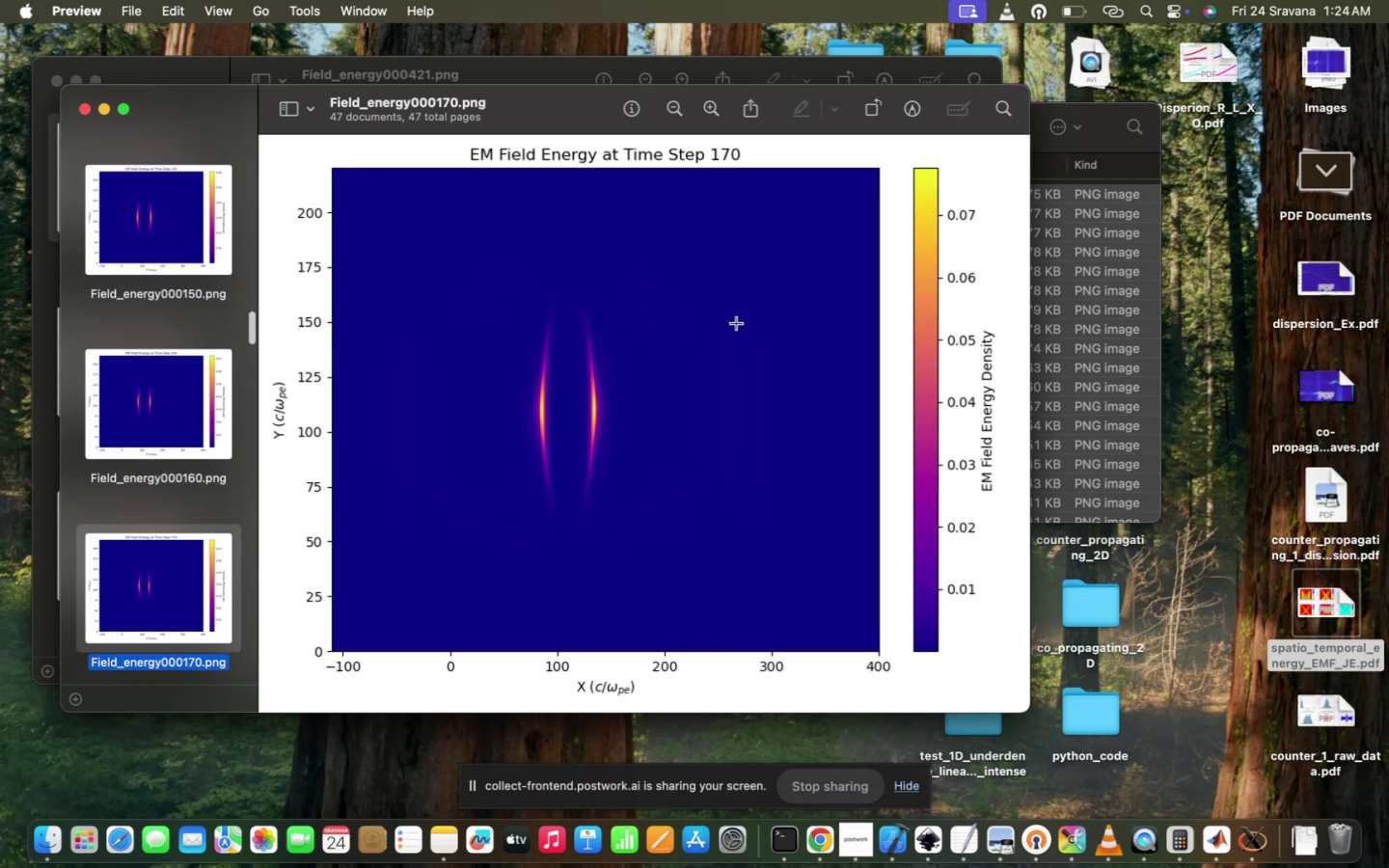 
key(ArrowDown)
 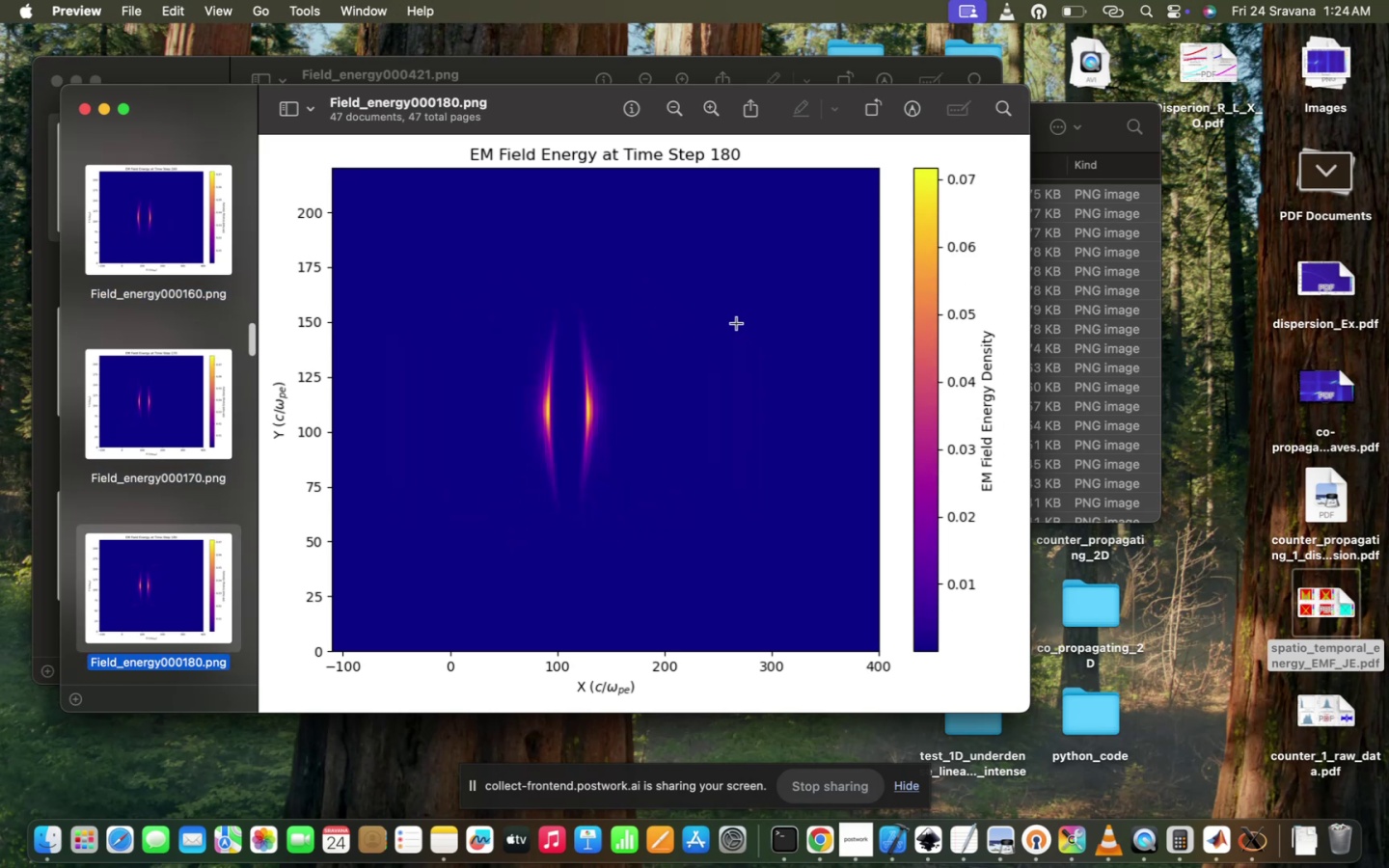 
key(ArrowDown)
 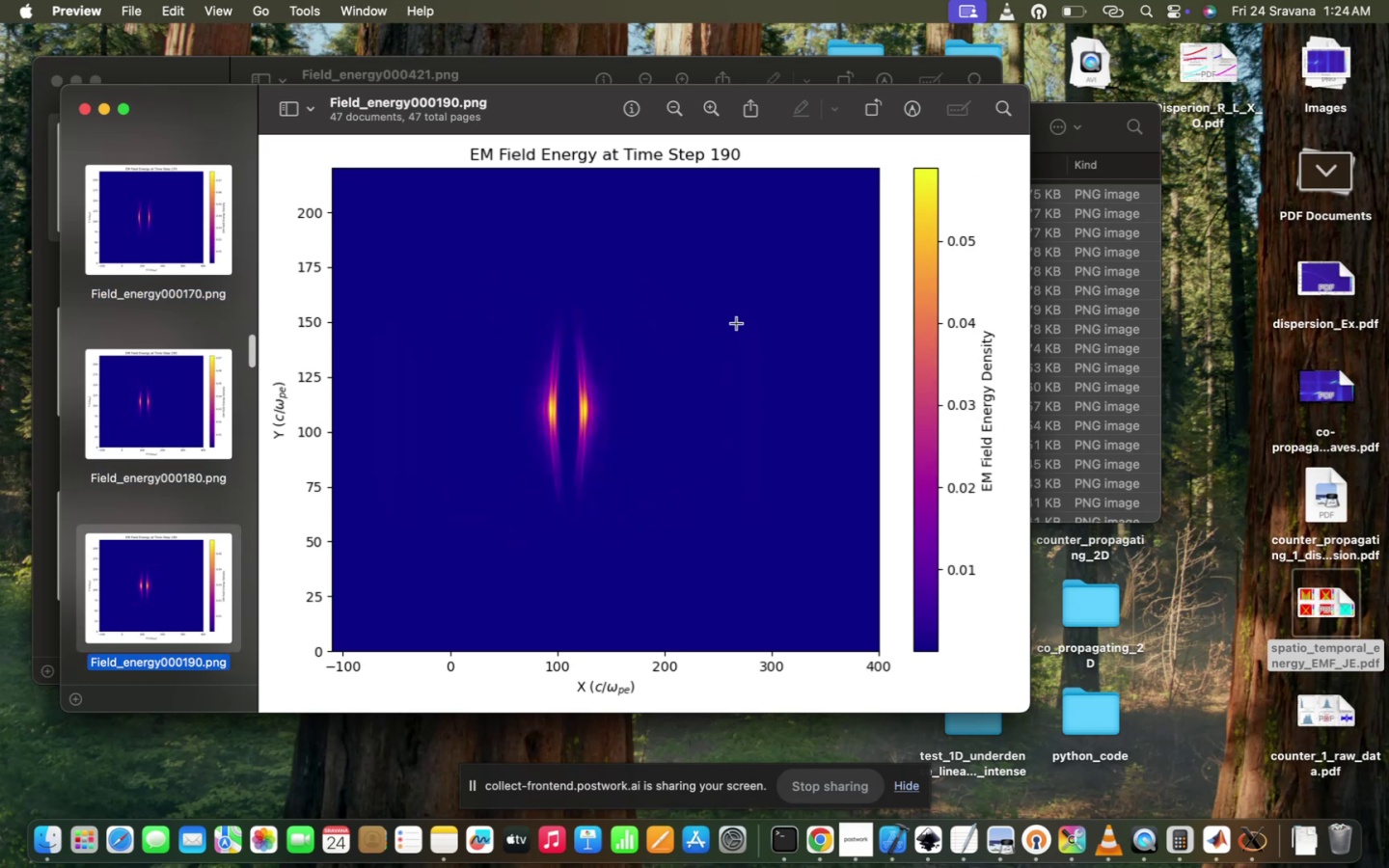 
key(ArrowDown)
 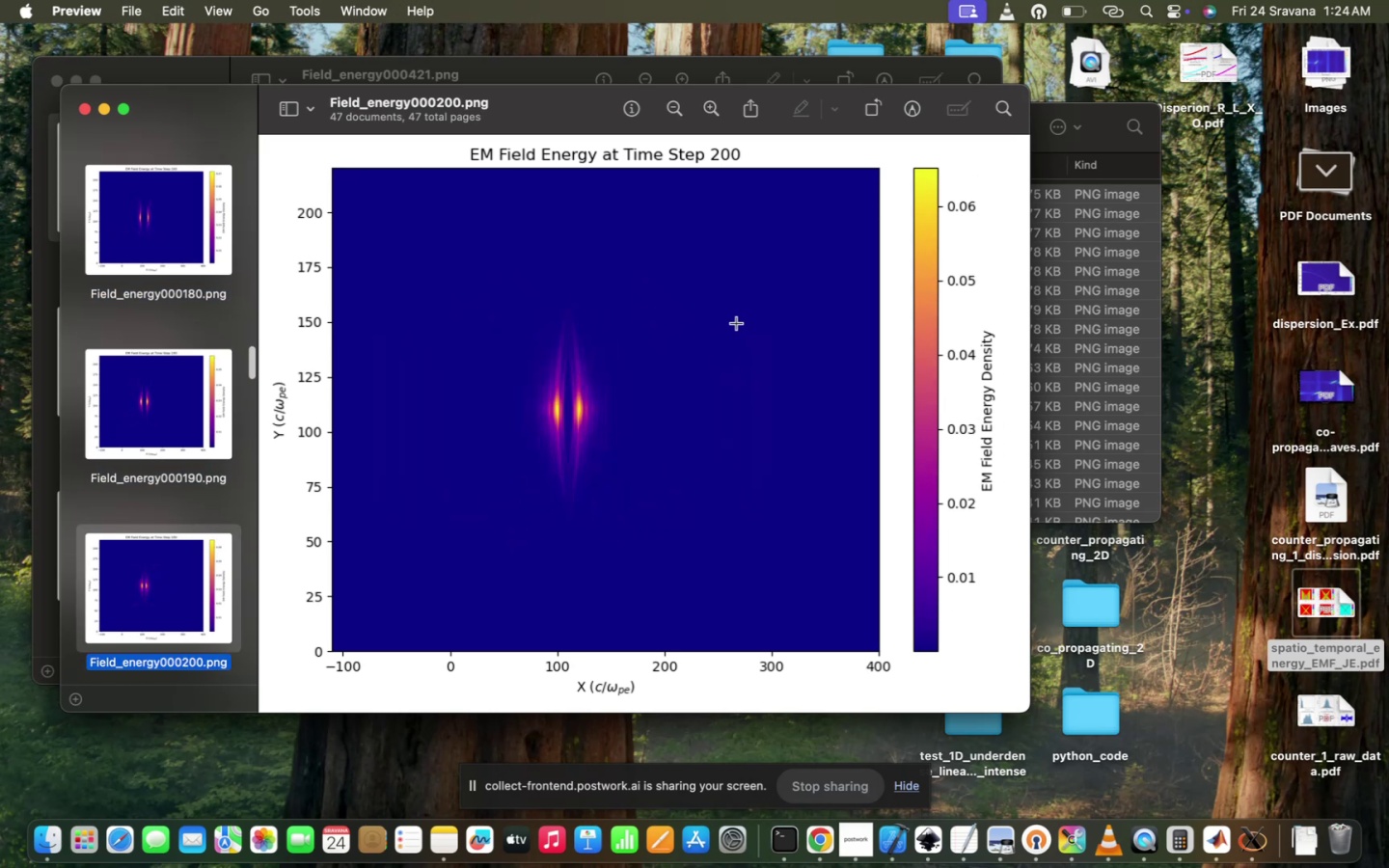 
key(ArrowDown)
 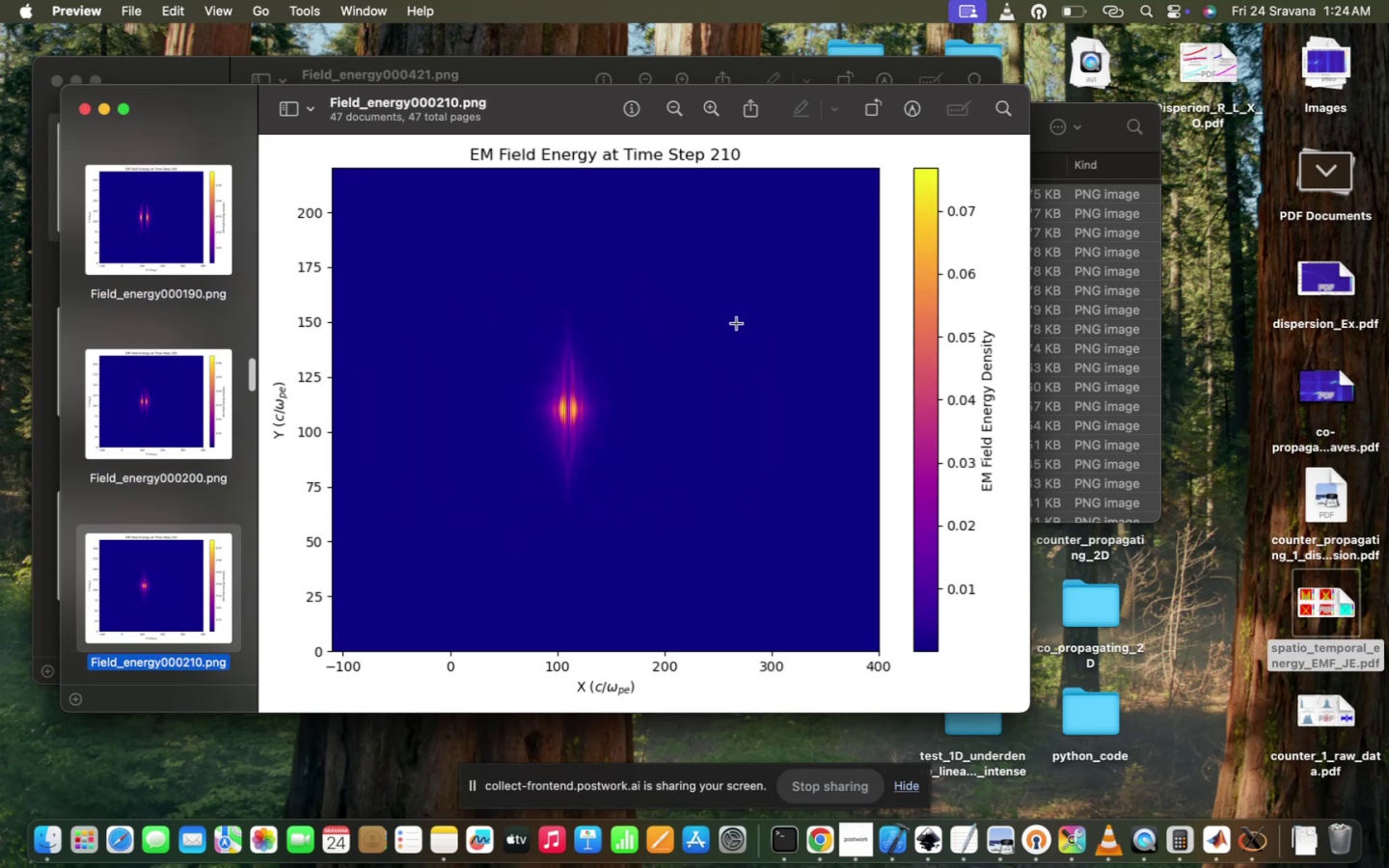 
key(ArrowDown)
 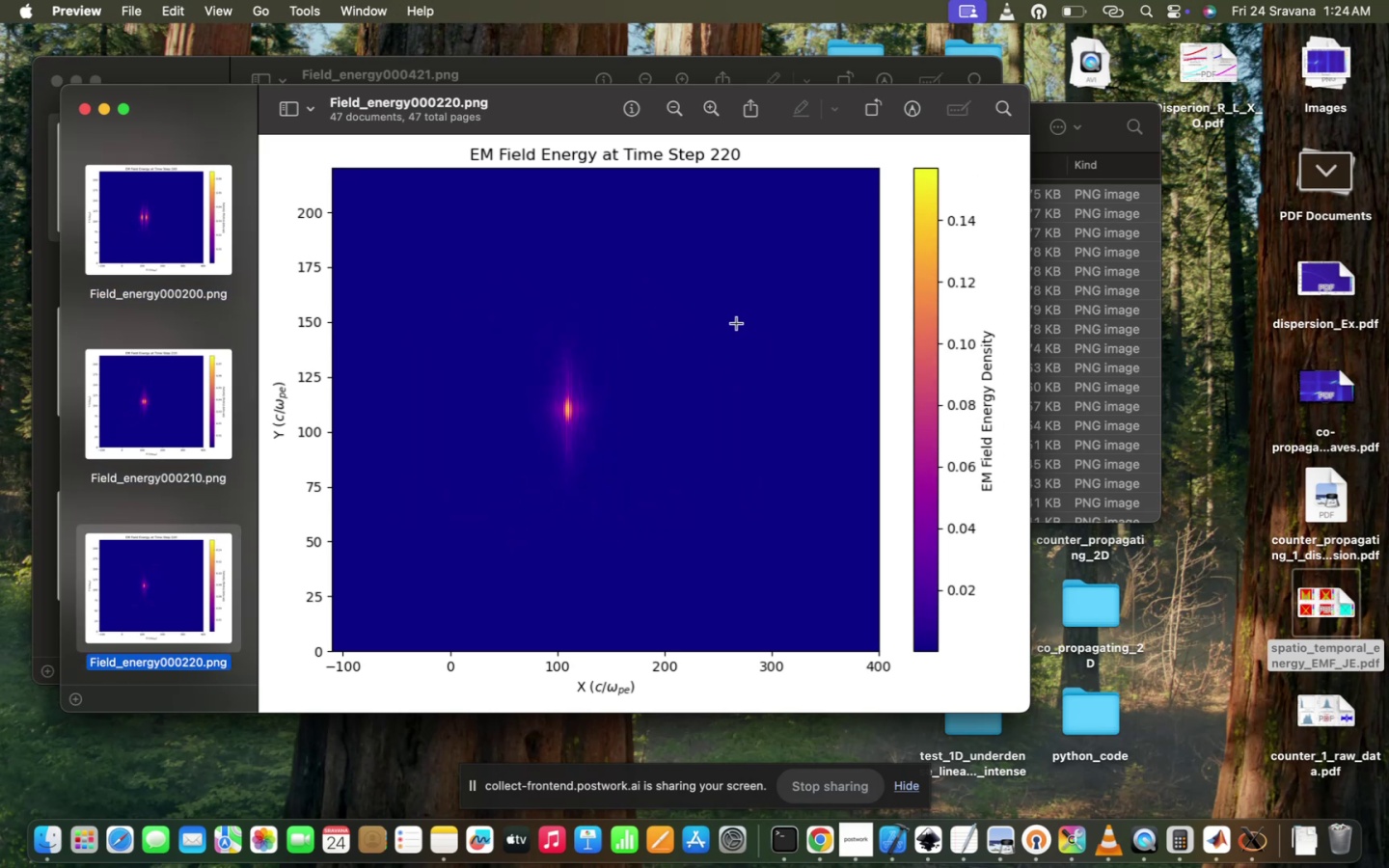 
key(ArrowDown)
 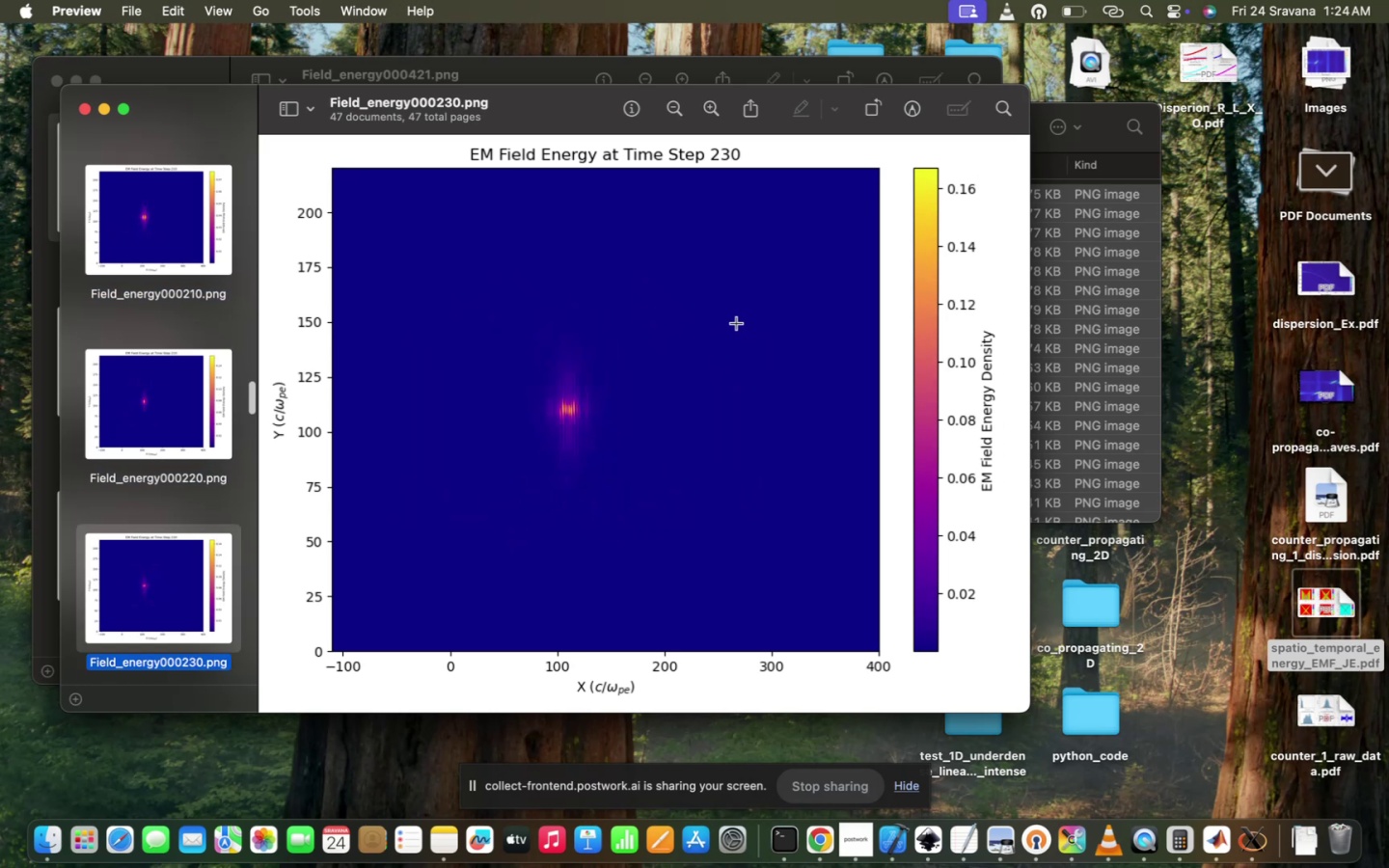 
key(ArrowDown)
 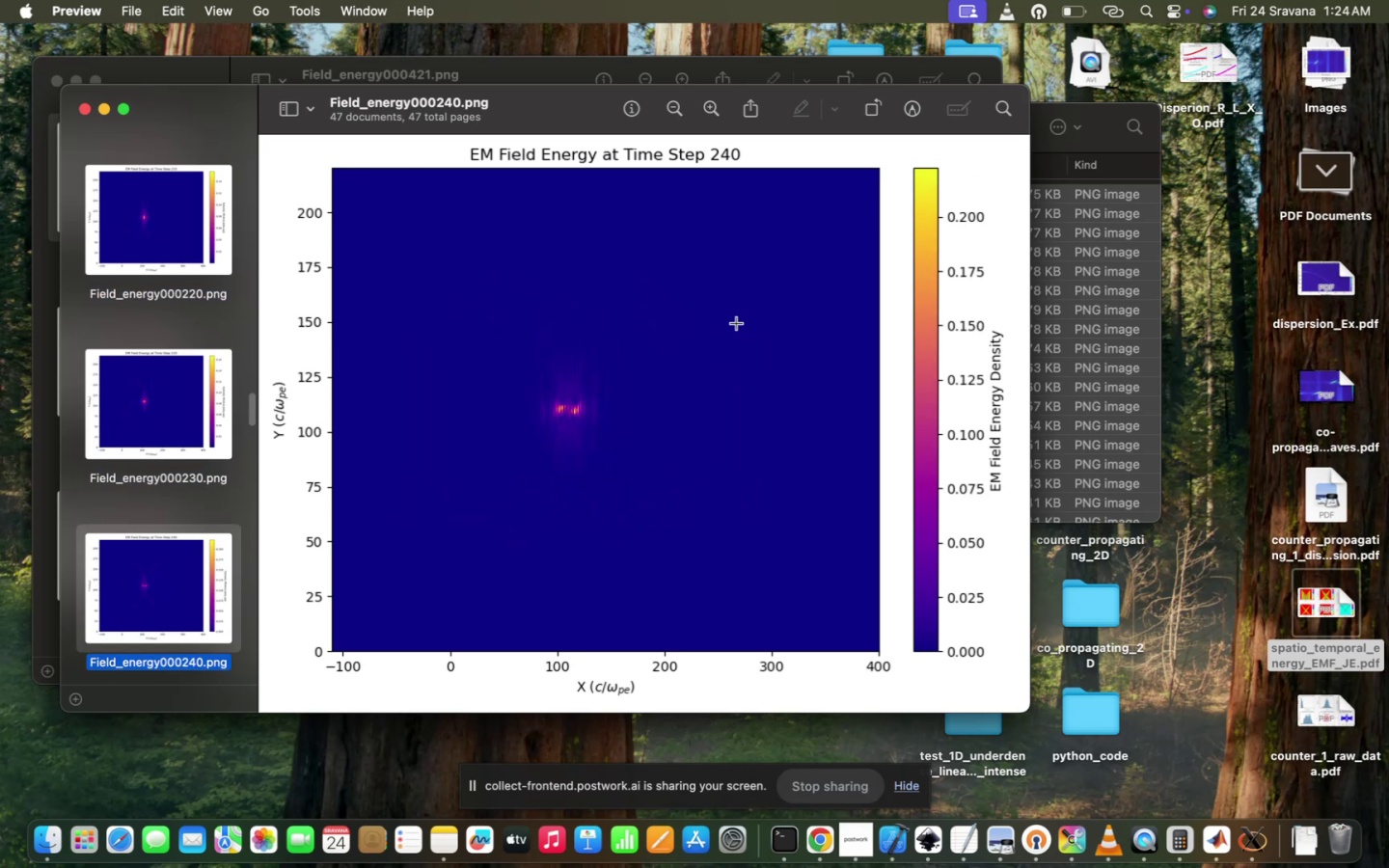 
key(ArrowUp)
 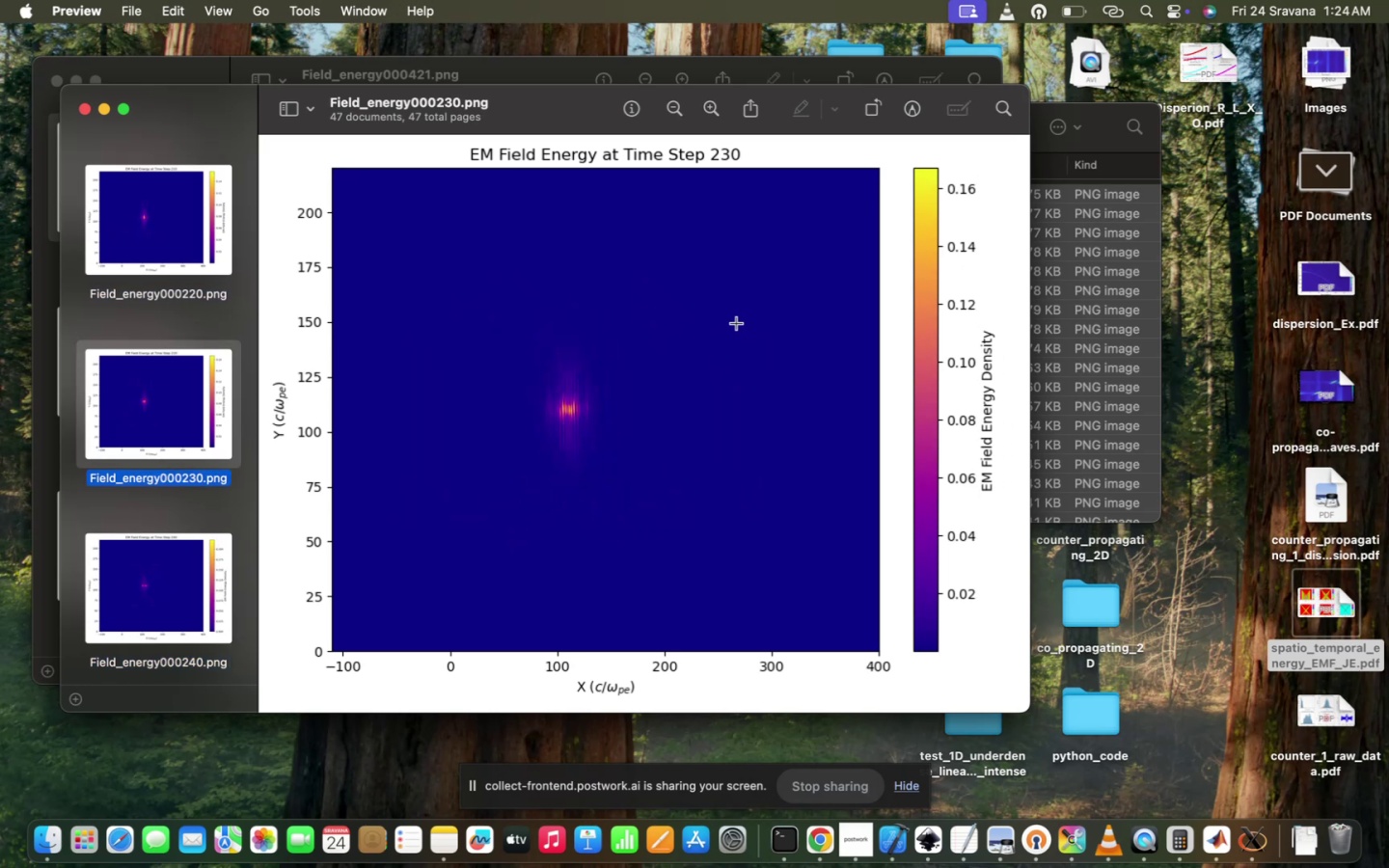 
key(ArrowUp)
 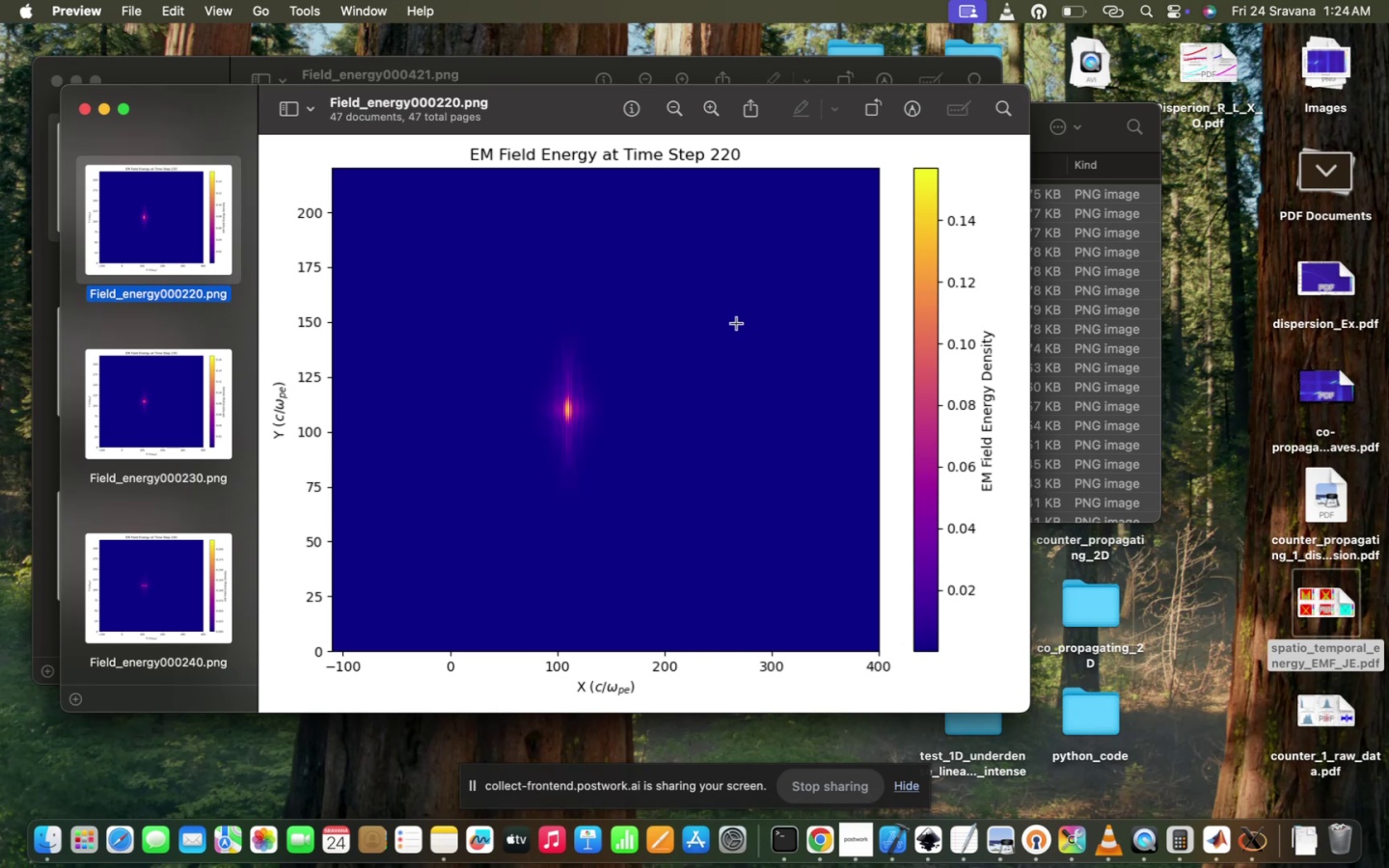 
hold_key(key=ArrowUp, duration=0.35)
 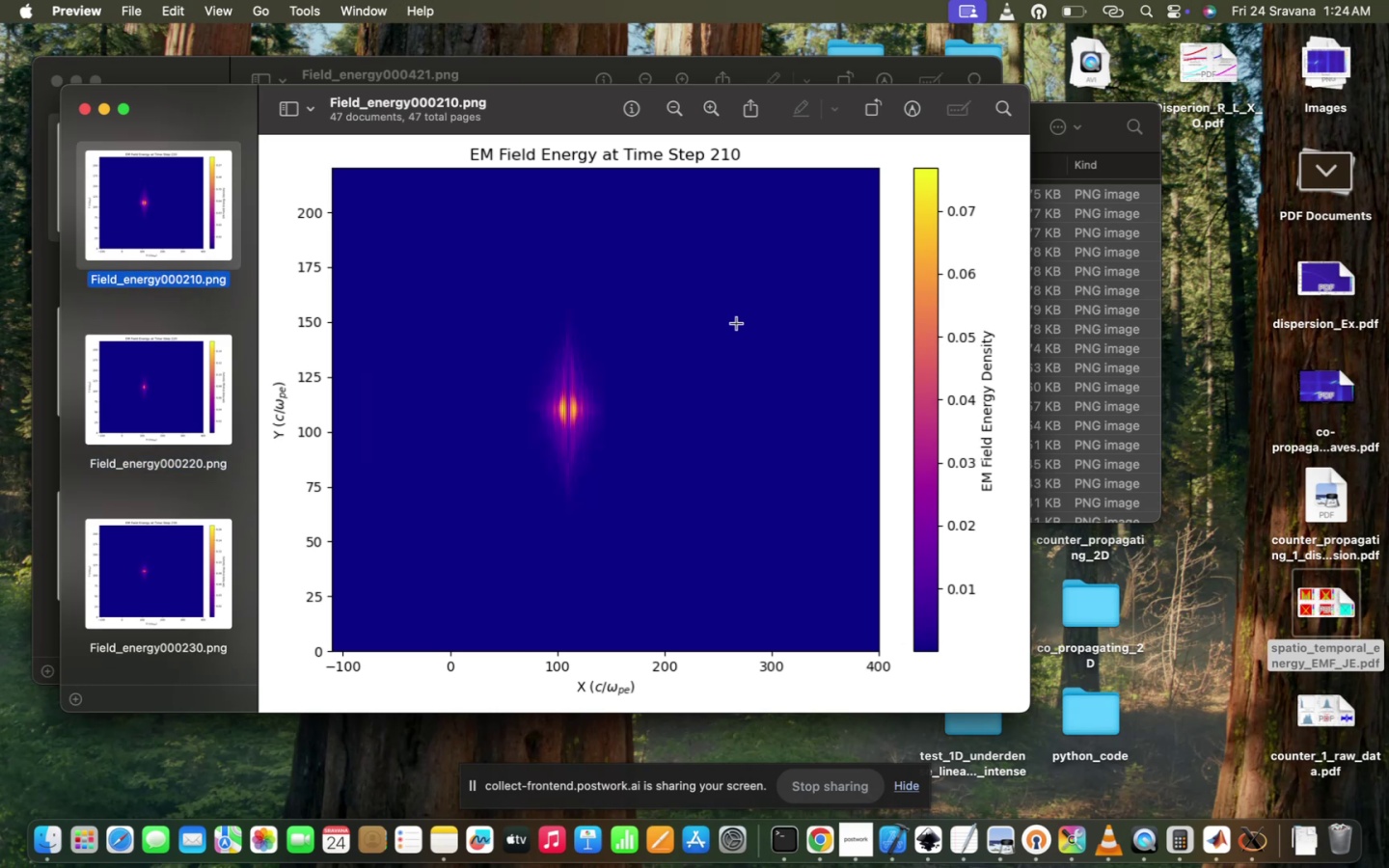 
key(ArrowDown)
 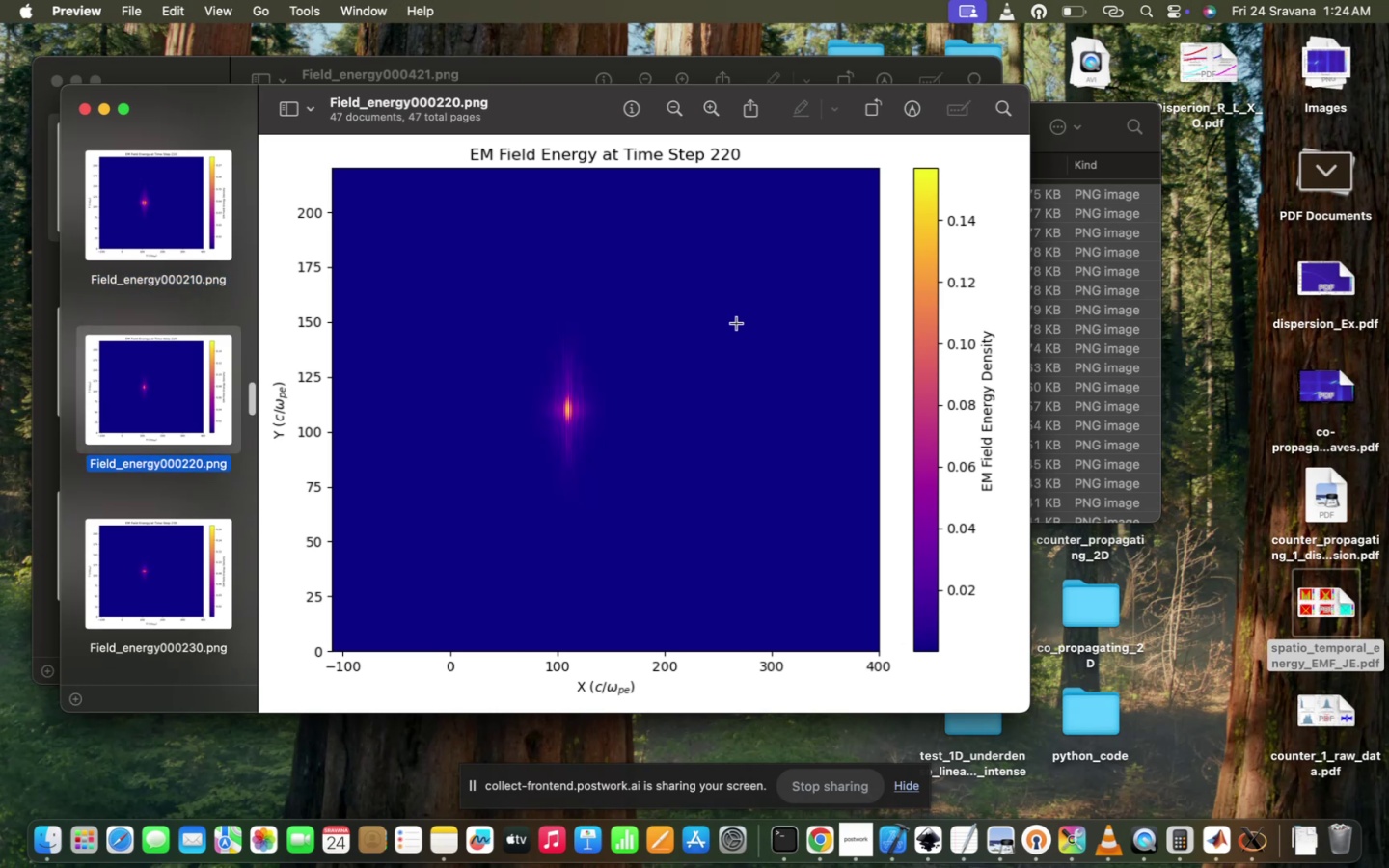 
key(ArrowUp)
 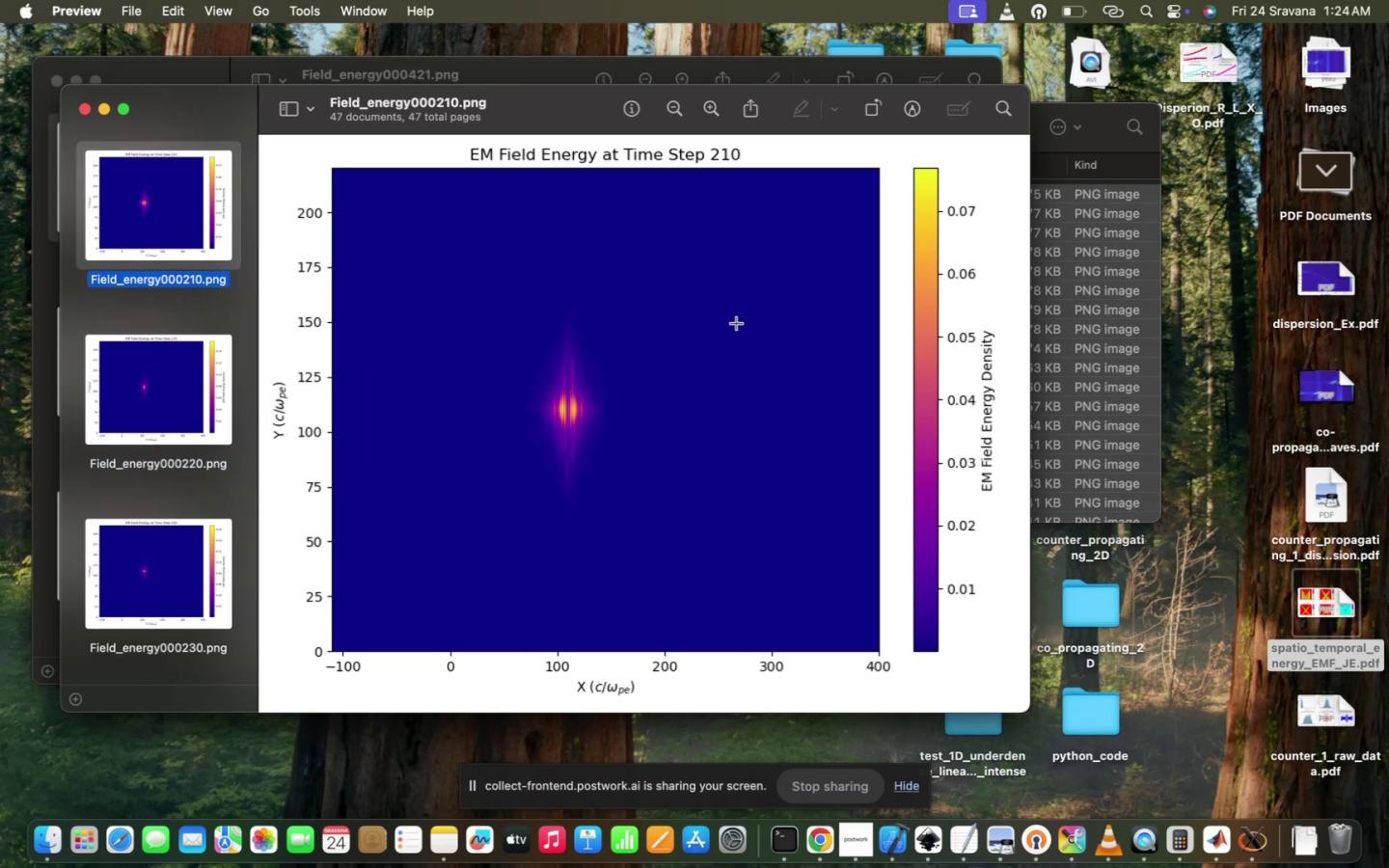 
key(ArrowUp)
 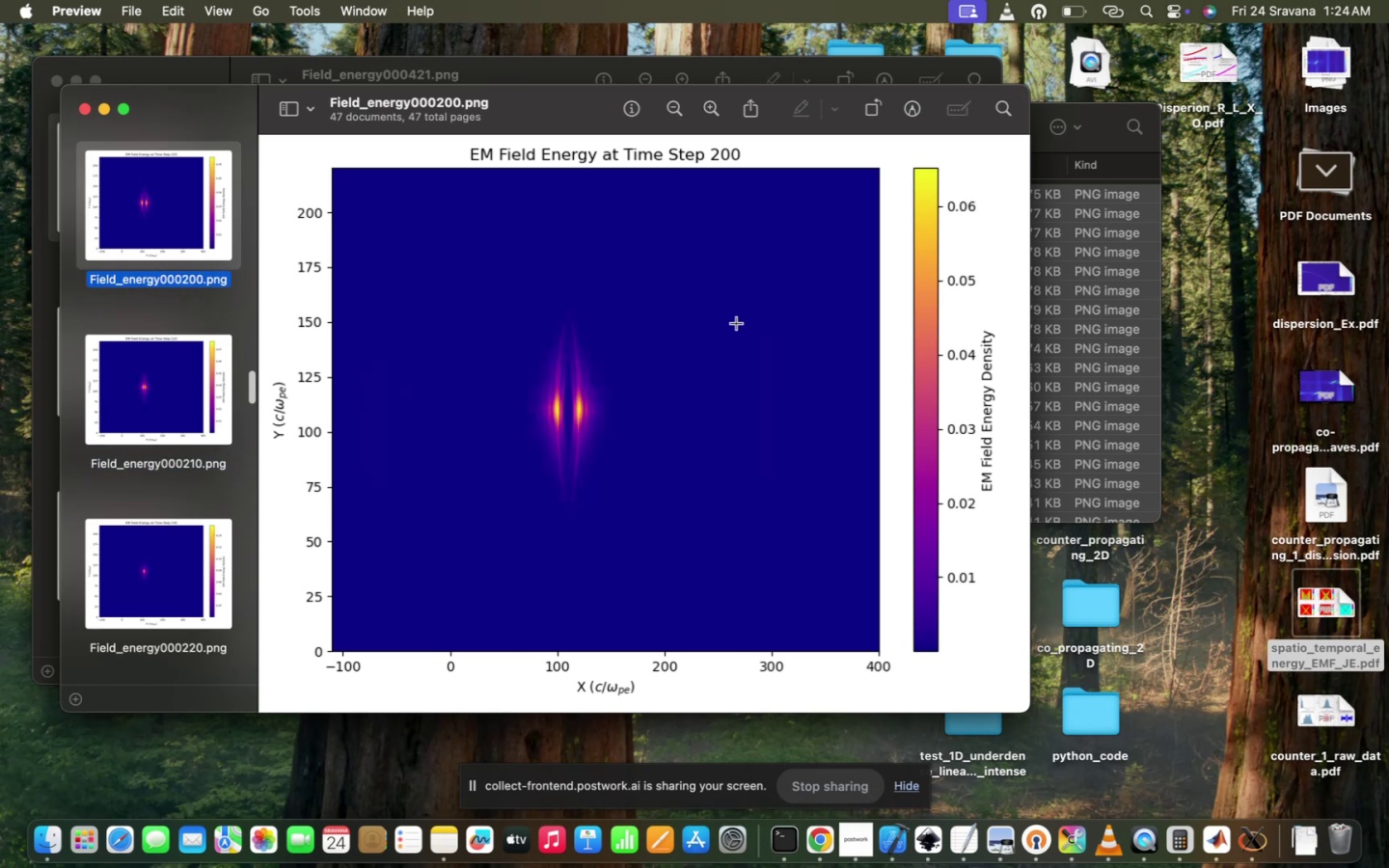 
key(ArrowUp)
 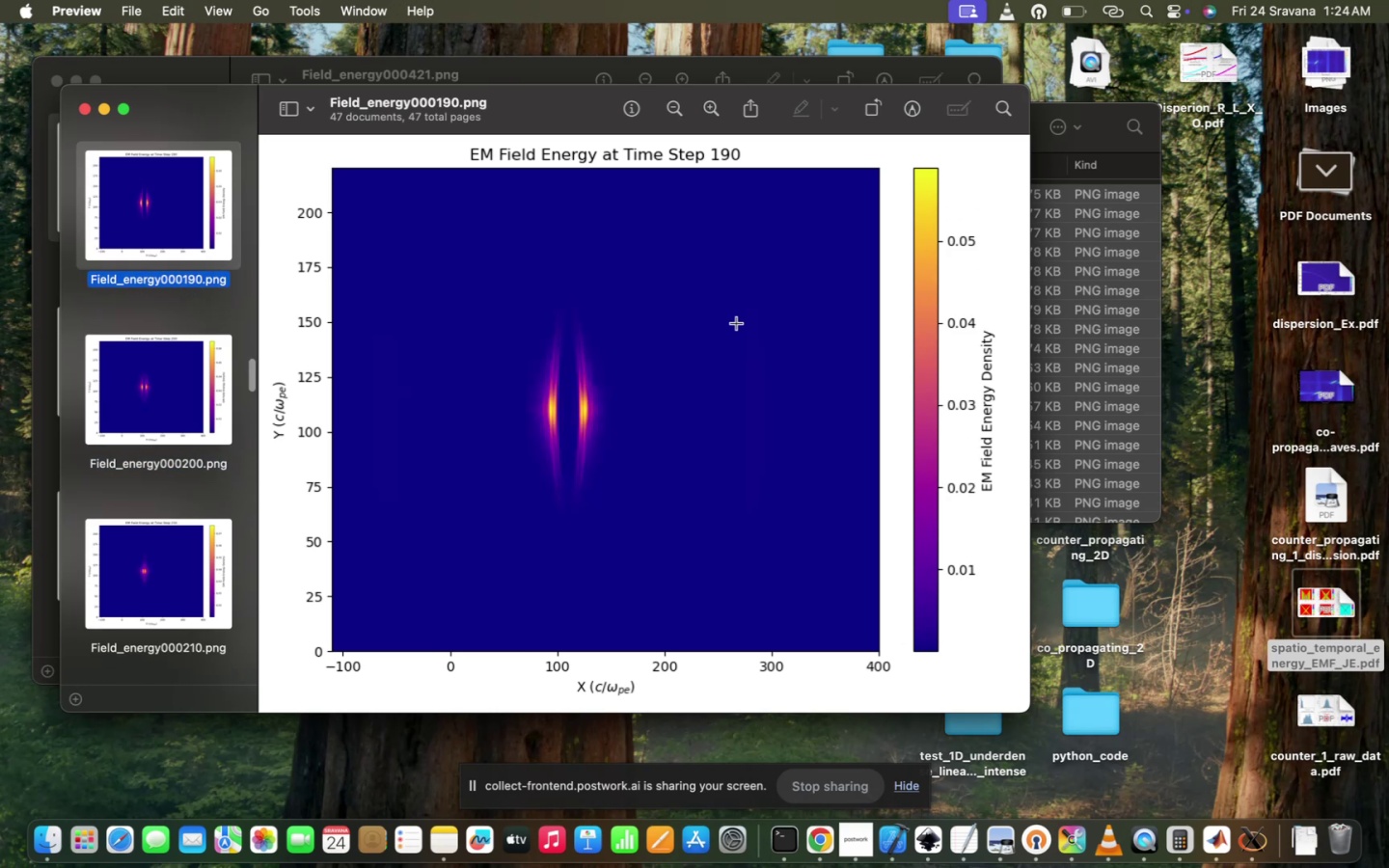 
key(ArrowDown)
 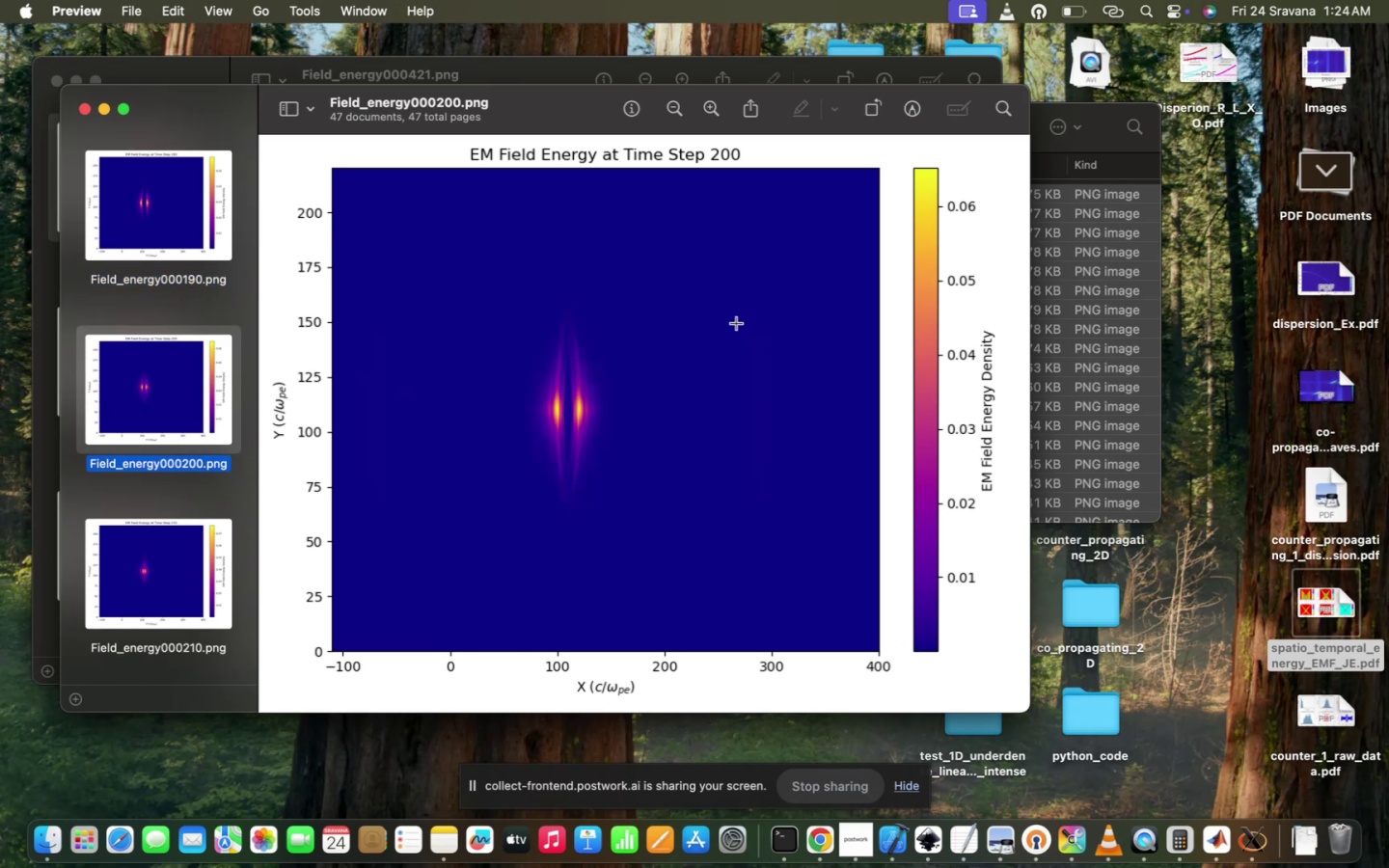 
key(ArrowDown)
 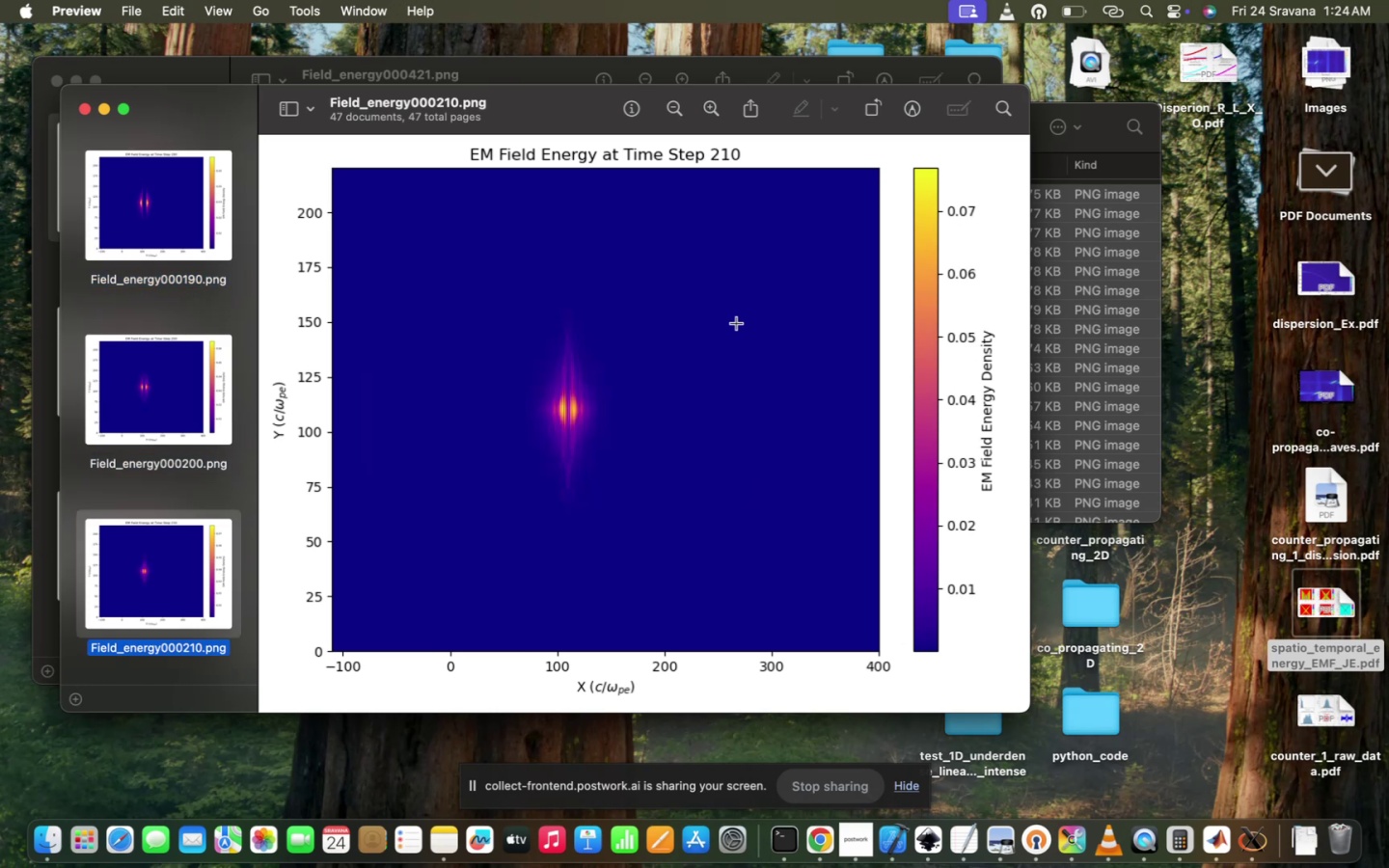 
key(ArrowDown)
 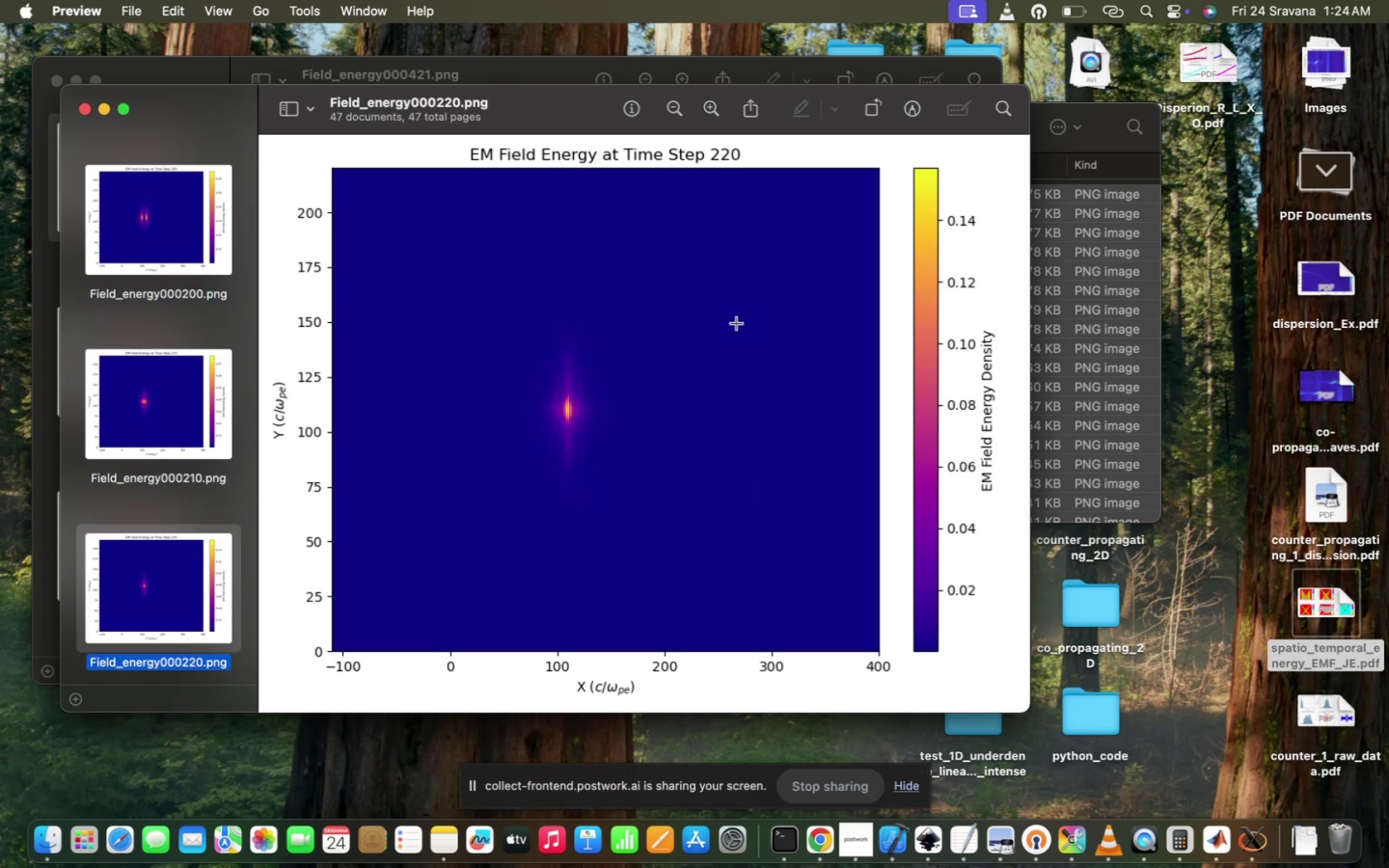 
key(ArrowDown)
 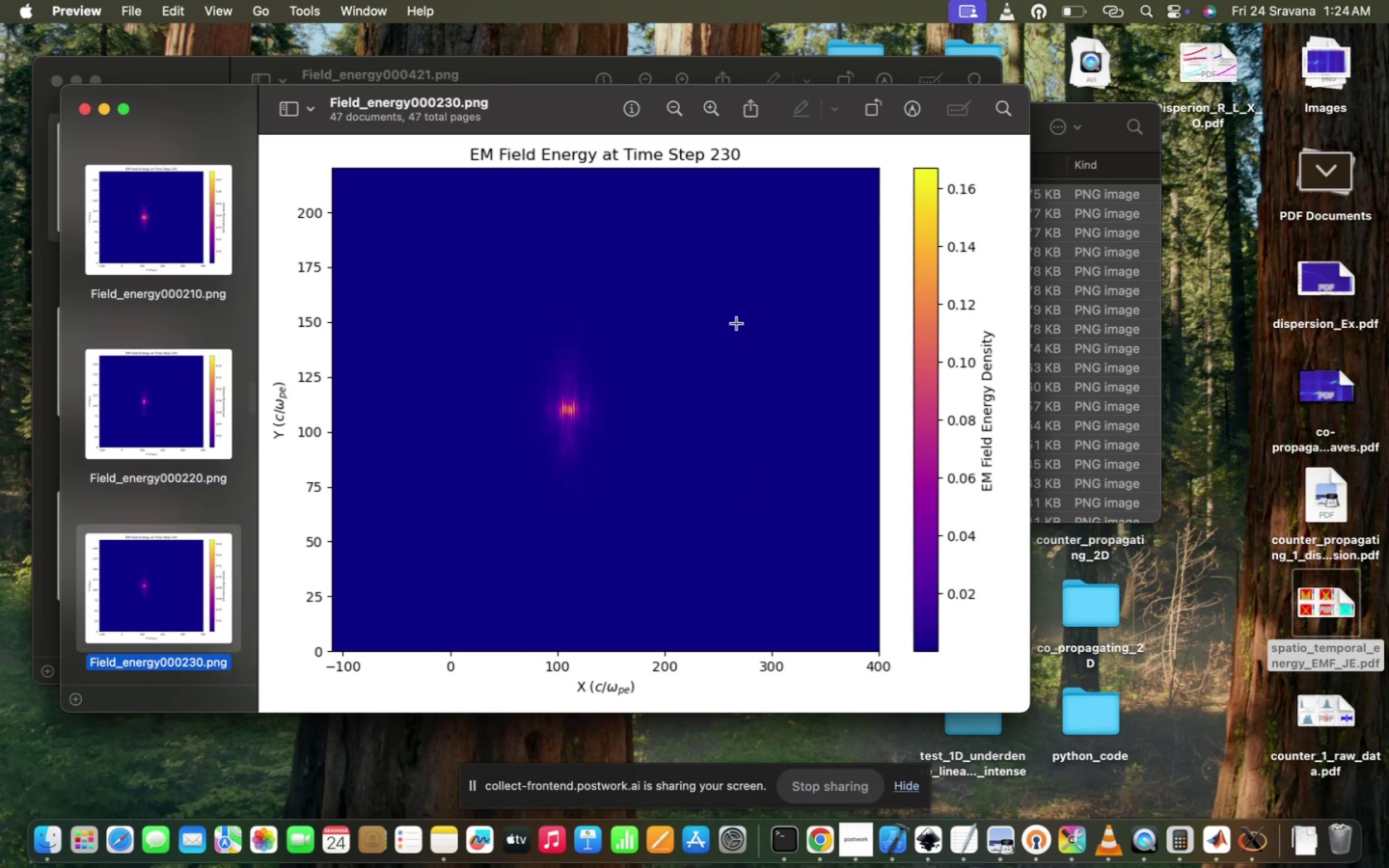 
key(ArrowDown)
 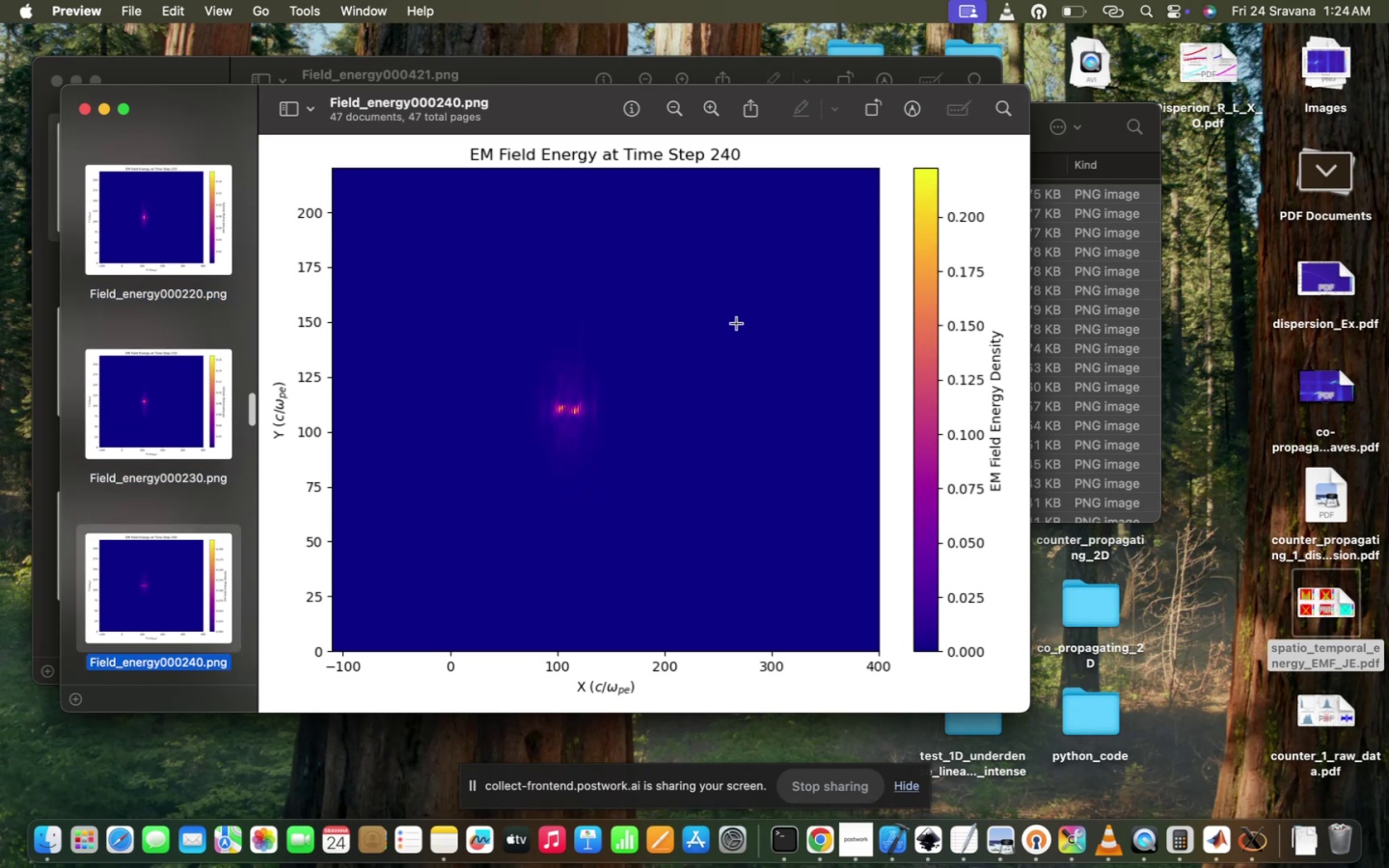 
key(ArrowUp)
 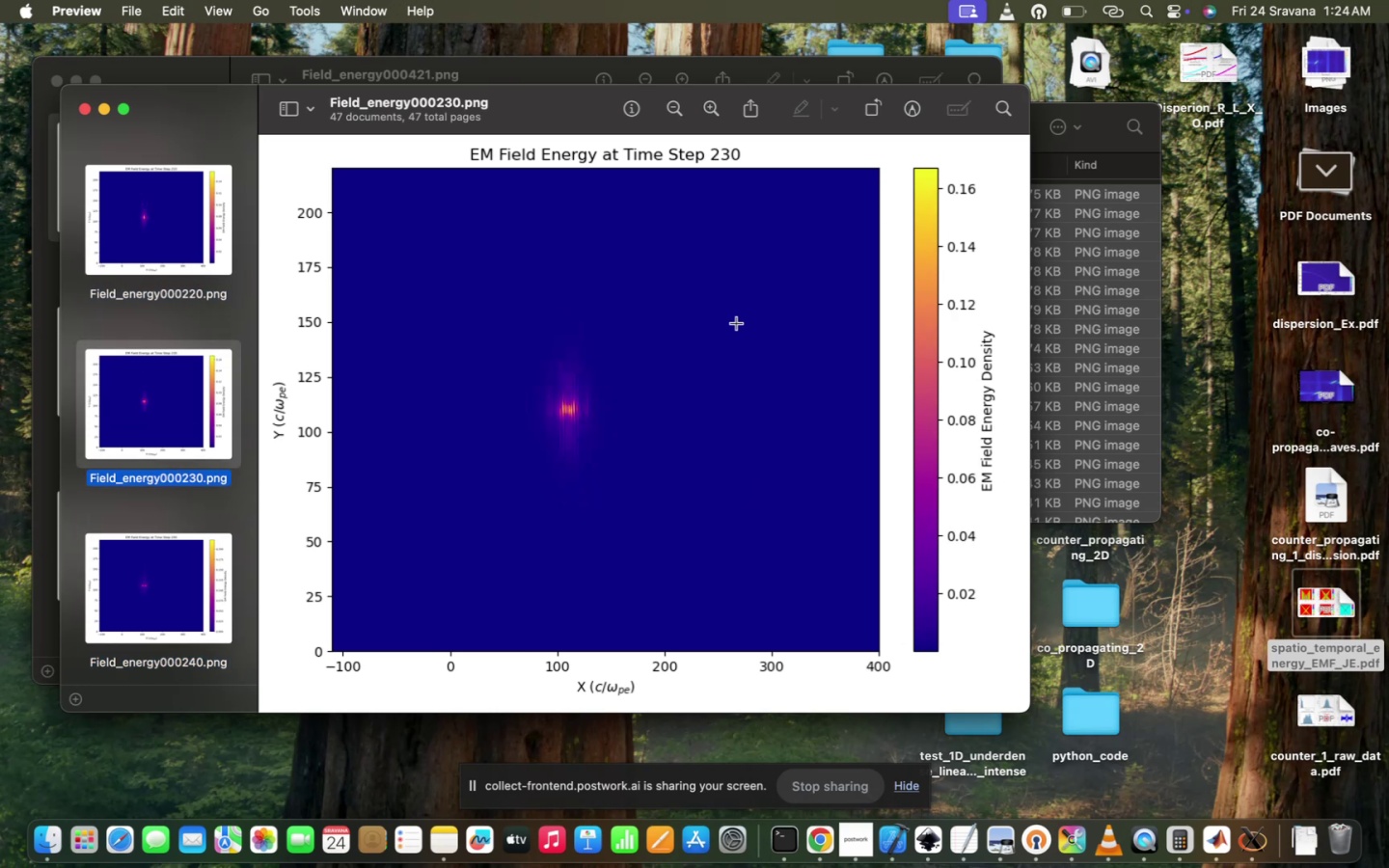 
key(ArrowDown)
 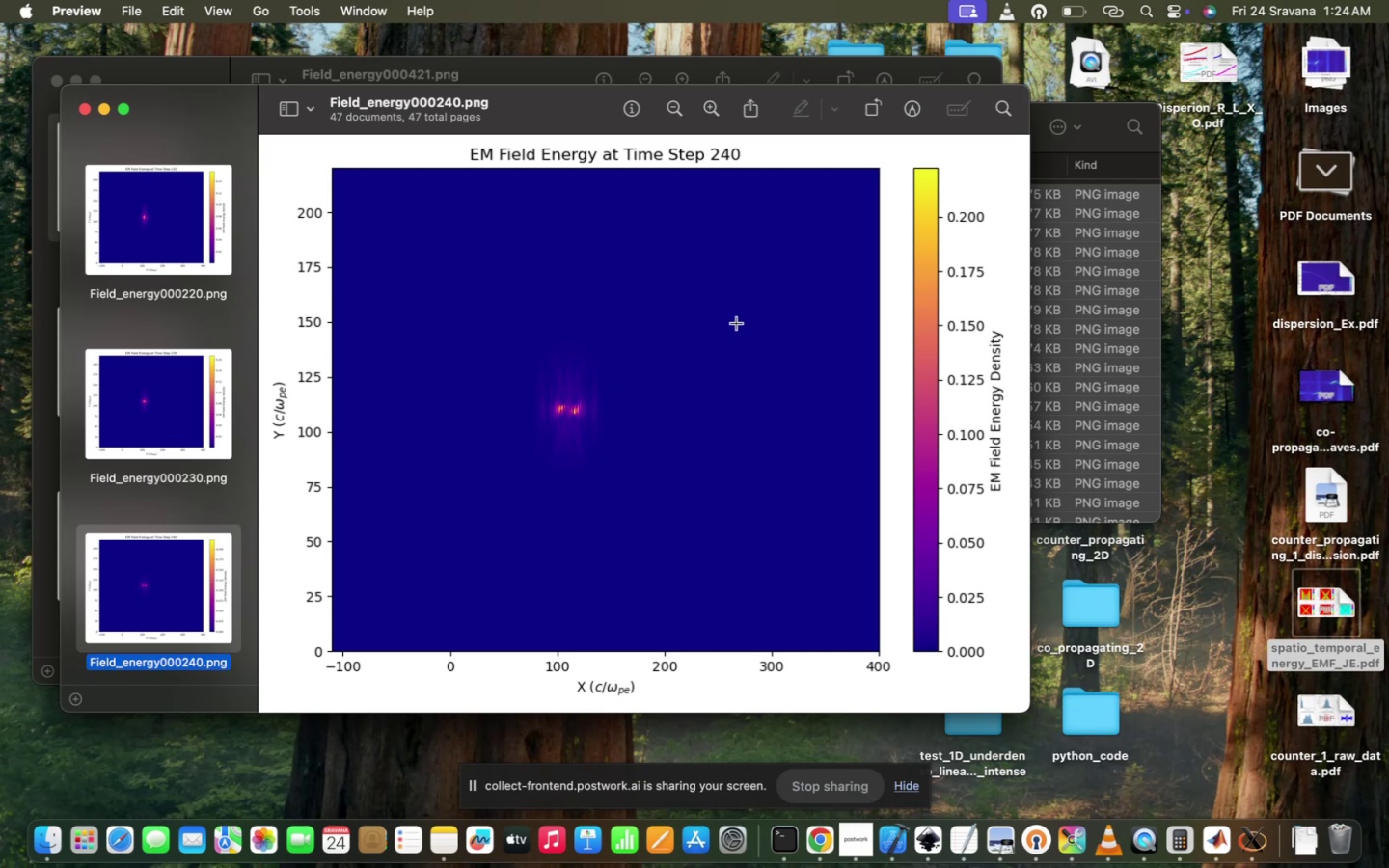 
key(ArrowDown)
 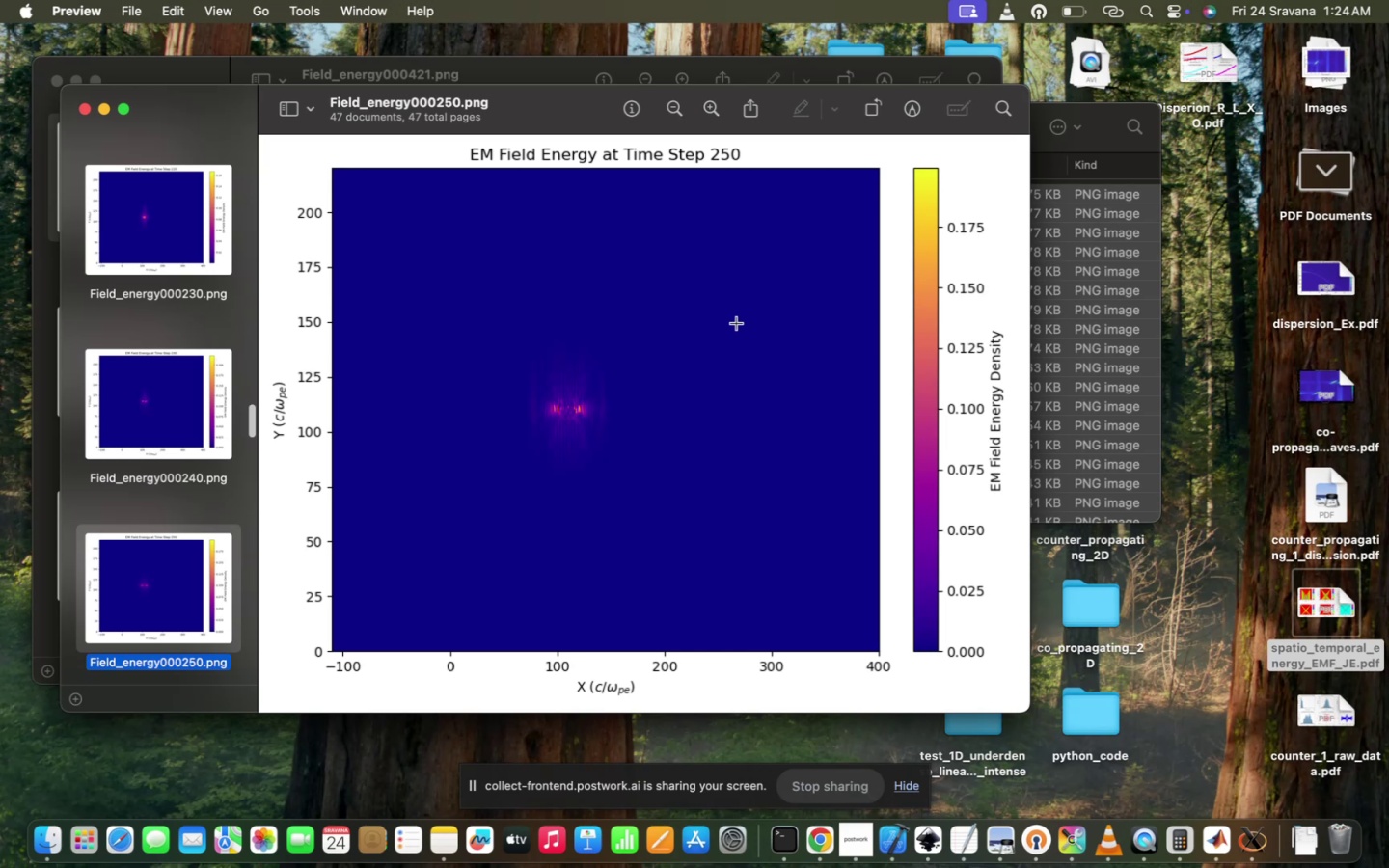 
key(ArrowDown)
 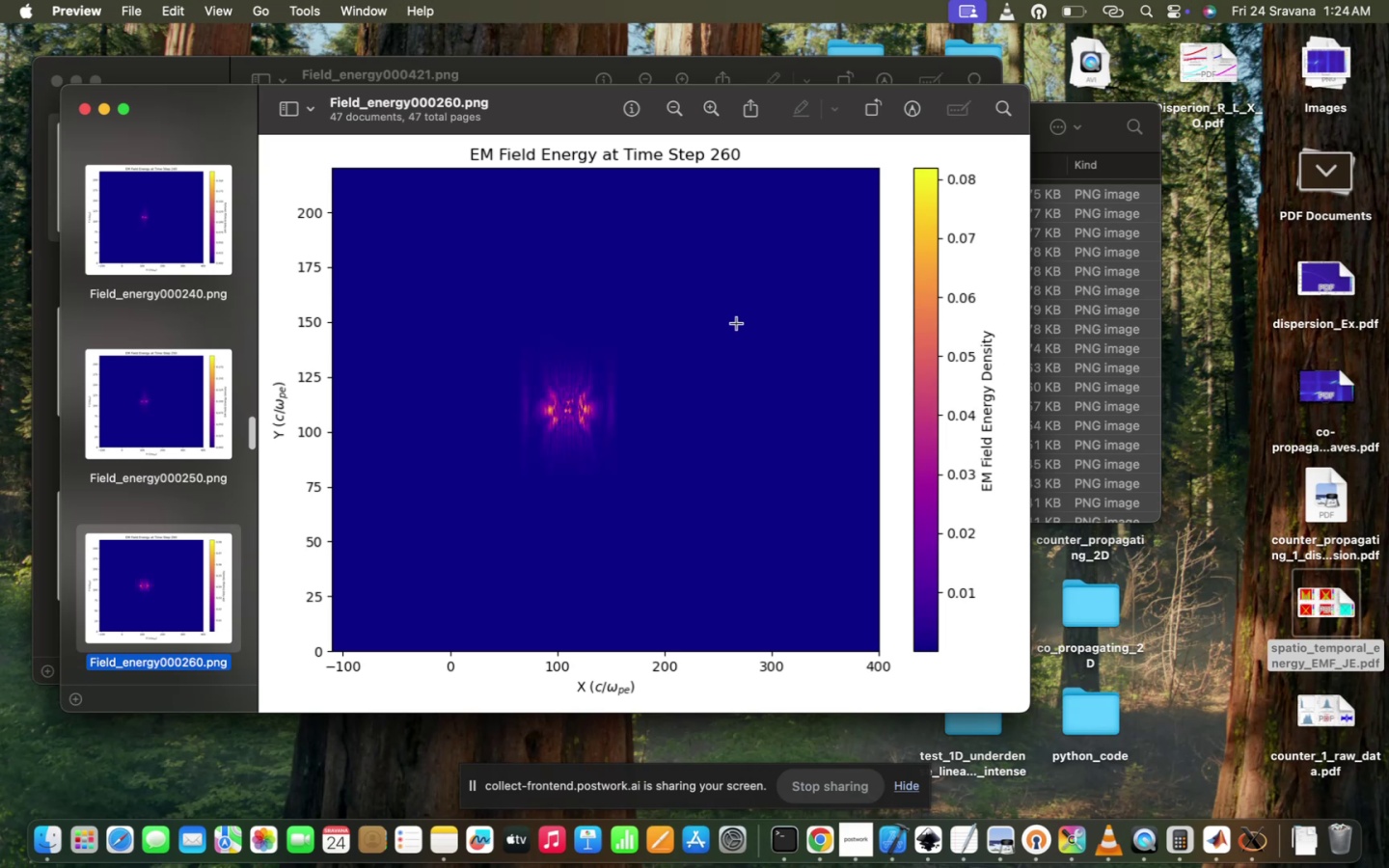 
hold_key(key=ArrowDown, duration=0.35)
 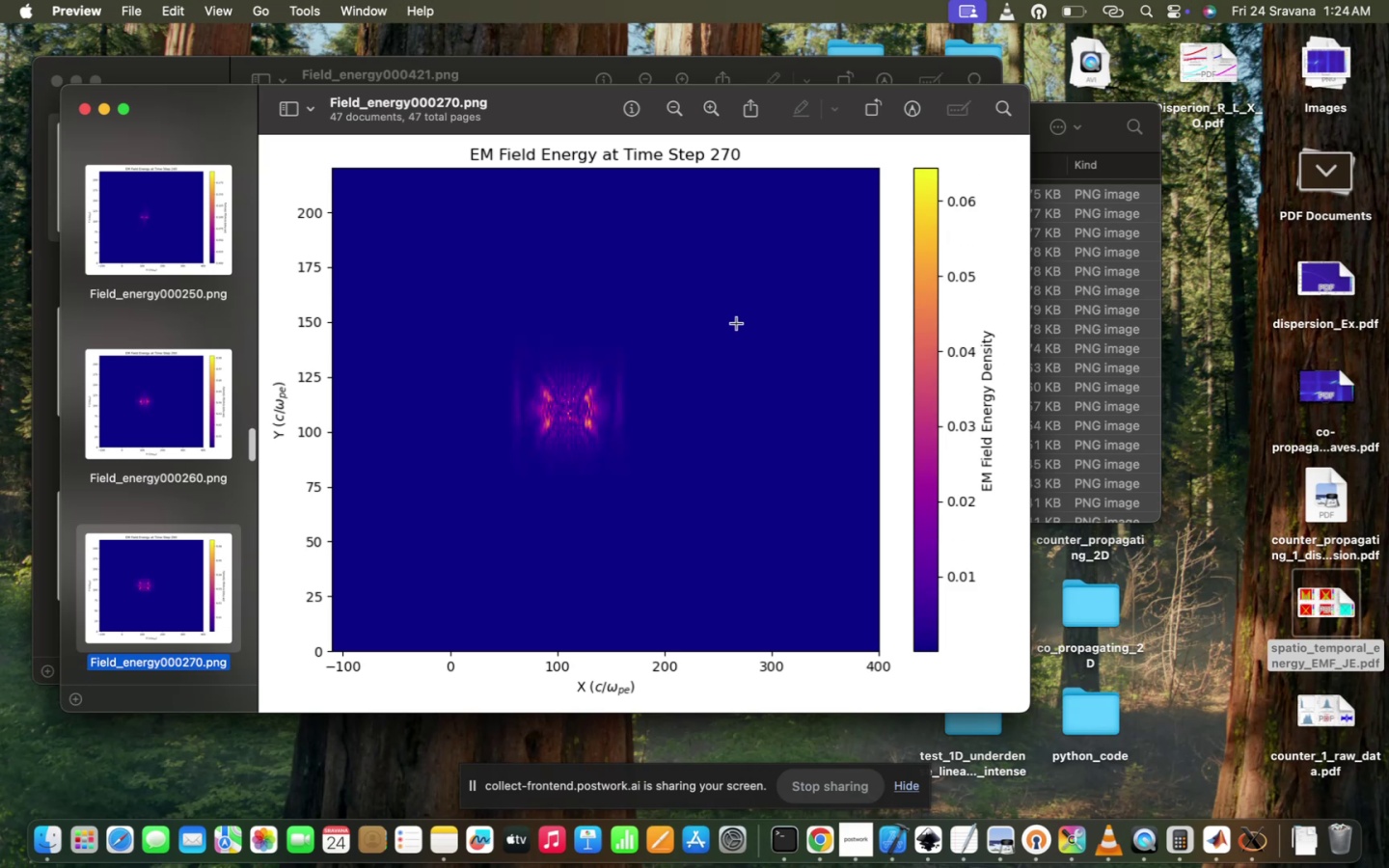 
key(ArrowDown)
 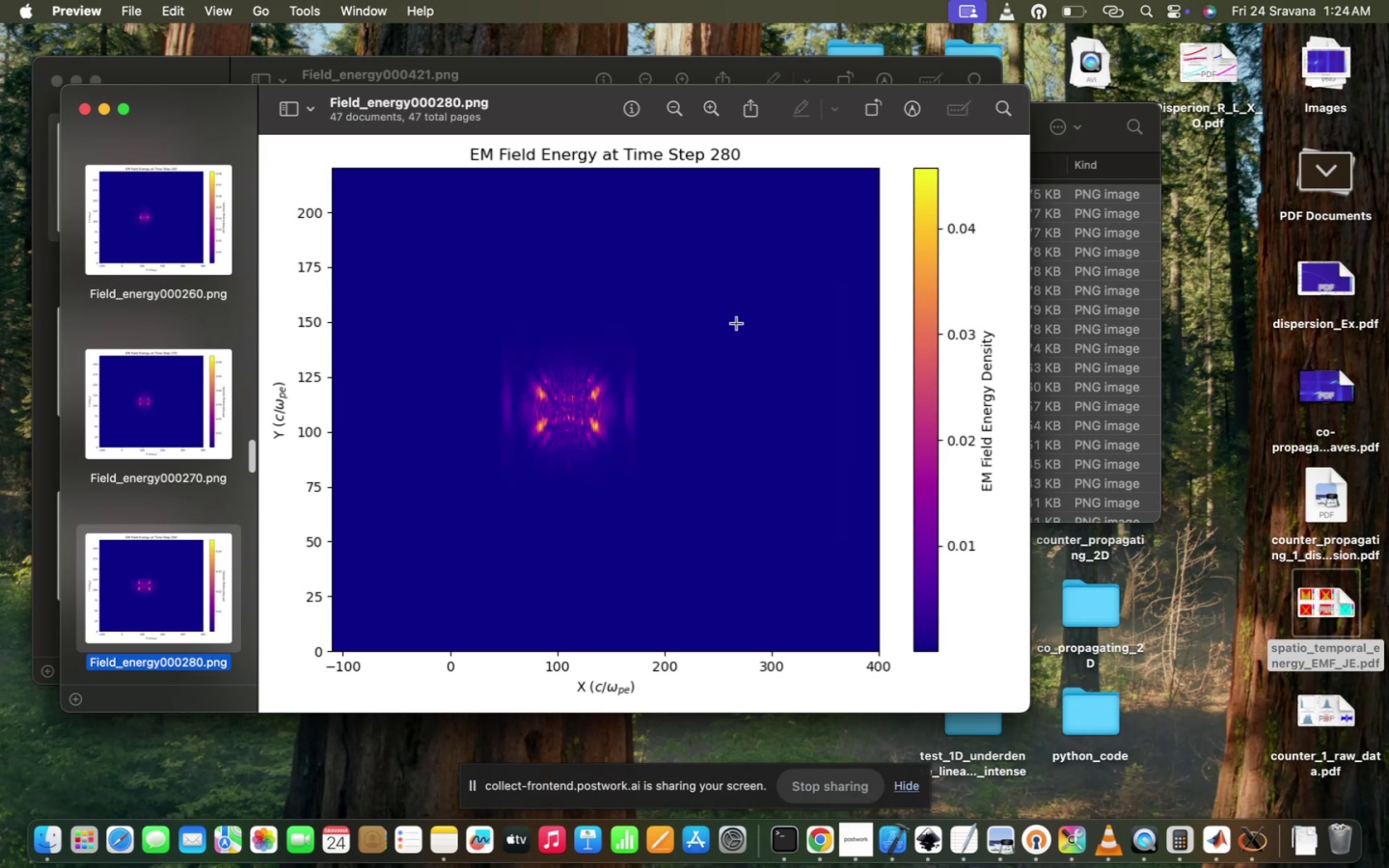 
hold_key(key=ArrowDown, duration=0.79)
 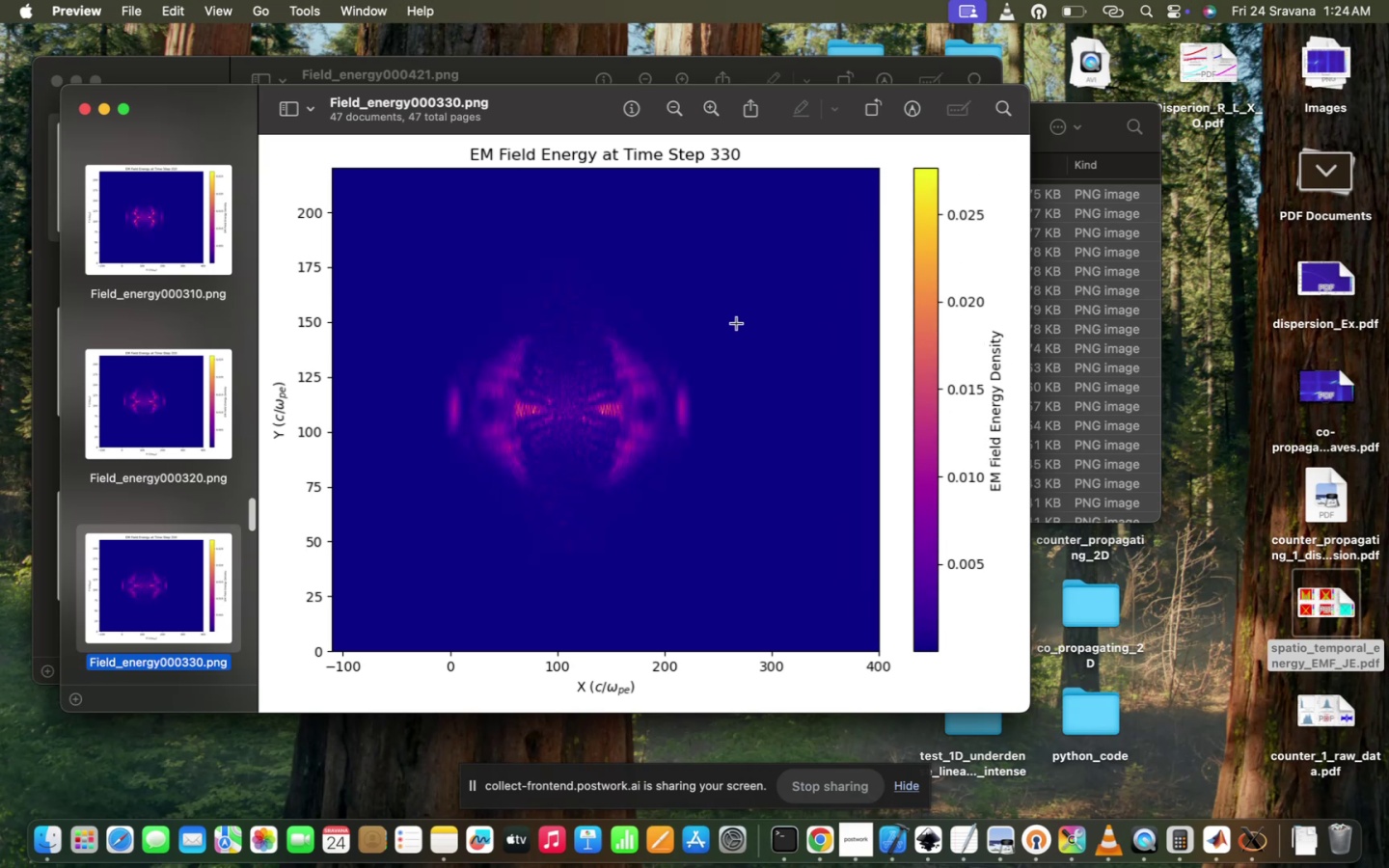 
hold_key(key=ArrowDown, duration=1.5)
 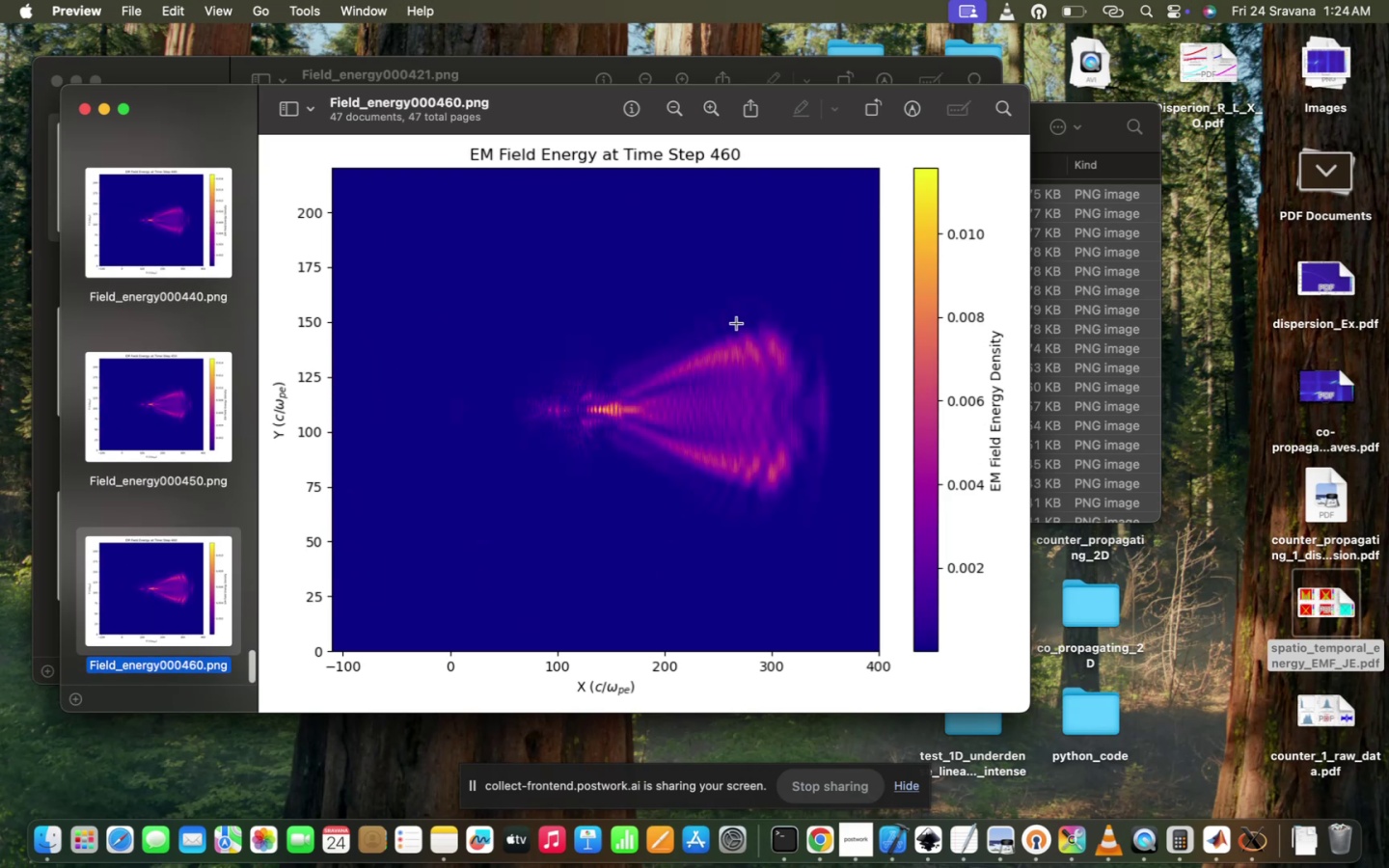 
hold_key(key=ArrowDown, duration=0.65)
 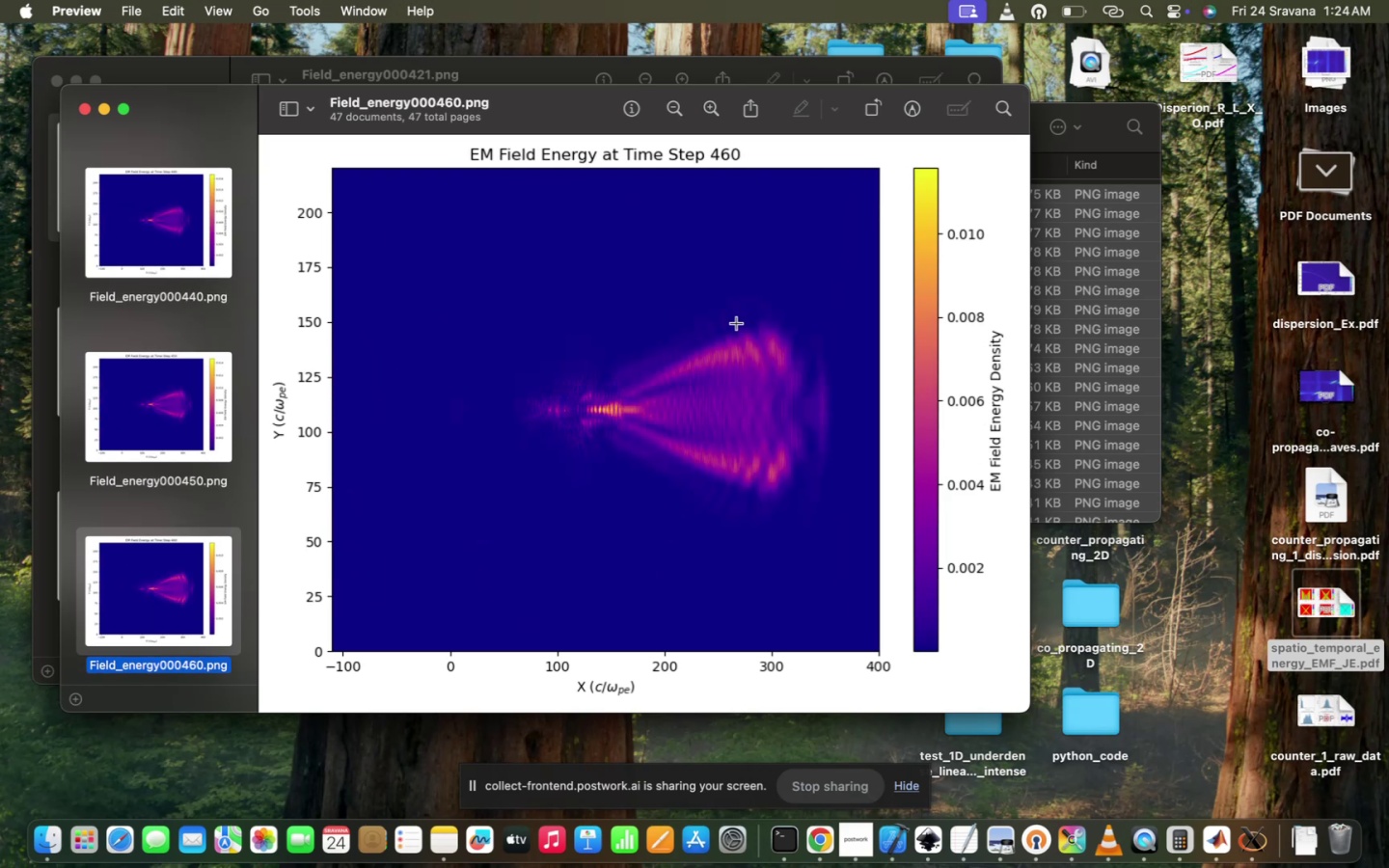 
hold_key(key=ArrowUp, duration=0.38)
 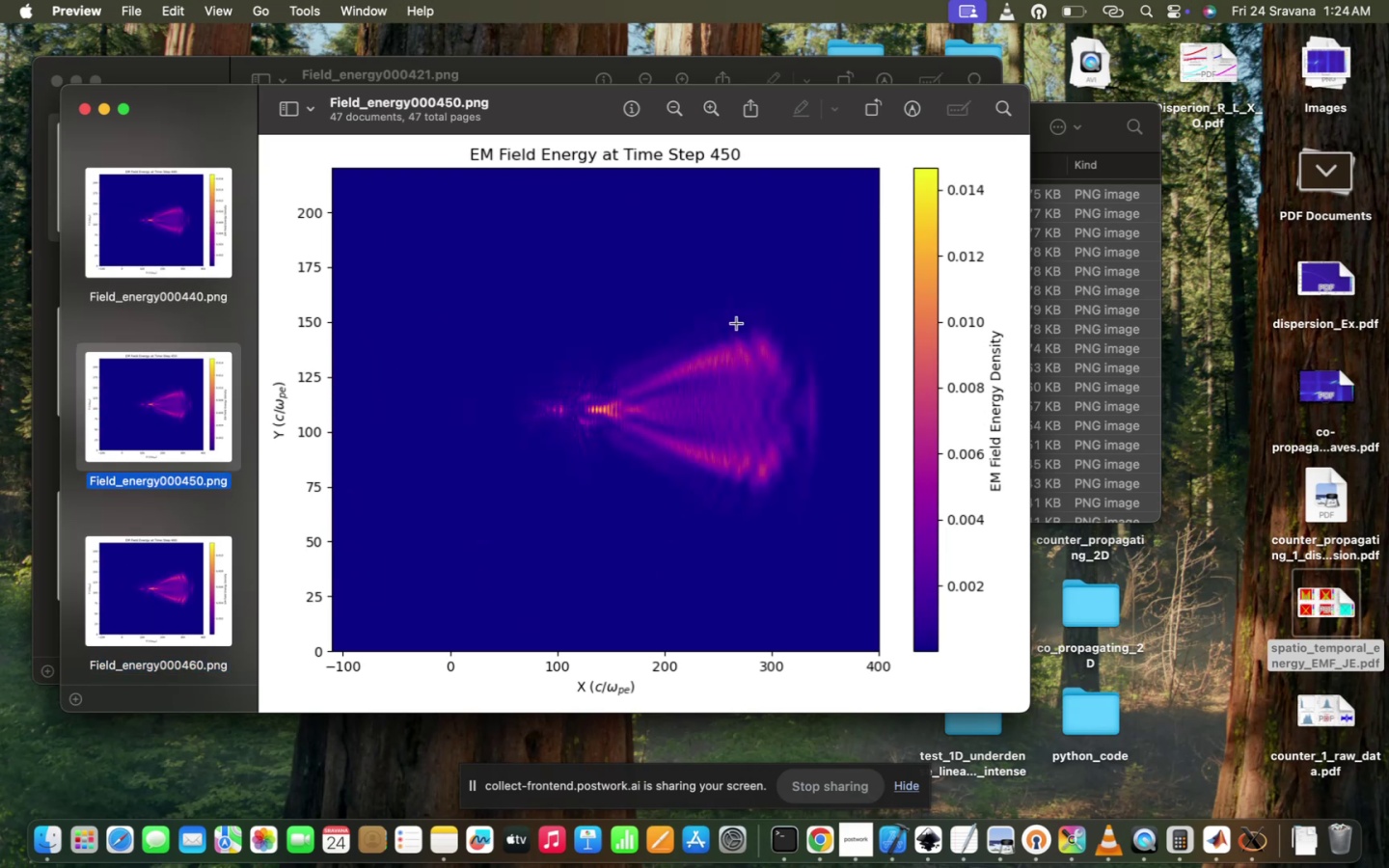 
hold_key(key=ArrowDown, duration=1.04)
 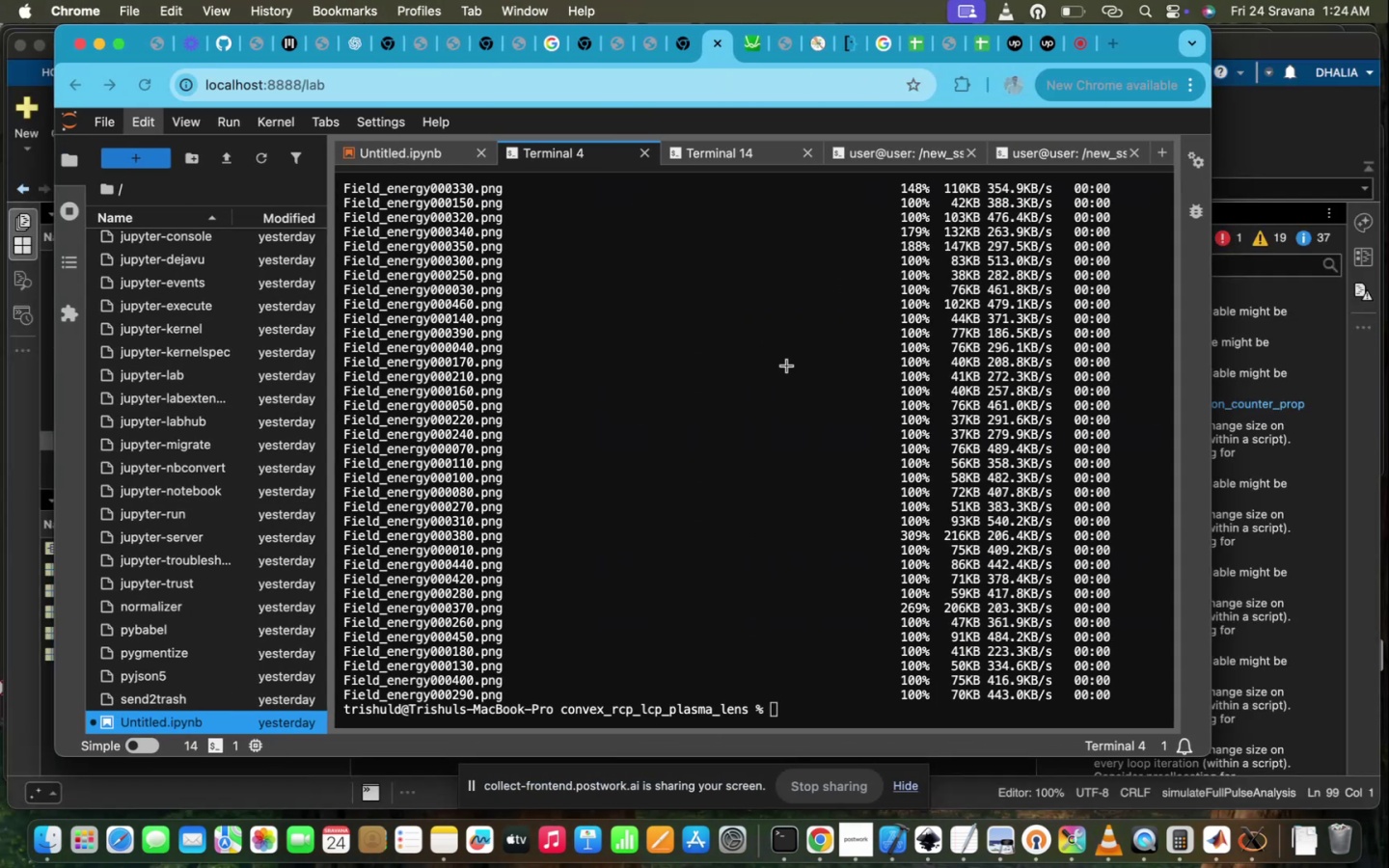 
left_click([795, 637])
 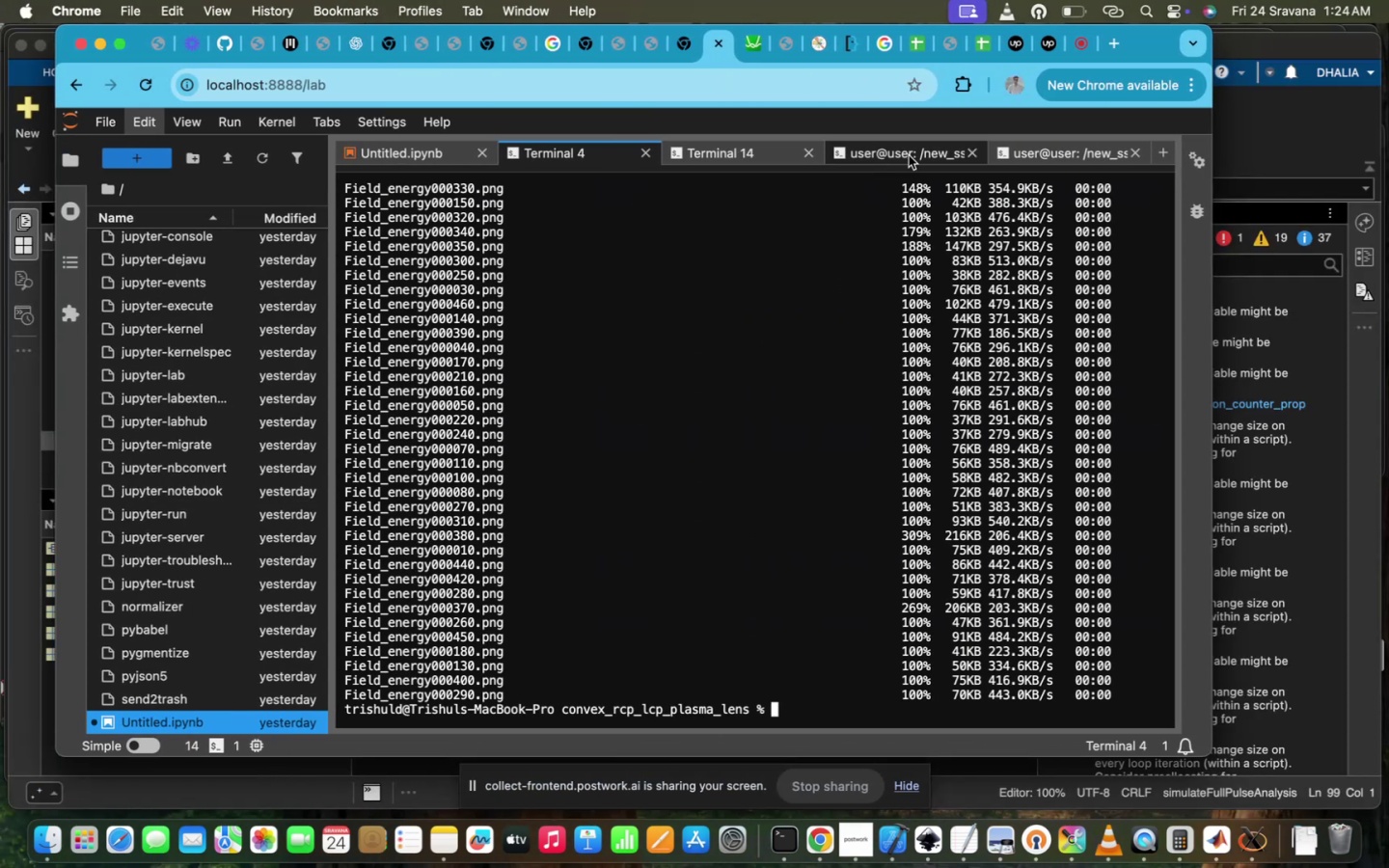 
left_click([910, 152])
 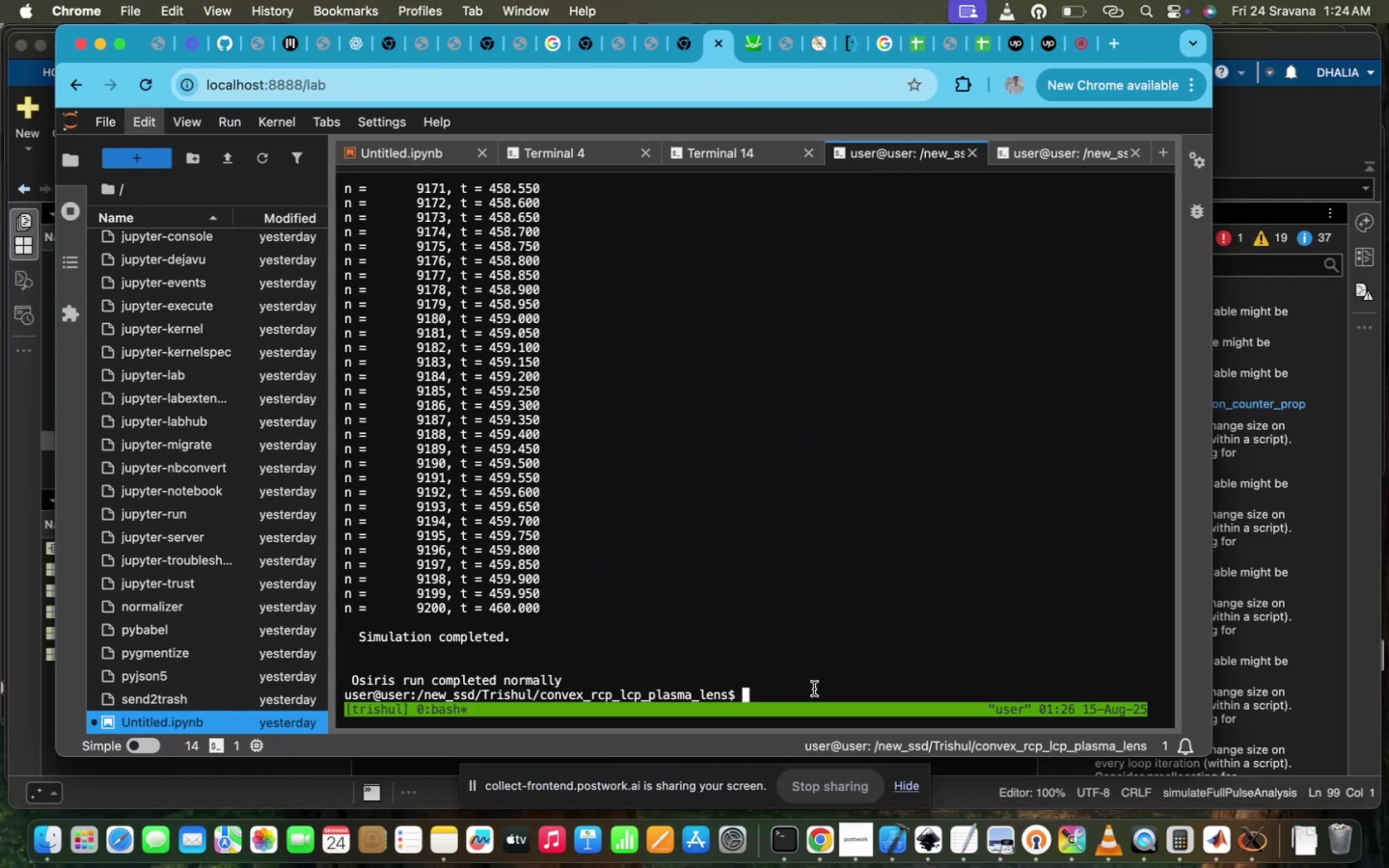 
left_click([820, 665])
 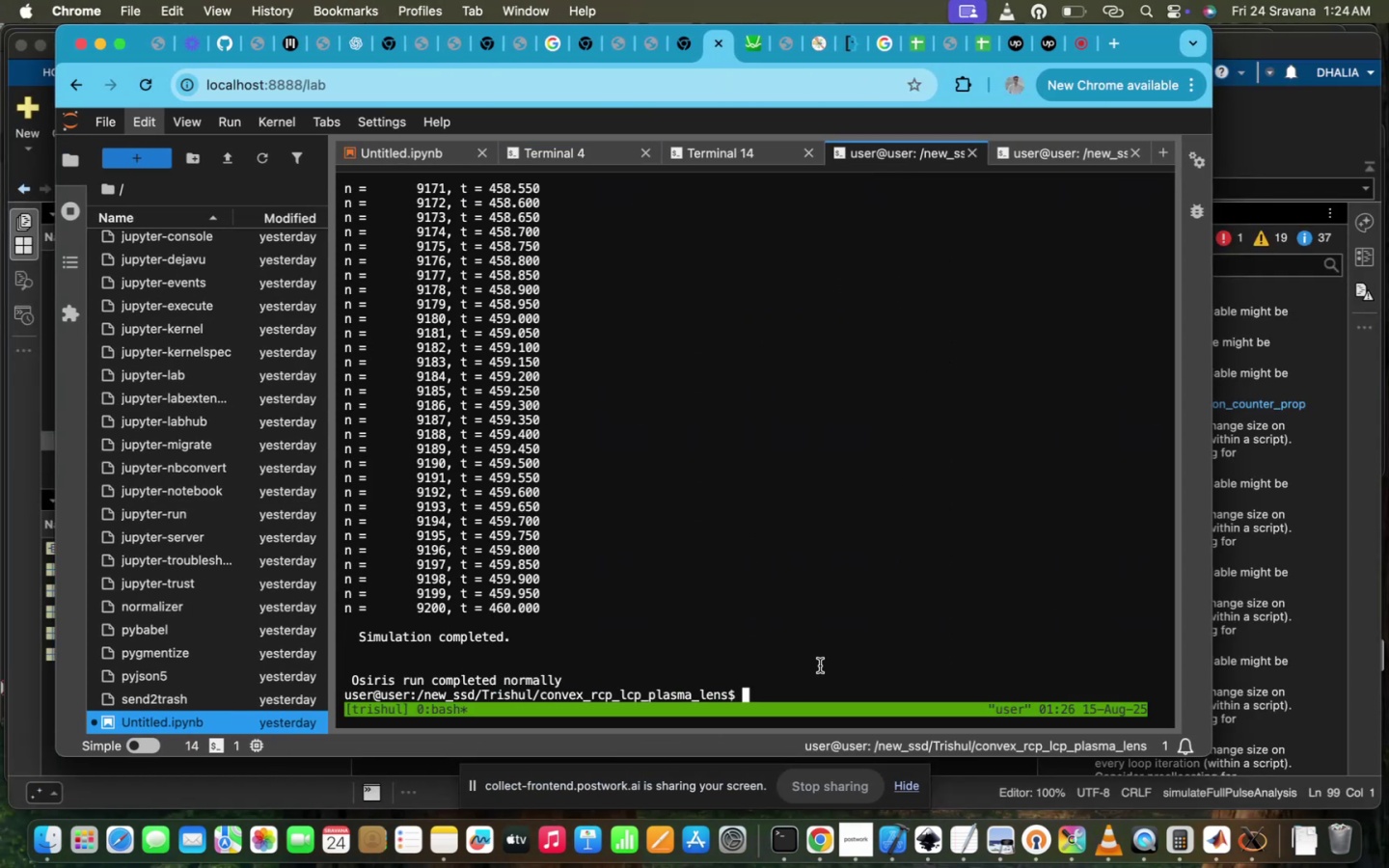 
key(ArrowUp)
 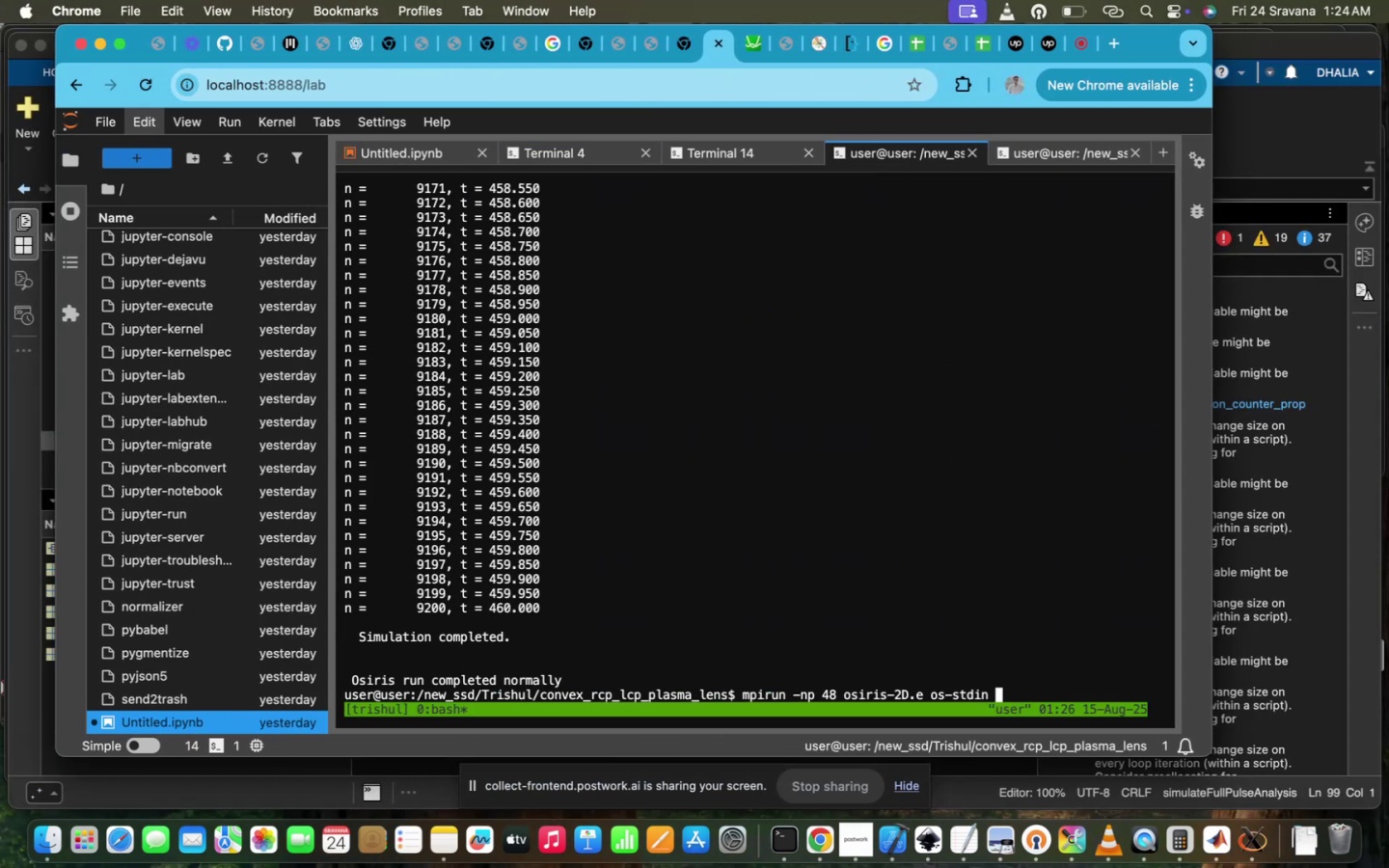 
hold_key(key=ArrowDown, duration=0.8)
 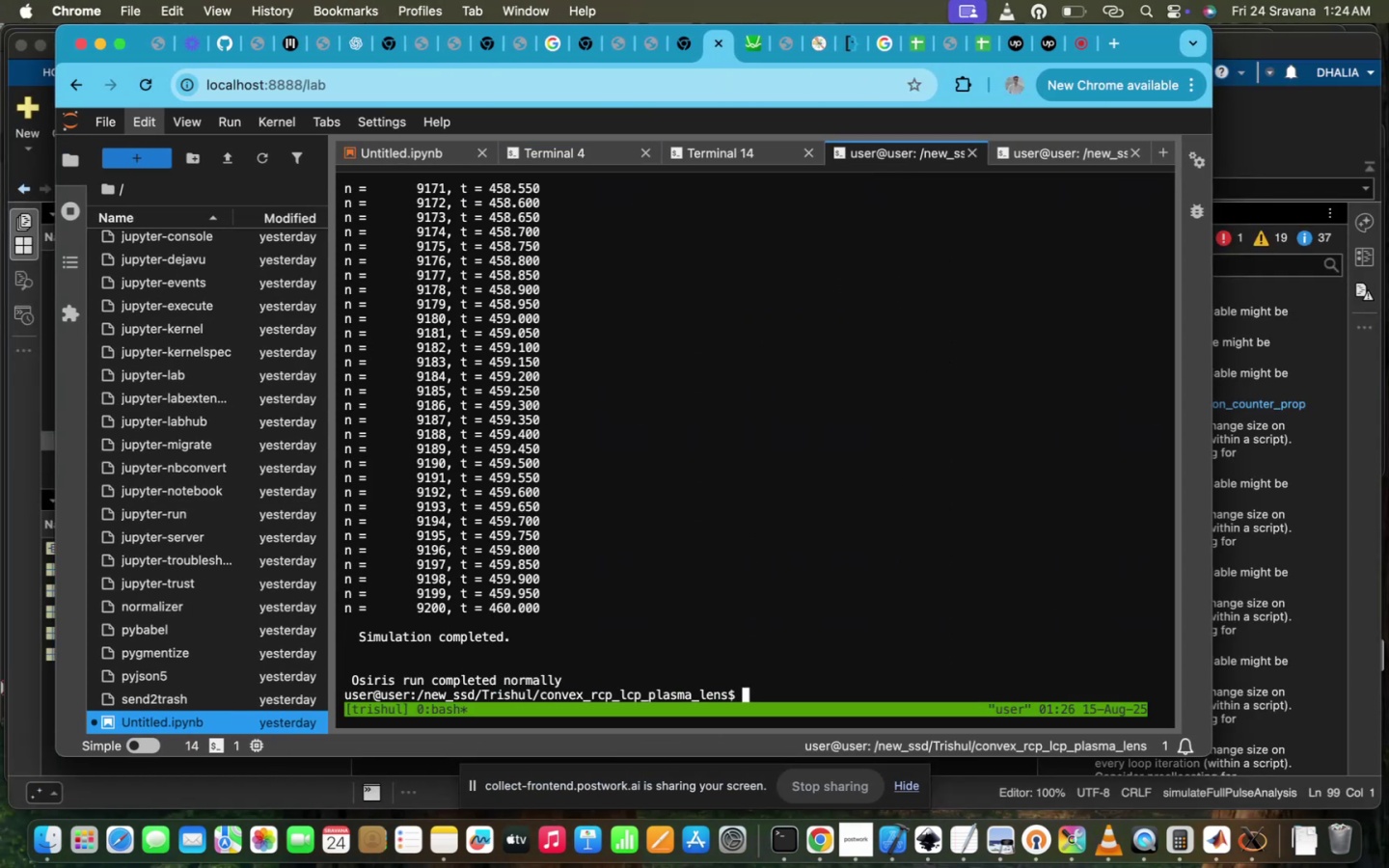 
key(ArrowUp)
 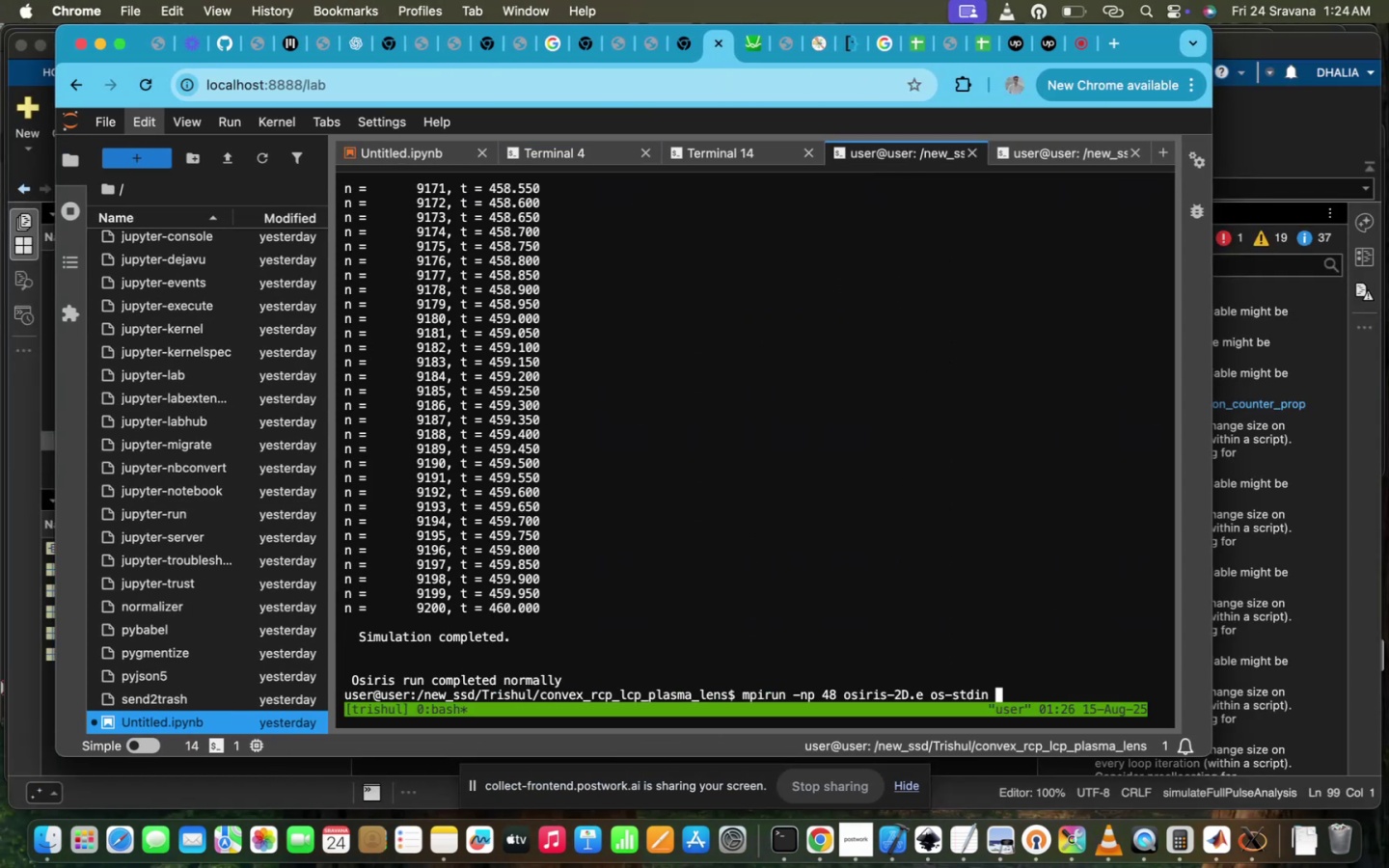 
hold_key(key=ArrowDown, duration=0.78)
 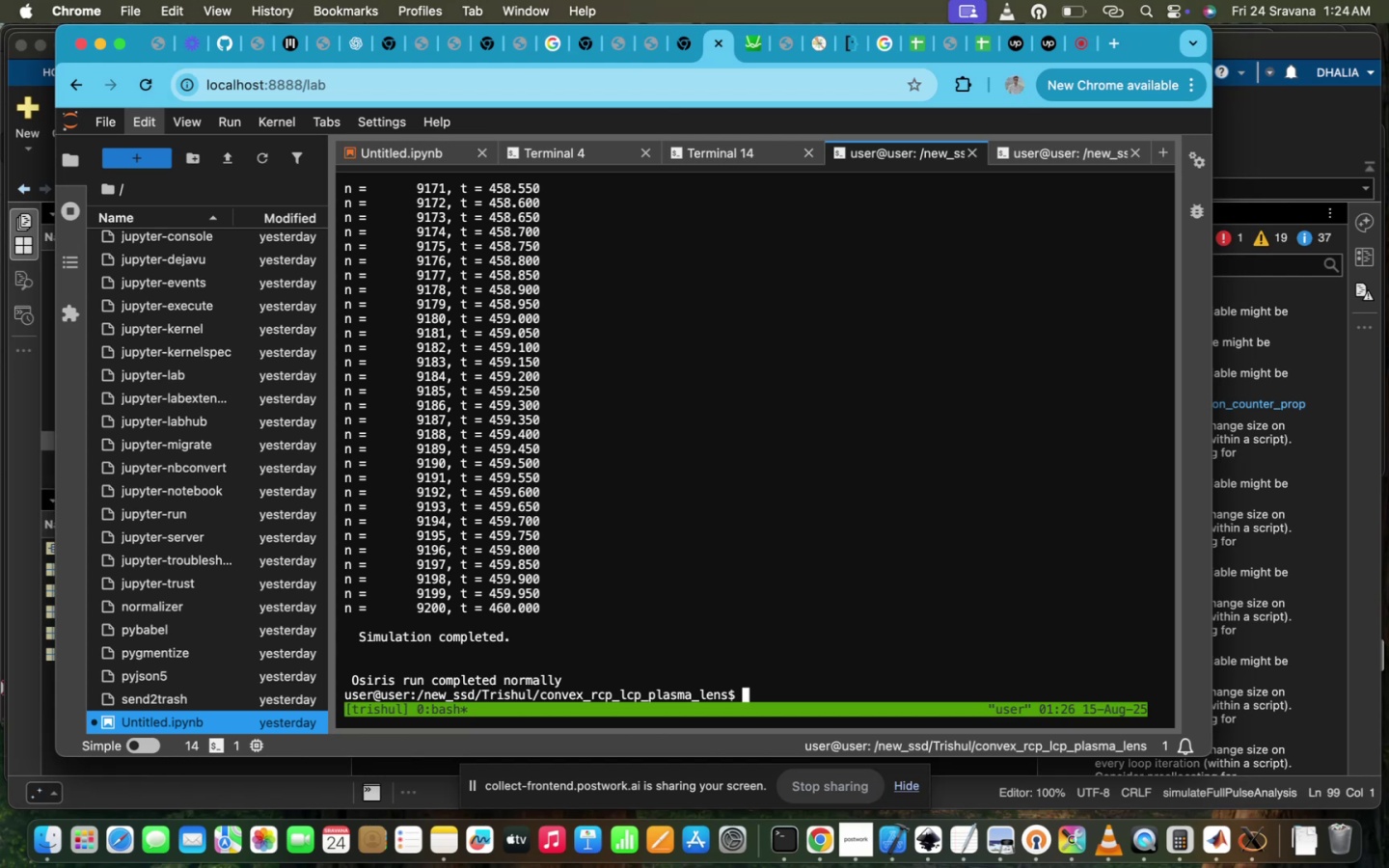 
hold_key(key=ArrowDown, duration=0.42)
 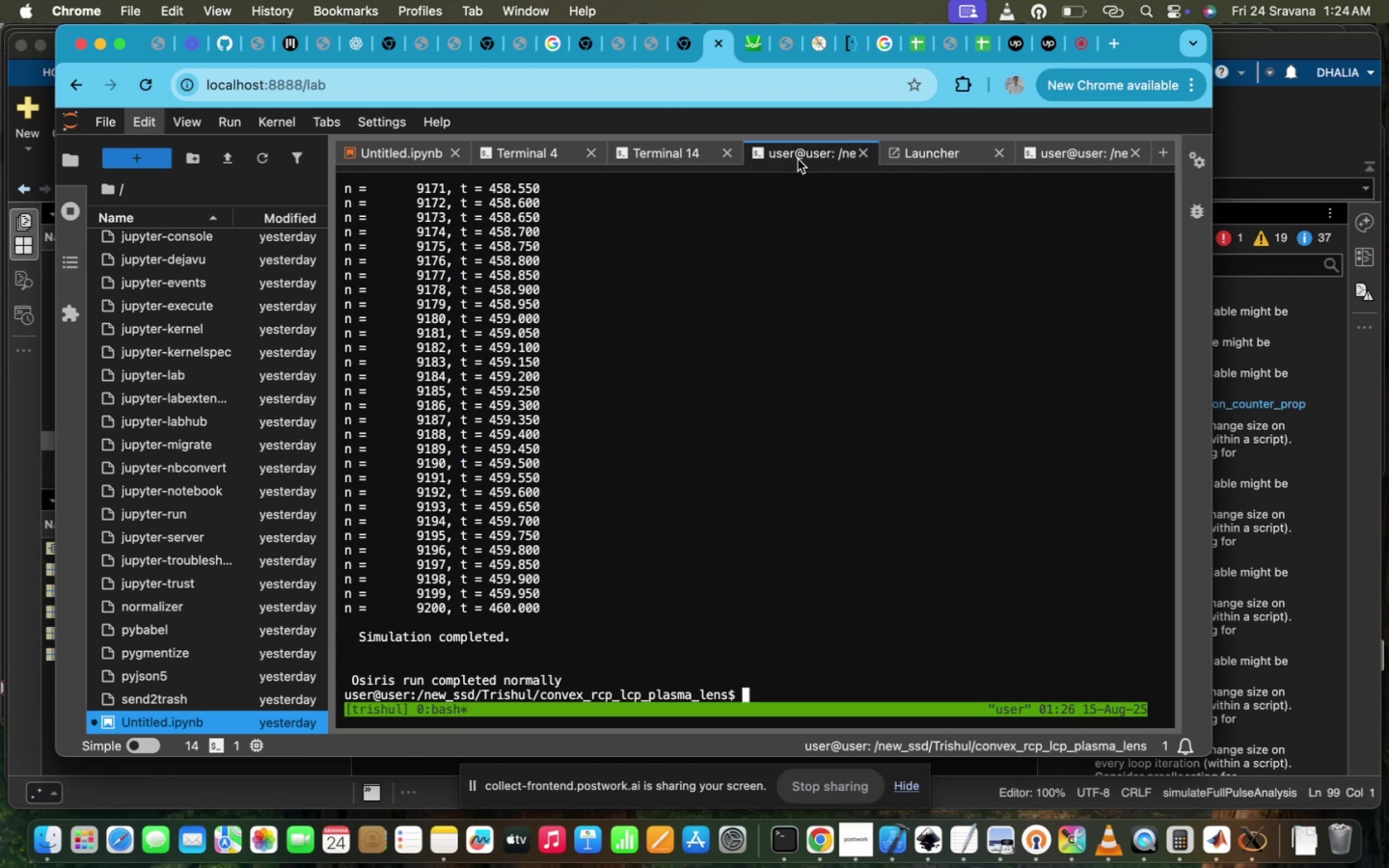 
wait(5.5)
 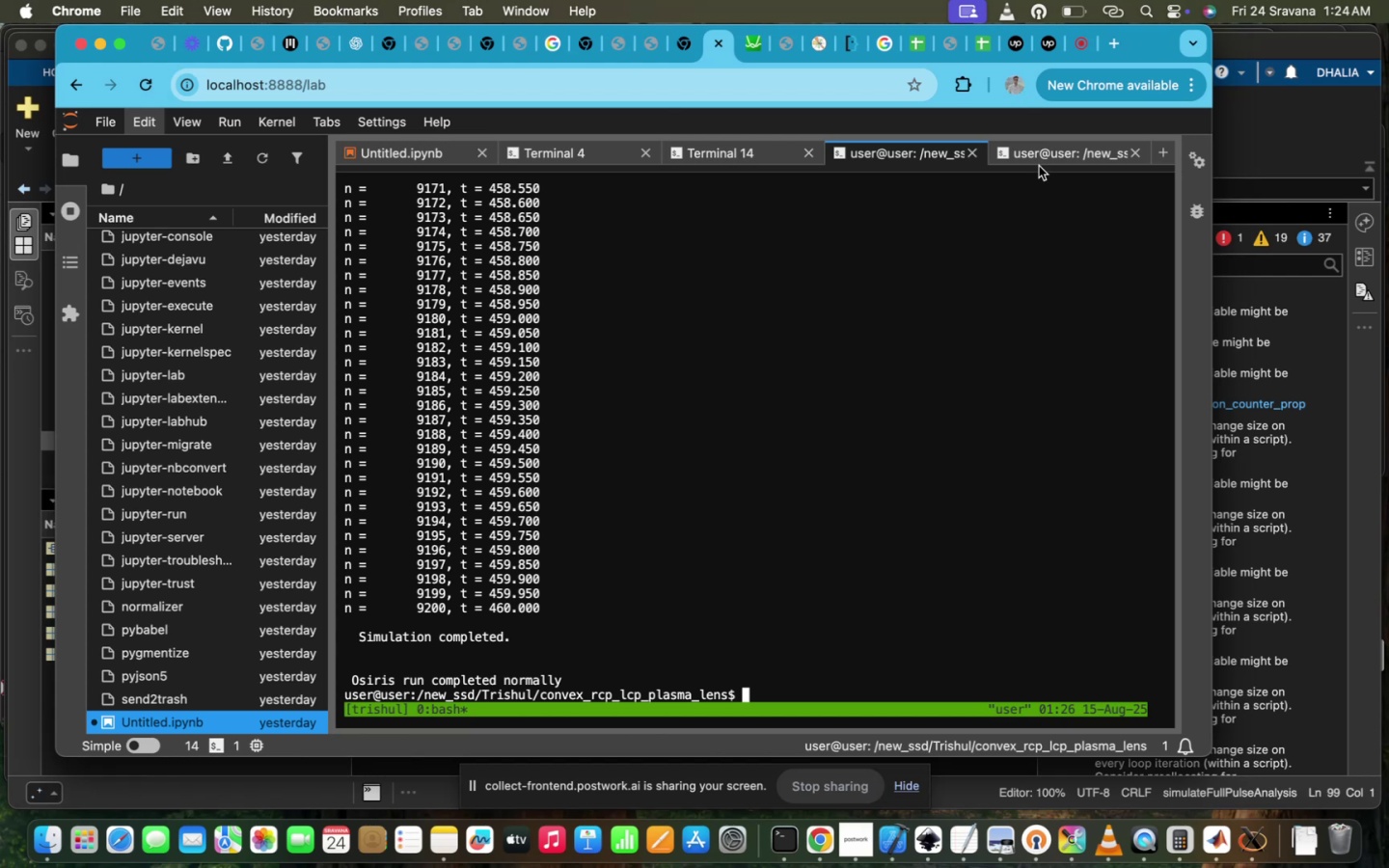 
left_click([667, 155])
 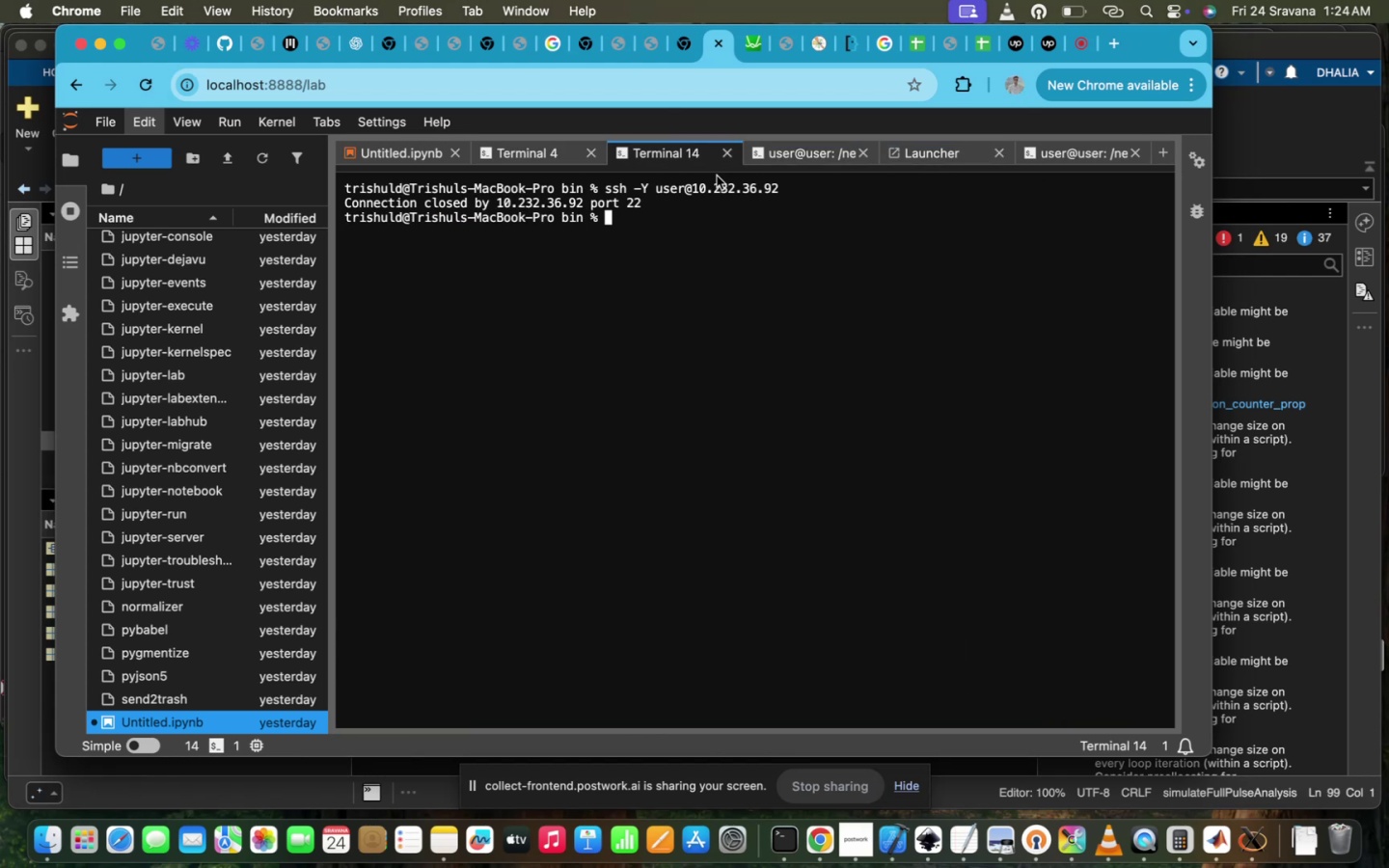 
left_click([806, 151])
 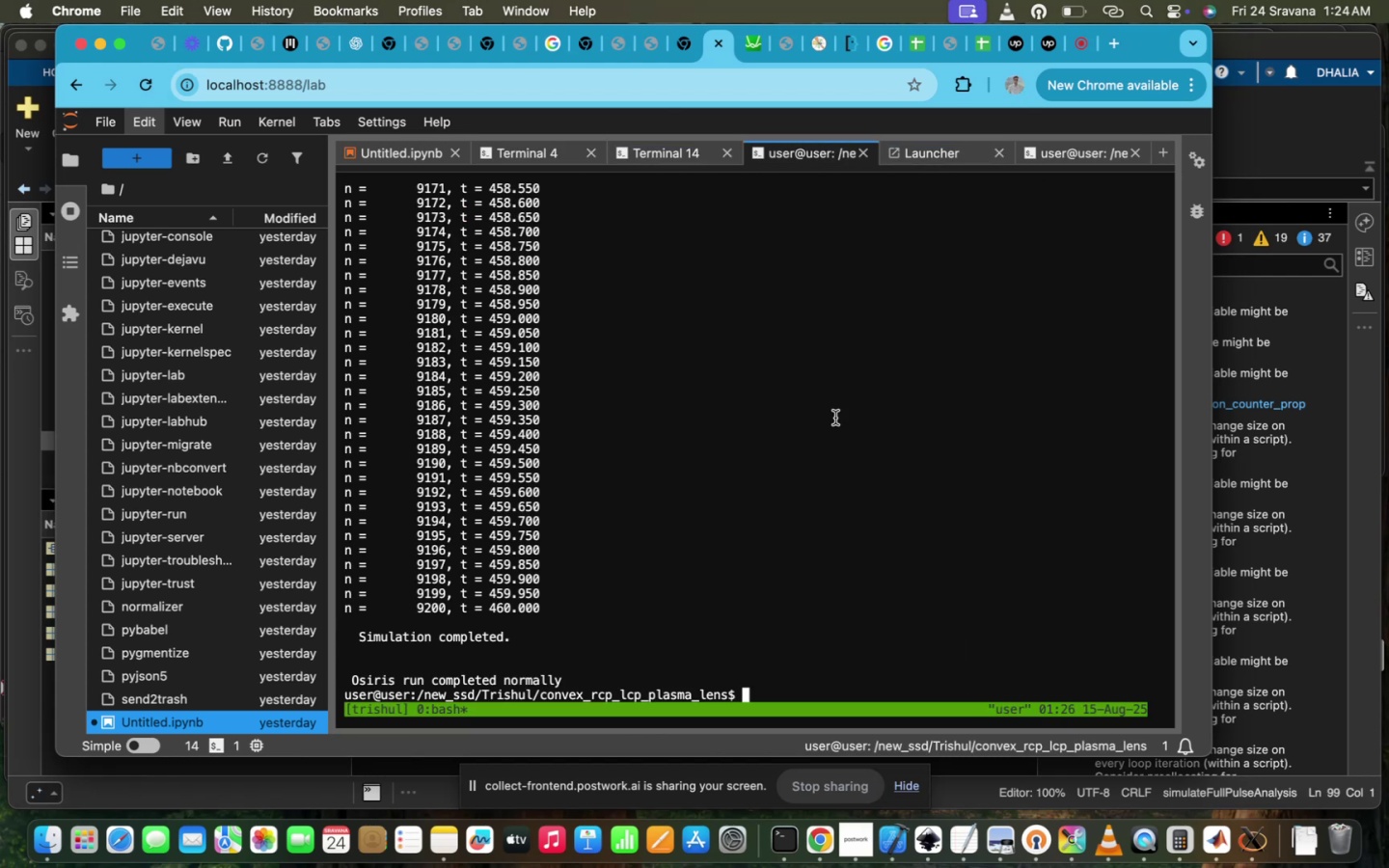 
hold_key(key=ArrowUp, duration=0.43)
 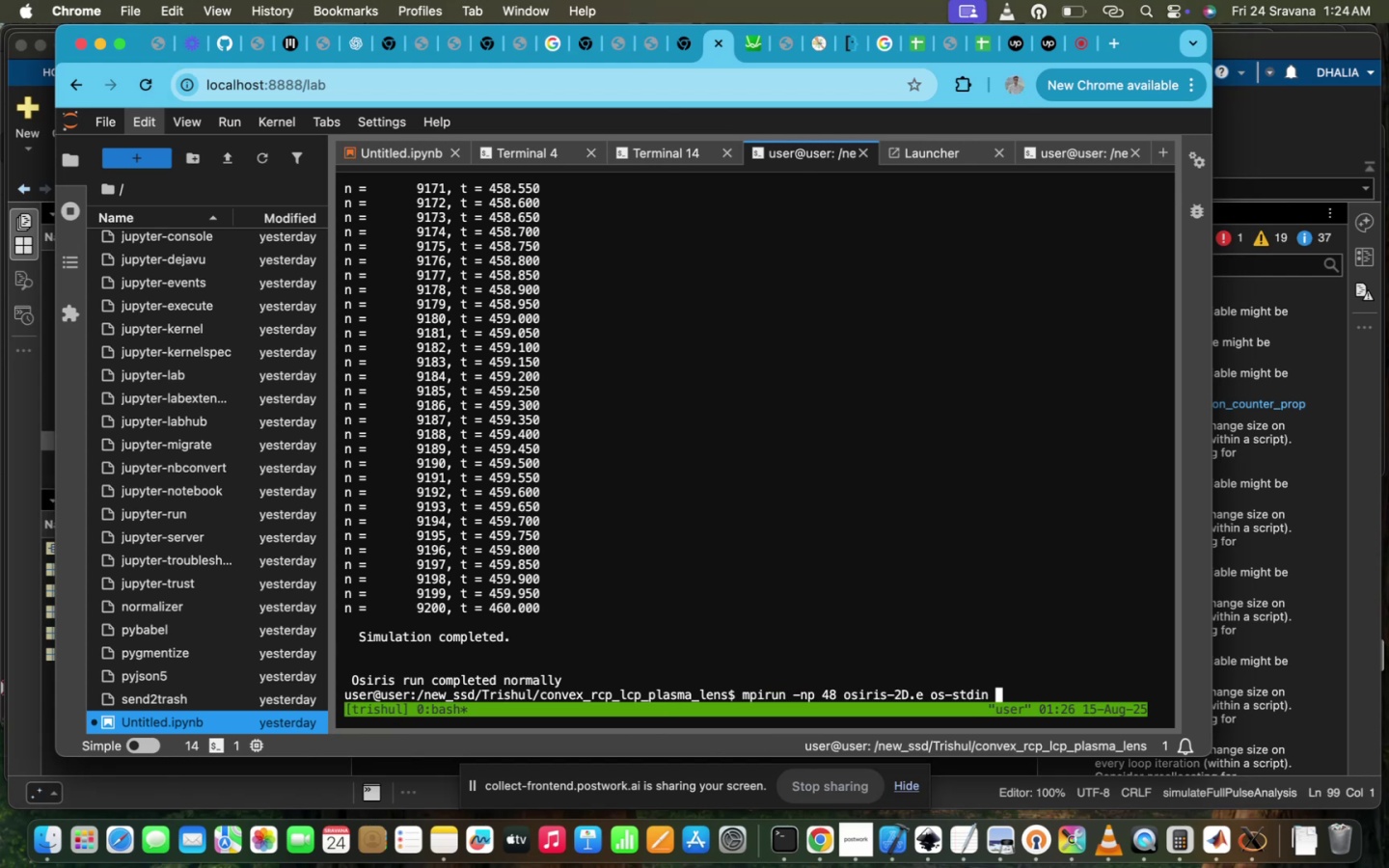 
hold_key(key=ArrowDown, duration=0.57)
 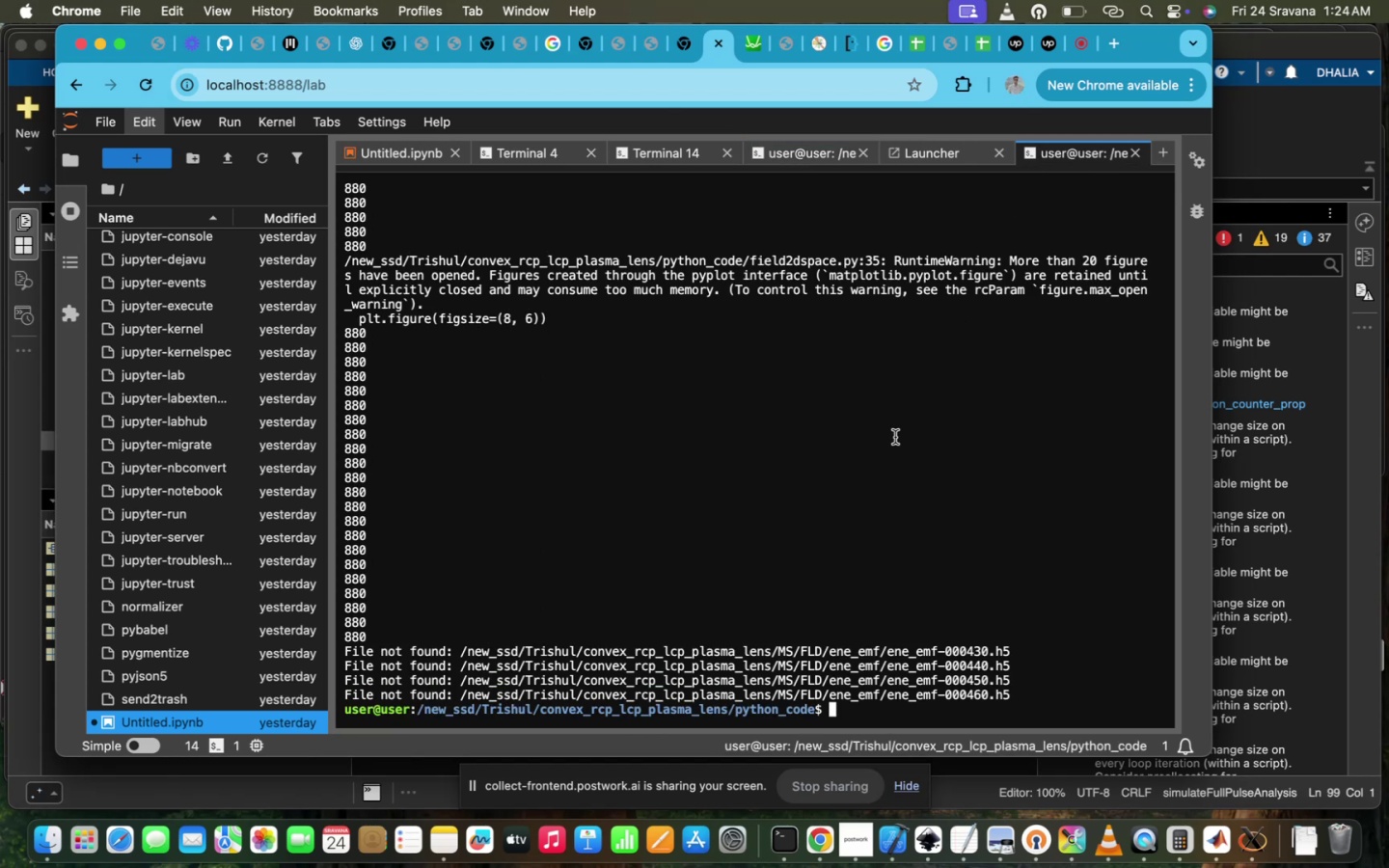 
type(ls)
 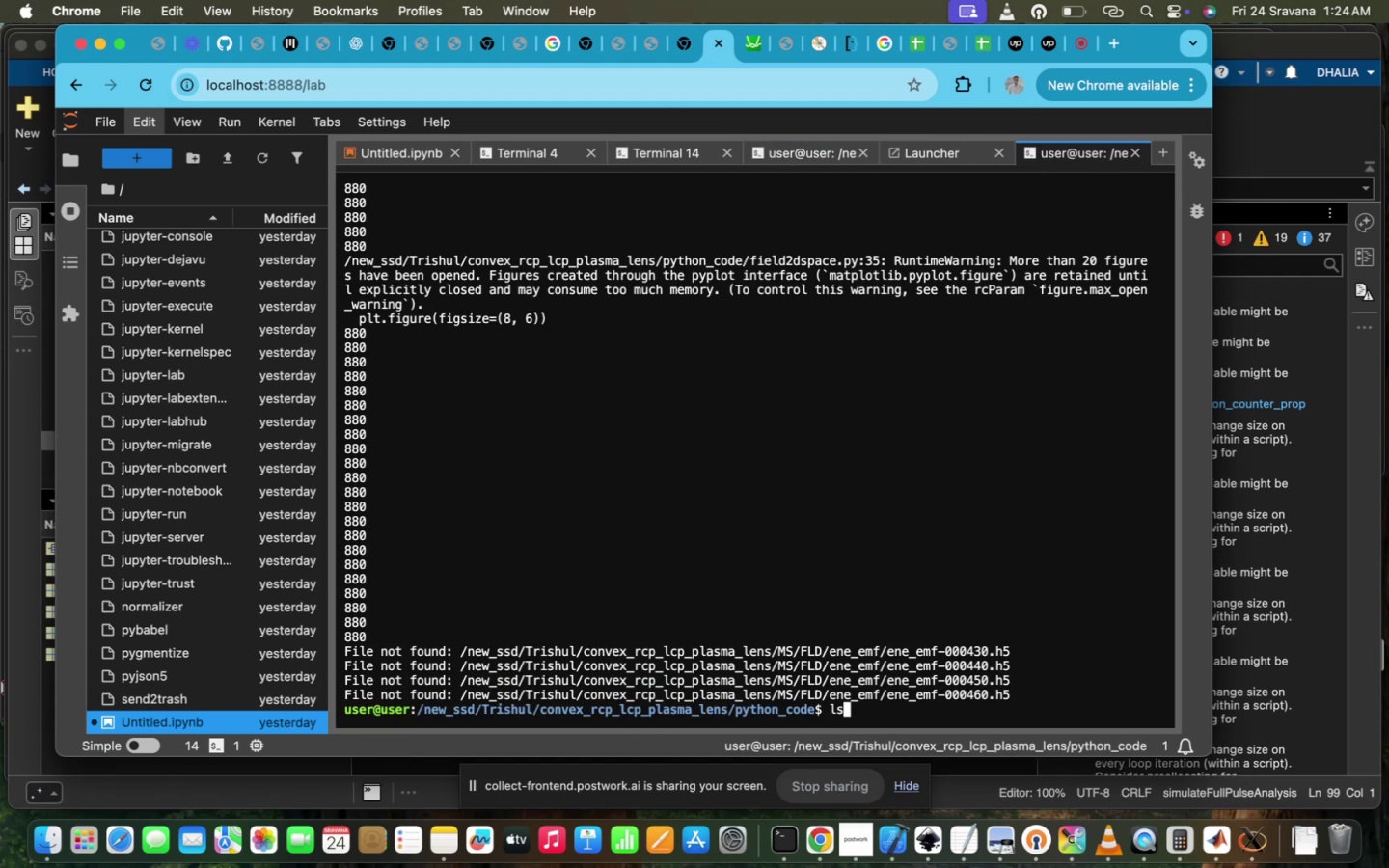 
key(Enter)
 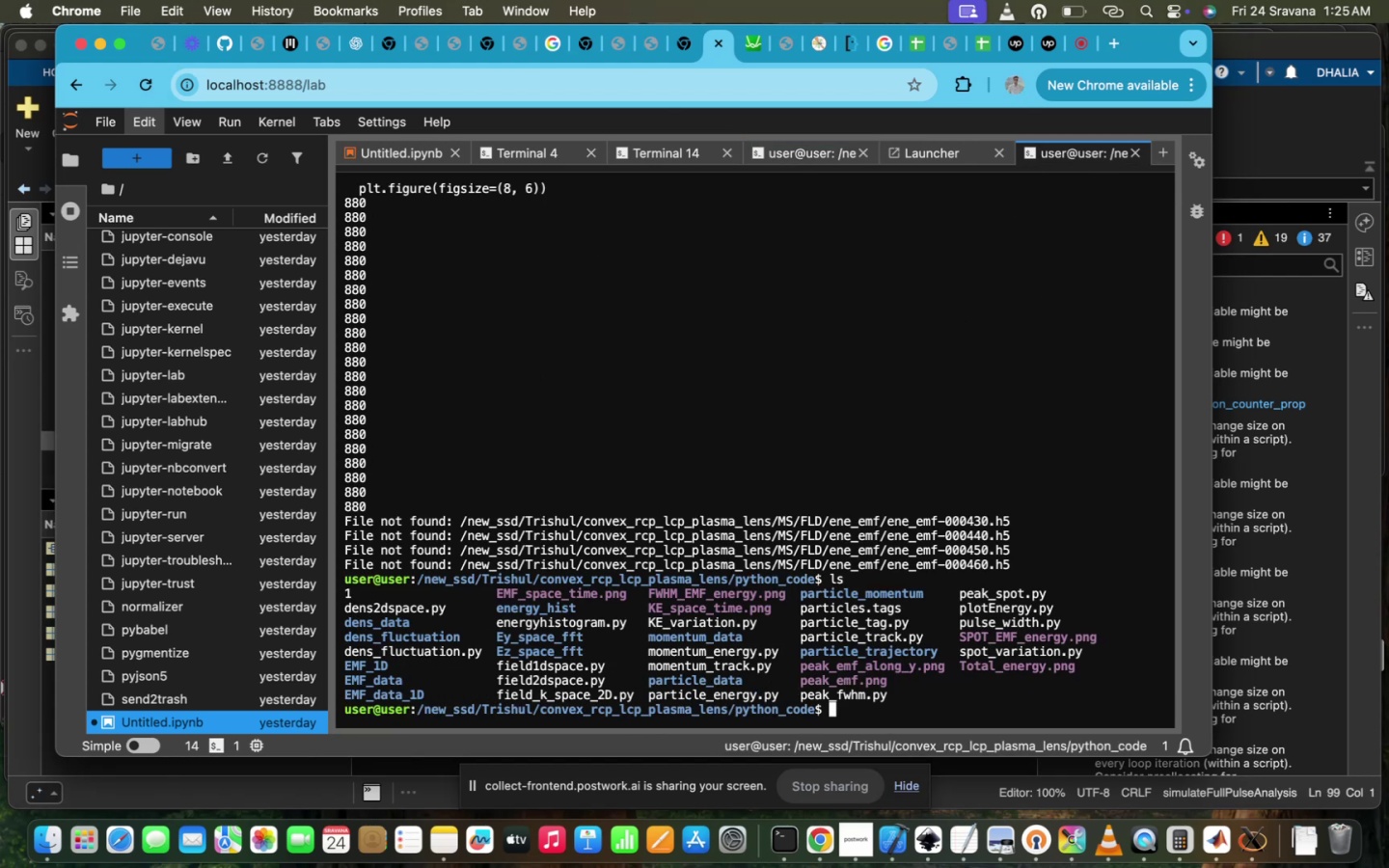 
hold_key(key=ArrowUp, duration=0.33)
 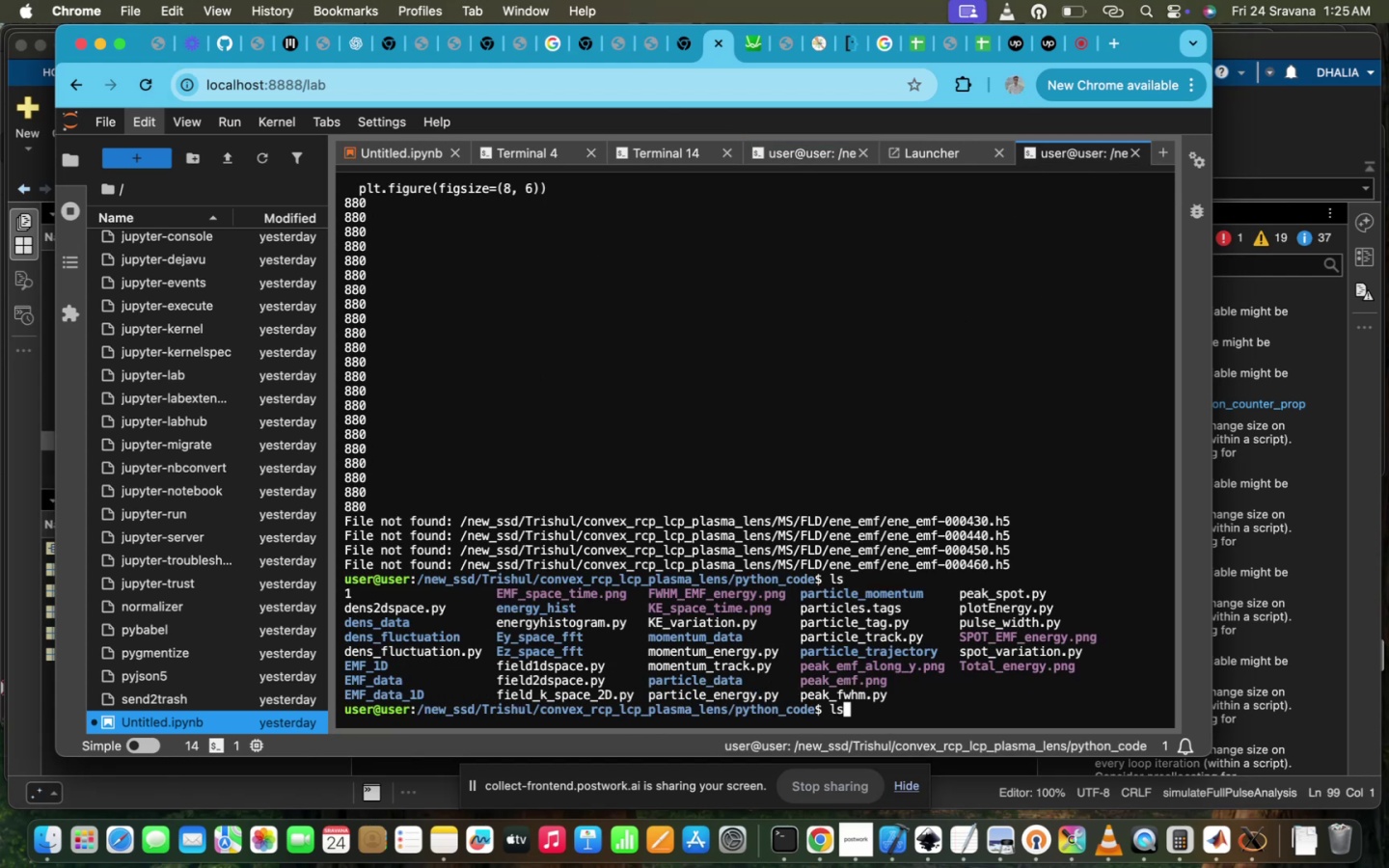 
key(ArrowUp)
 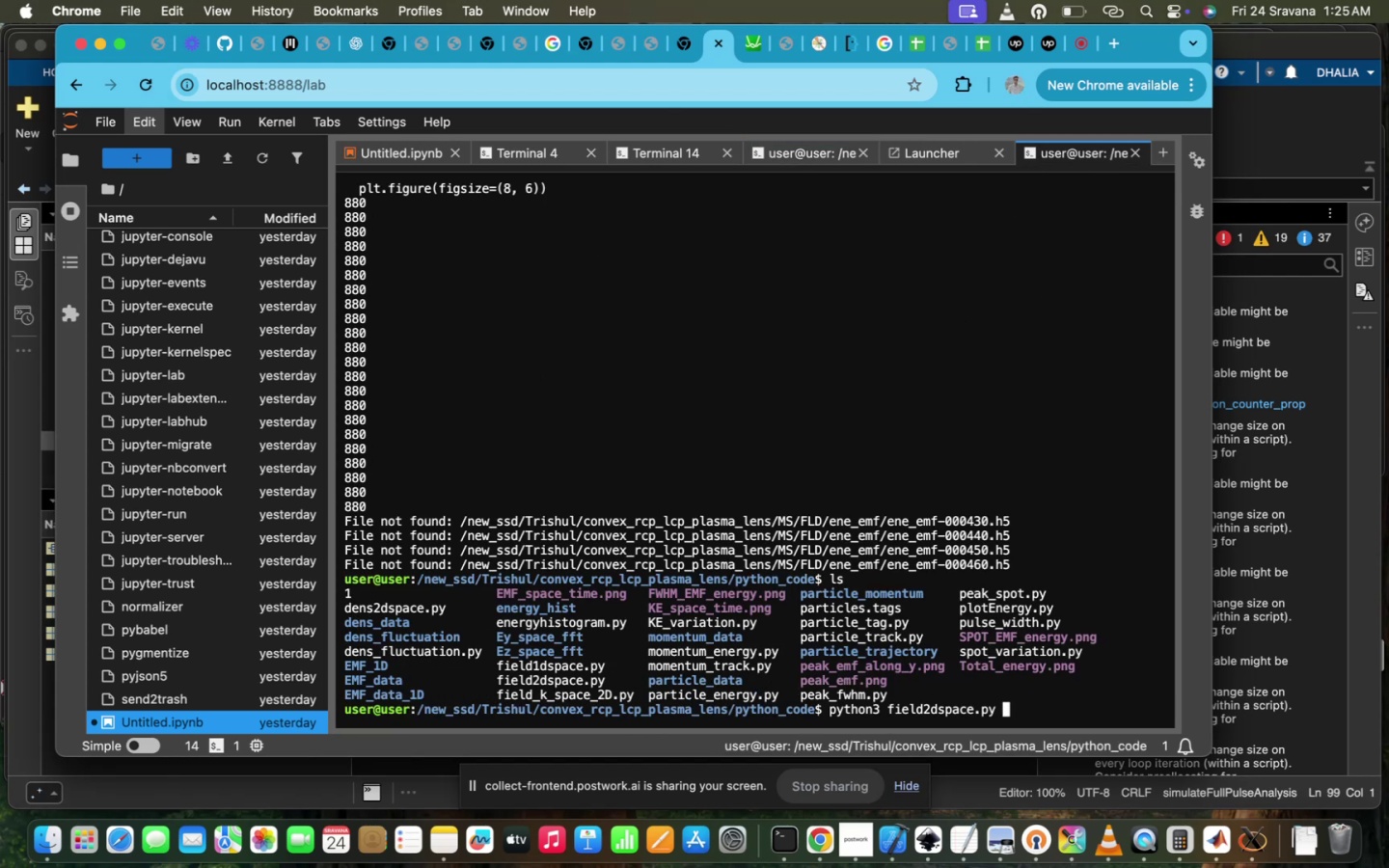 
key(ArrowUp)
 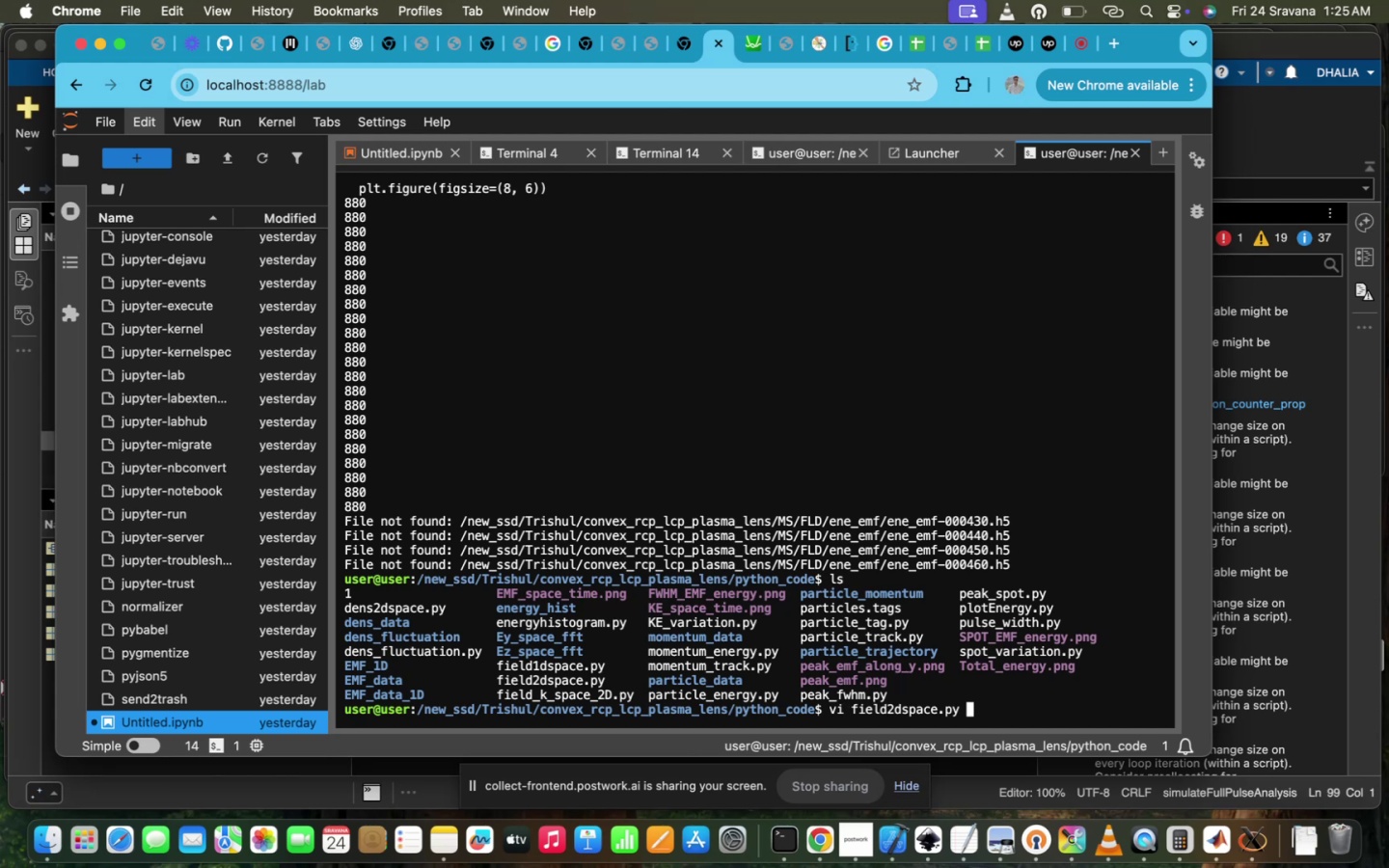 
hold_key(key=Enter, duration=0.62)
 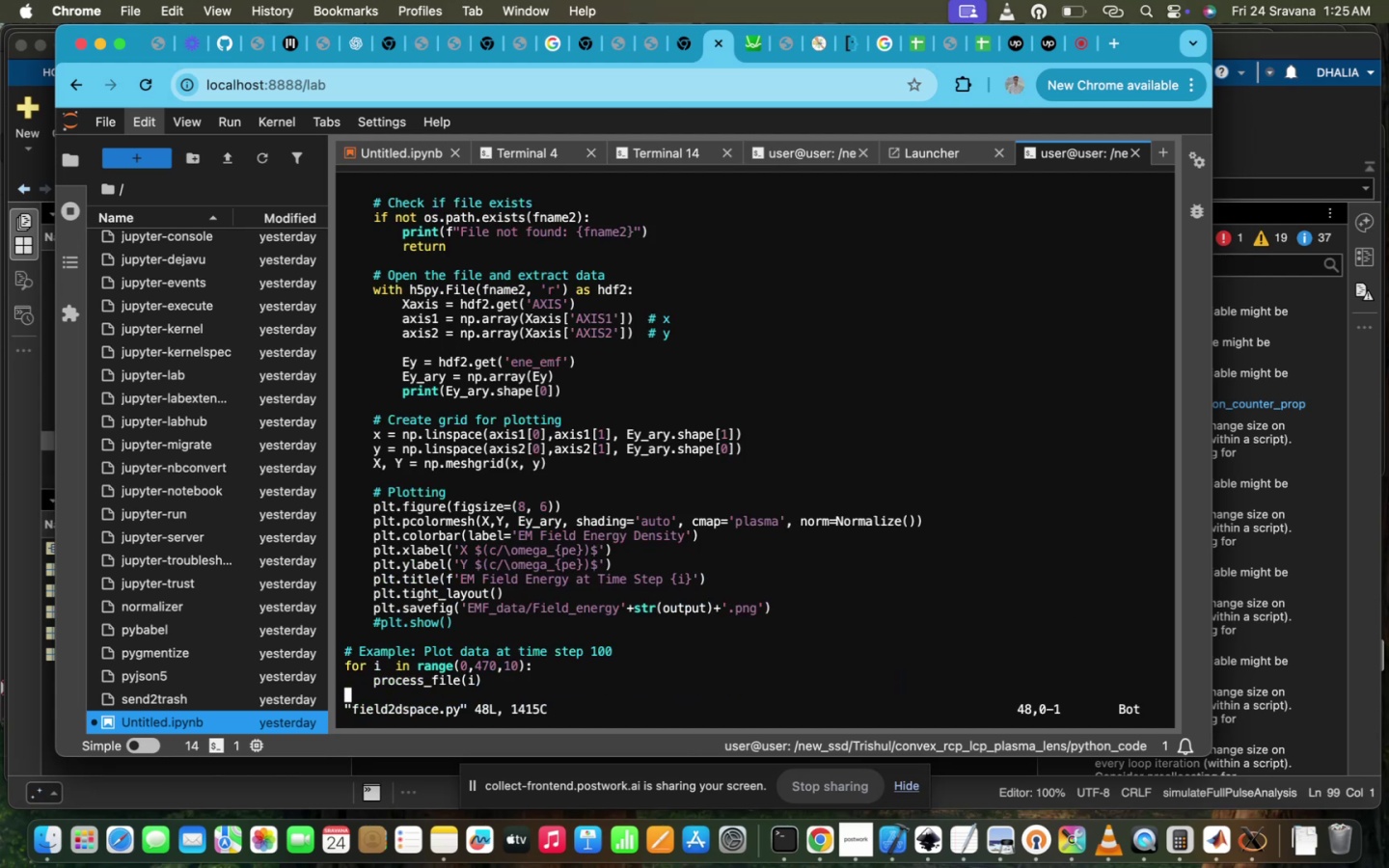 
scroll: coordinate [895, 437], scroll_direction: up, amount: 7.0
 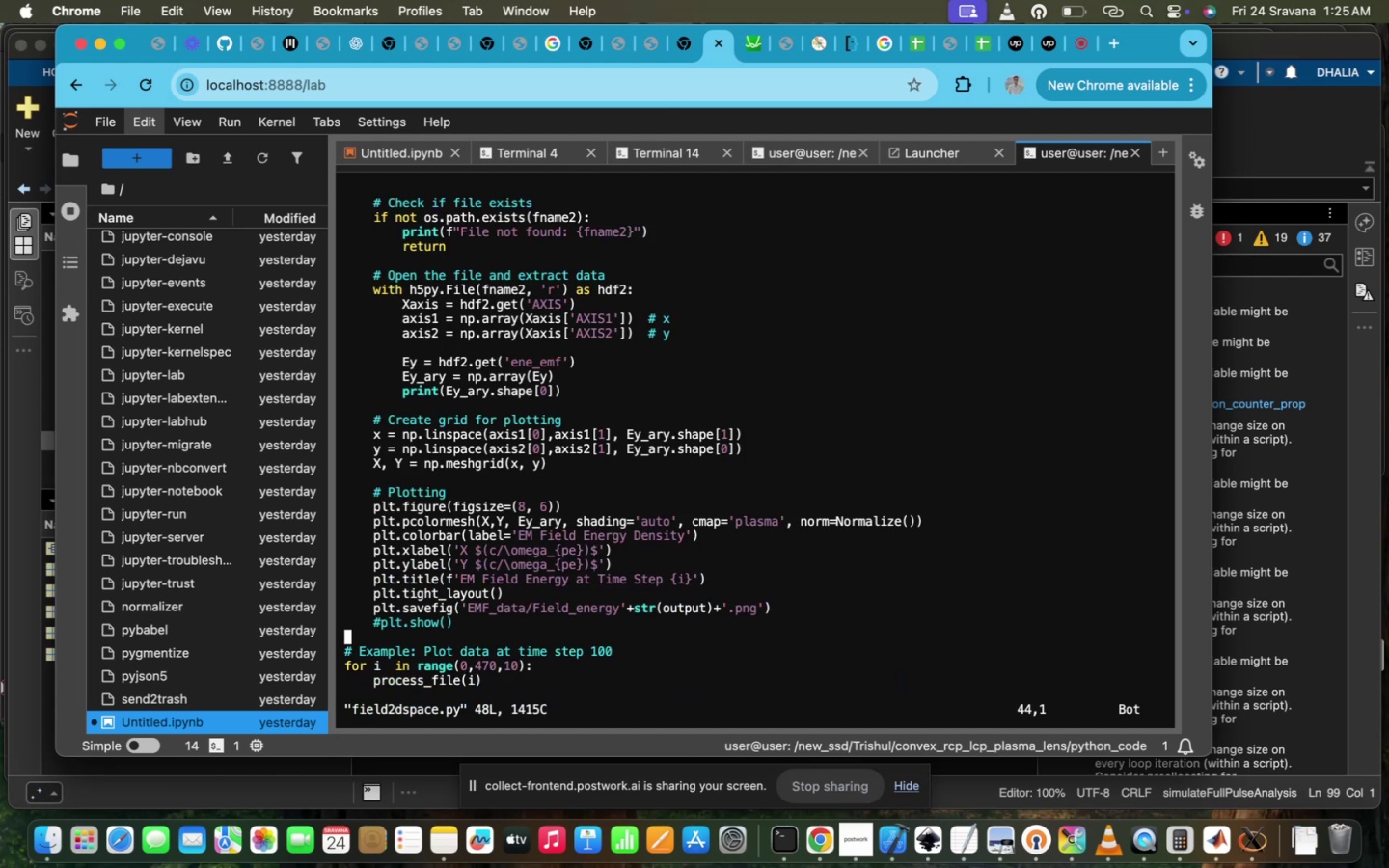 
key(ArrowDown)
 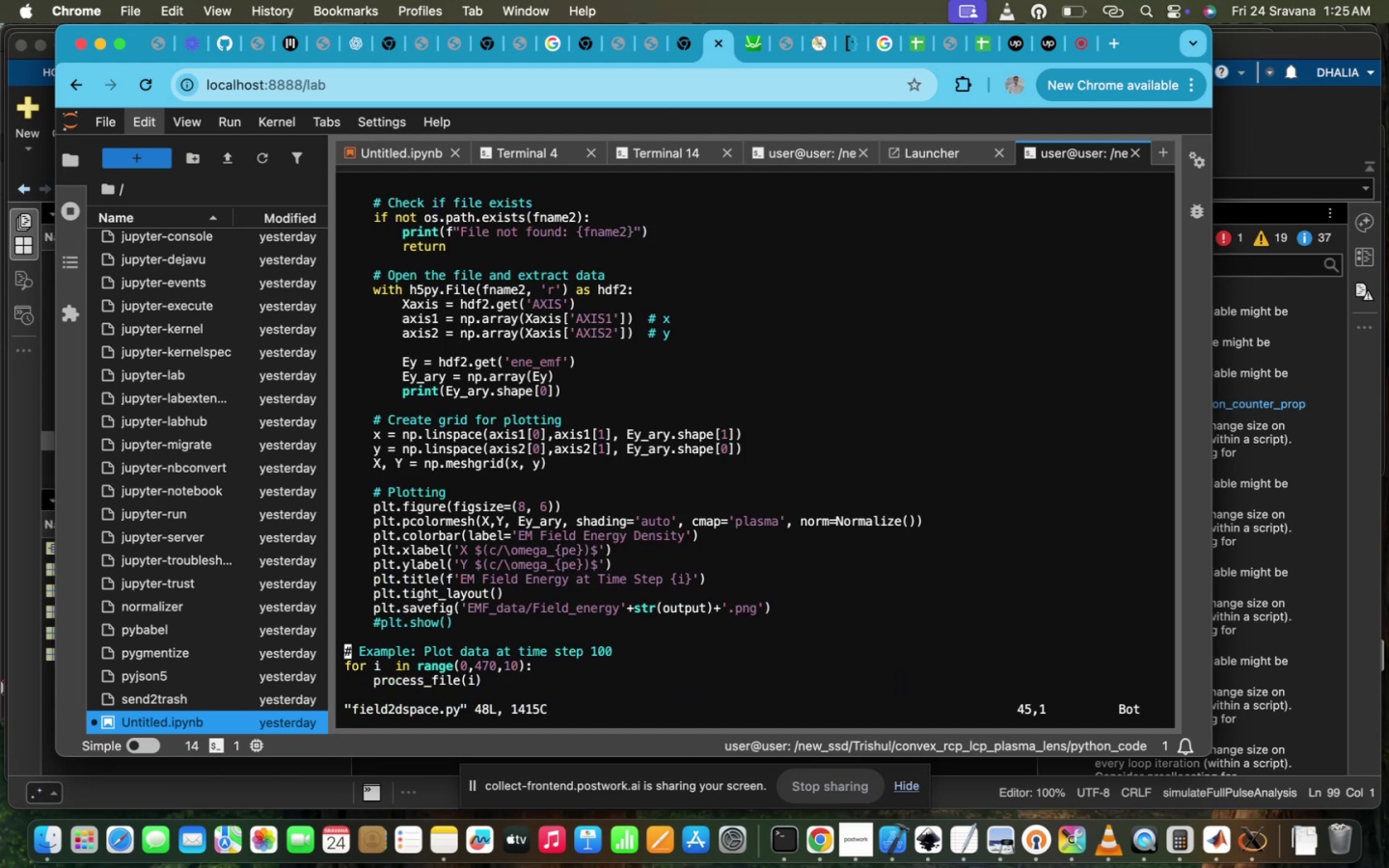 
key(ArrowDown)
 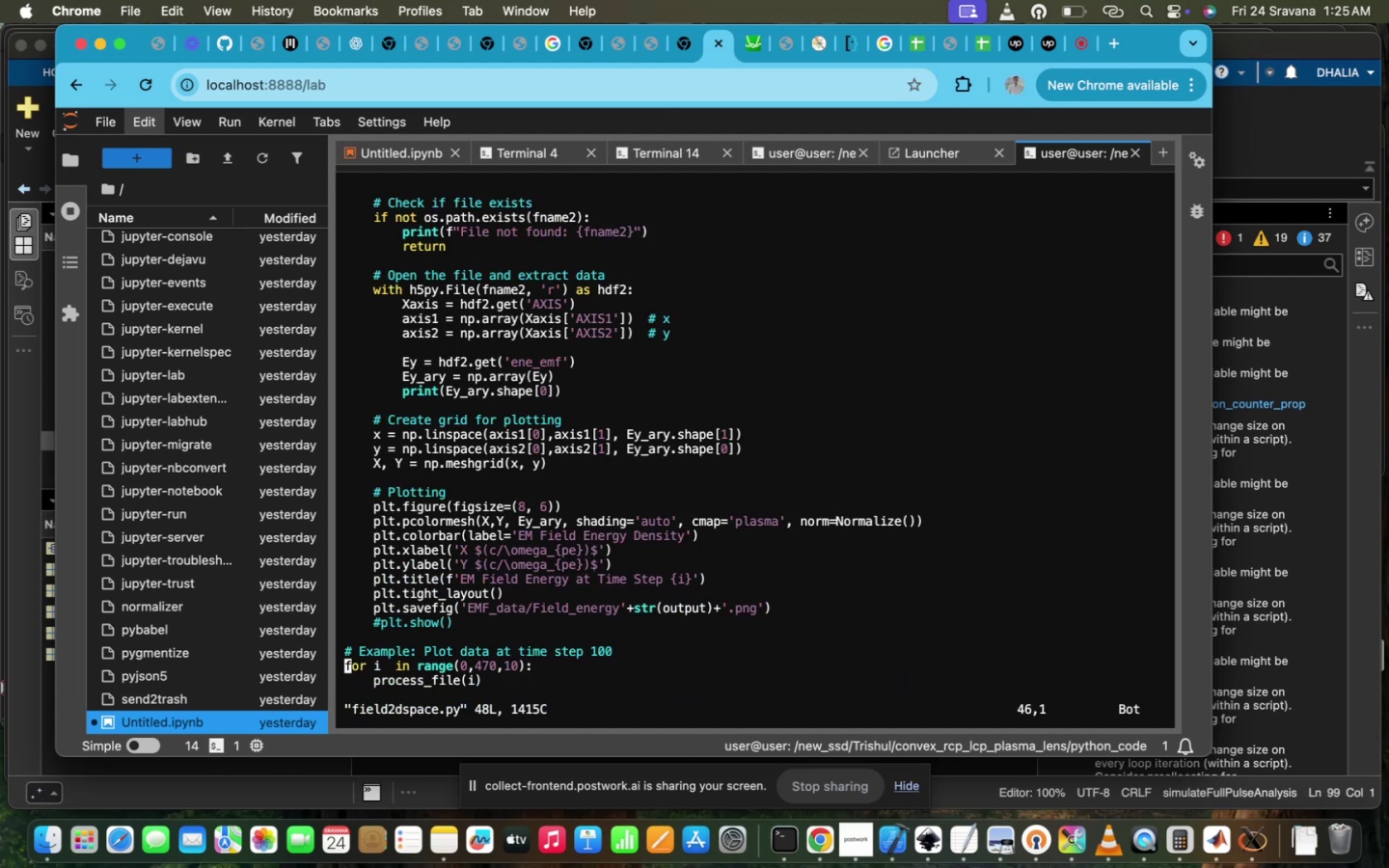 
hold_key(key=ArrowRight, duration=1.51)
 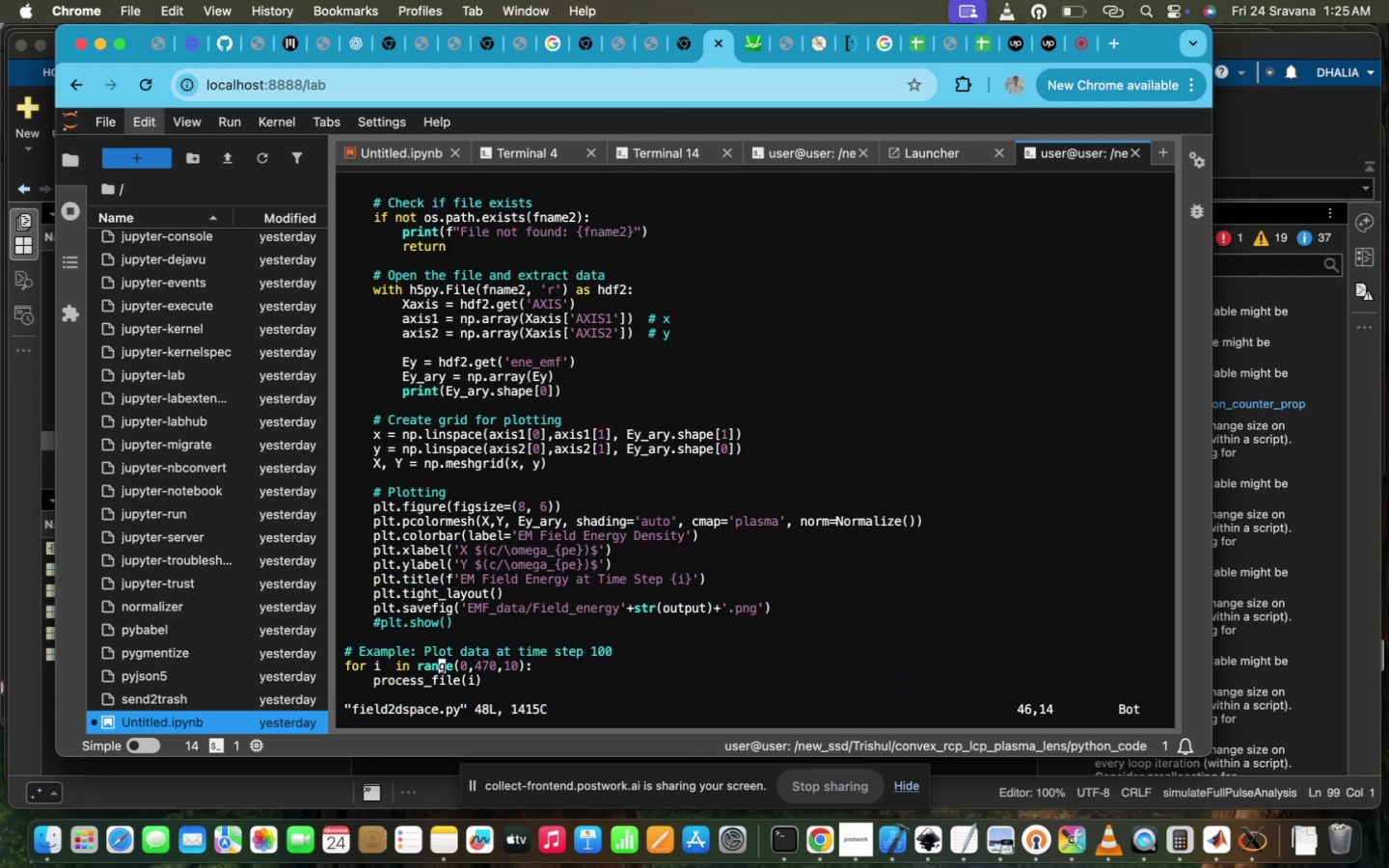 
key(ArrowRight)
 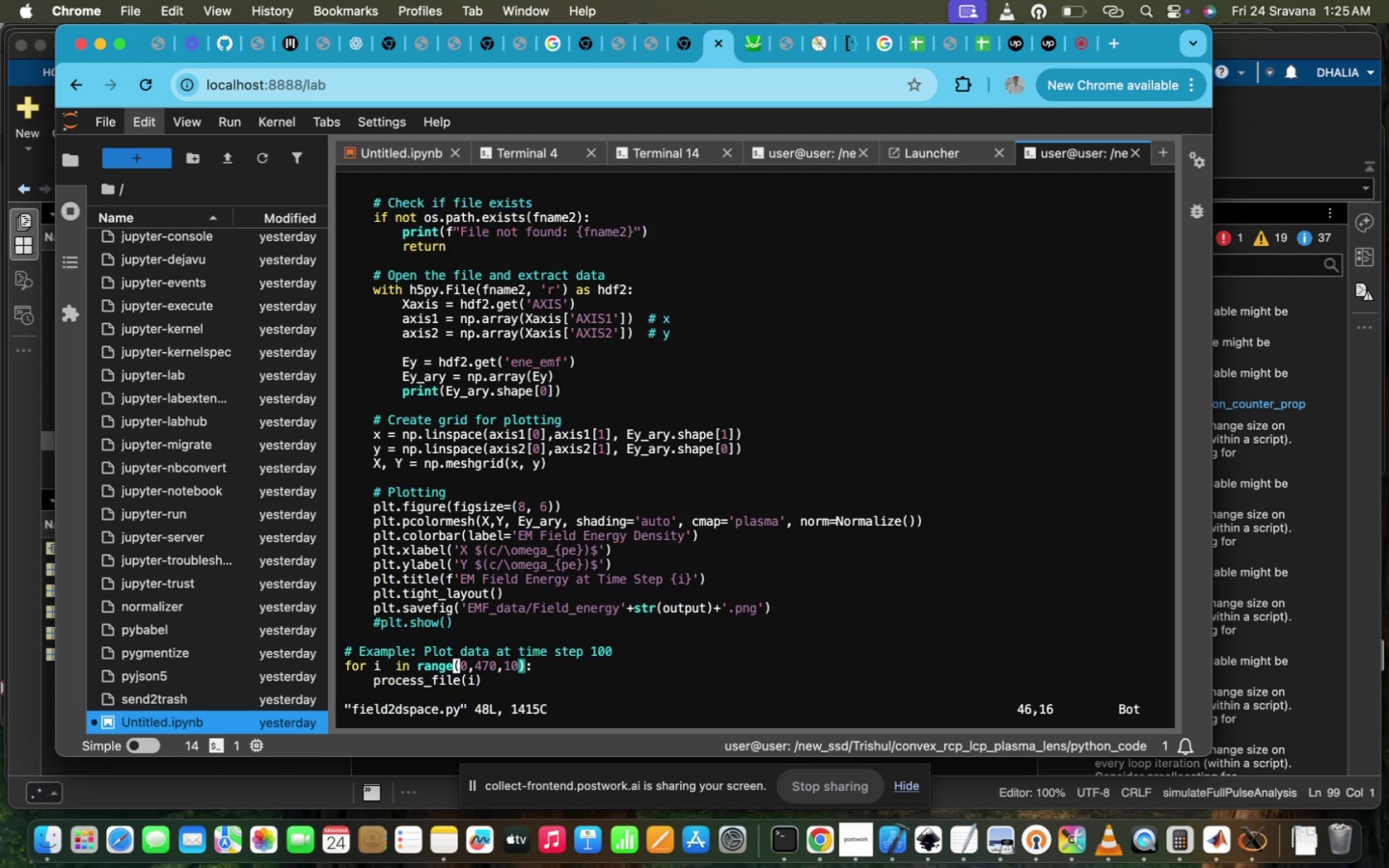 
key(ArrowRight)
 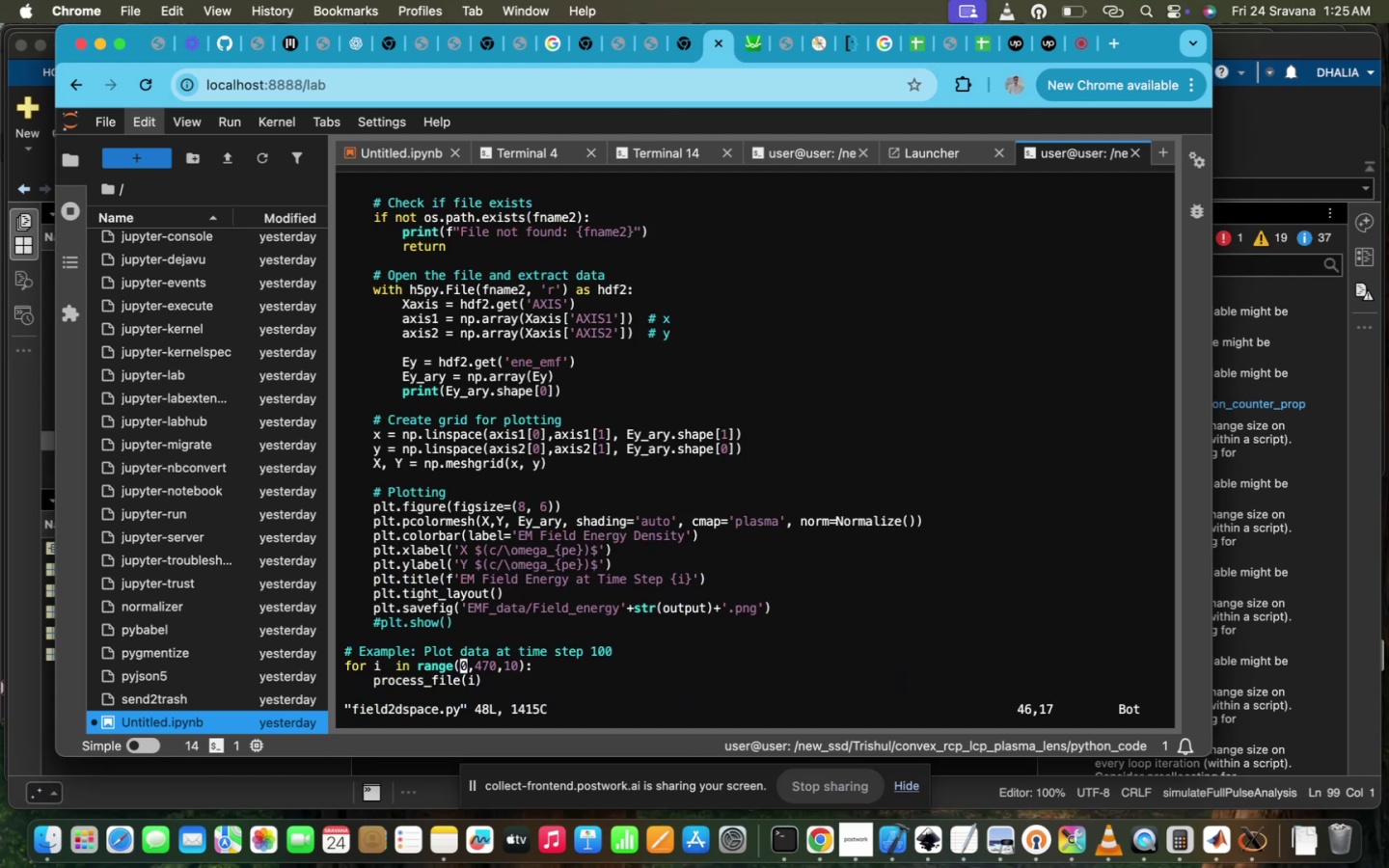 
key(ArrowRight)
 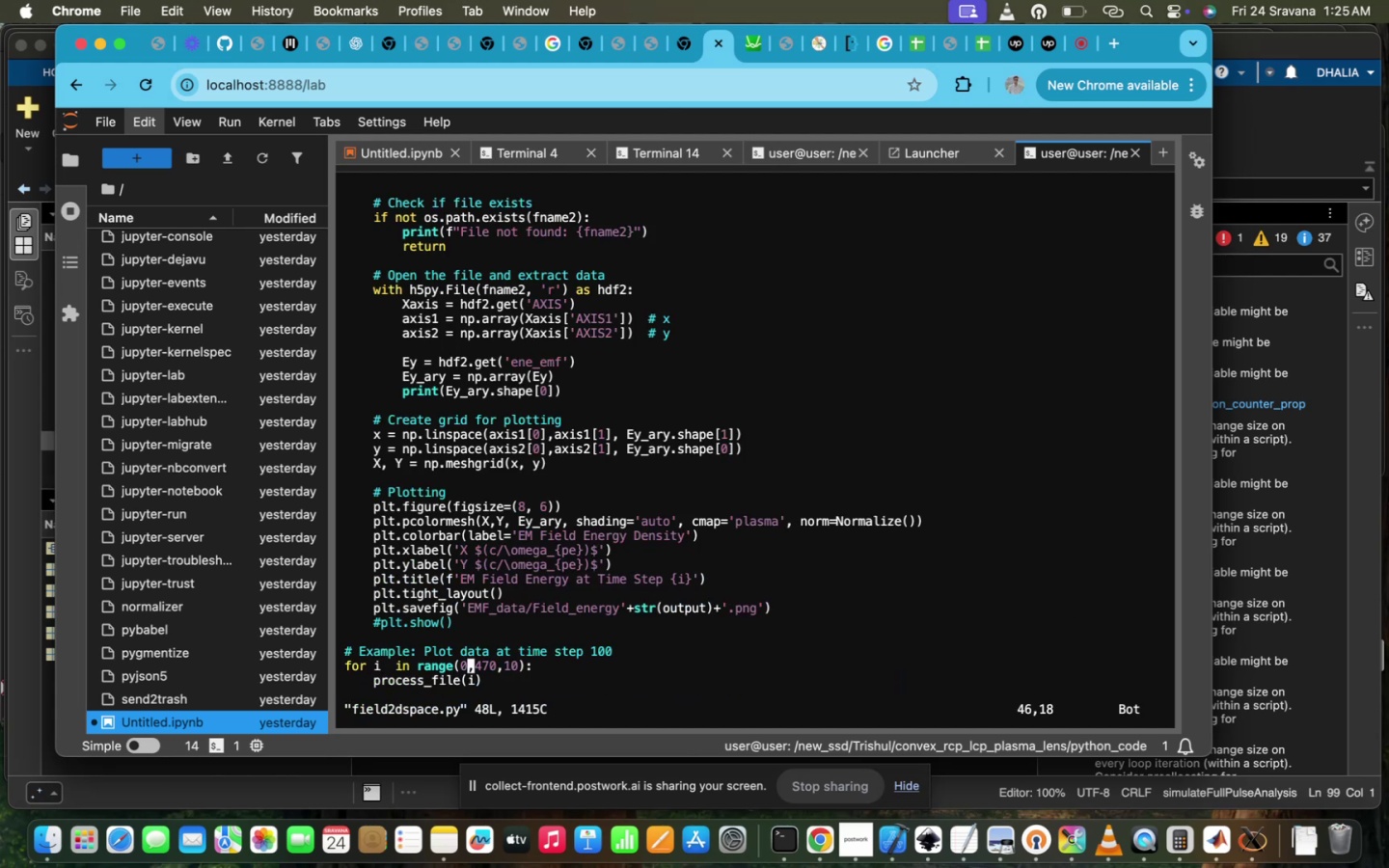 
type(i)
key(Backspace)
type(230)
key(Escape)
type(:Wq!)
key(Backspace)
key(Backspace)
key(Backspace)
type(wq!)
 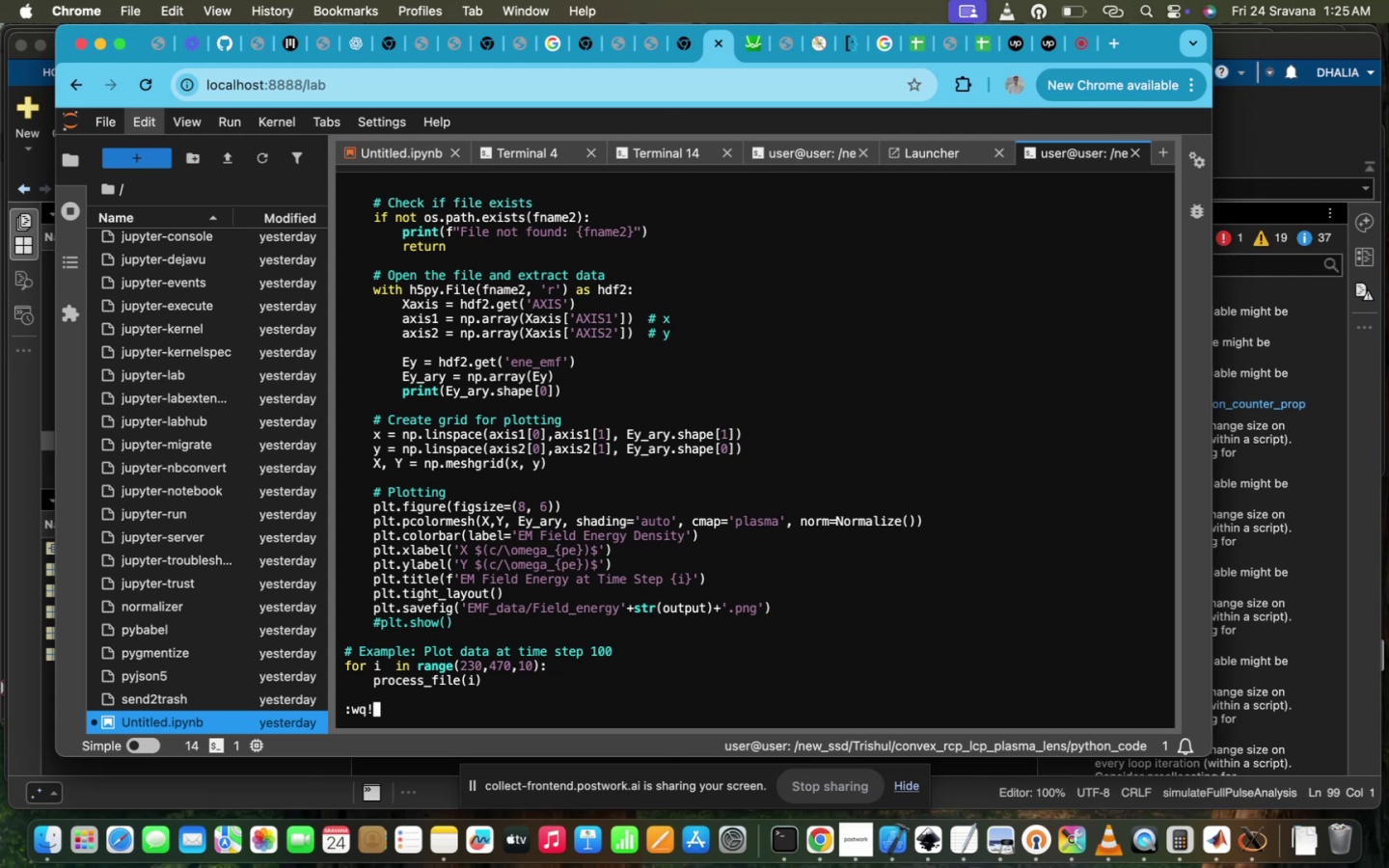 
key(Enter)
 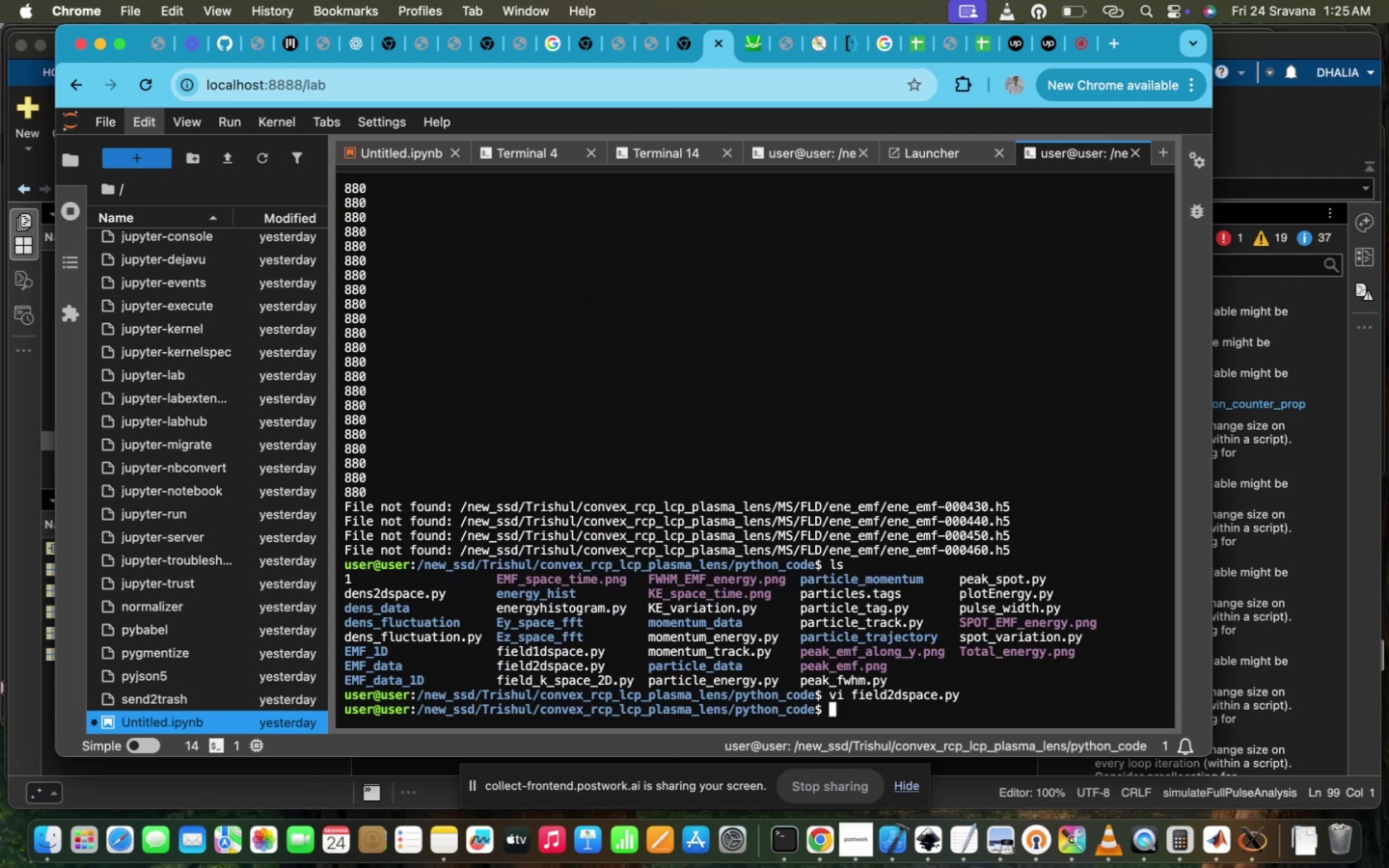 
key(ArrowUp)
 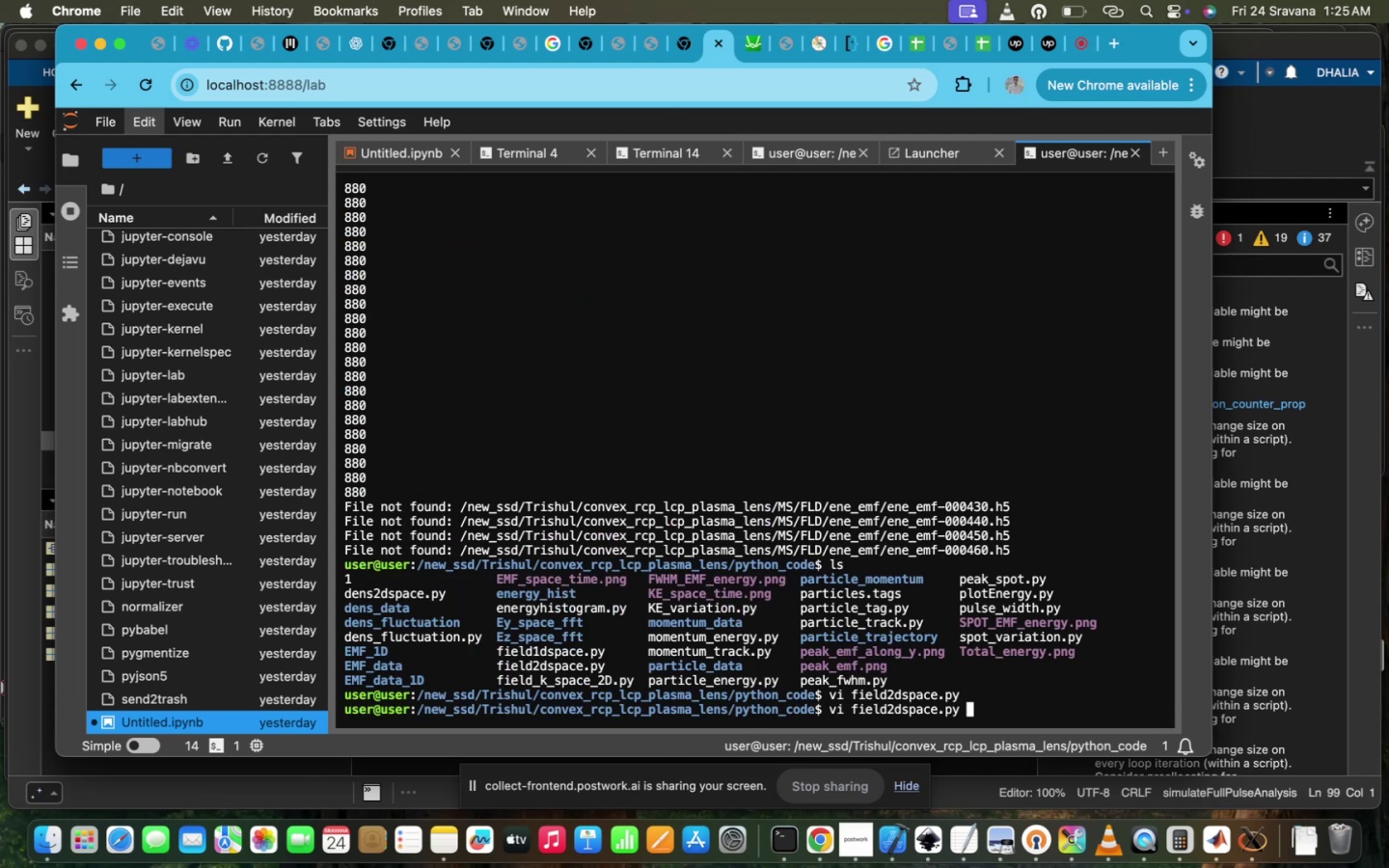 
key(ArrowUp)
 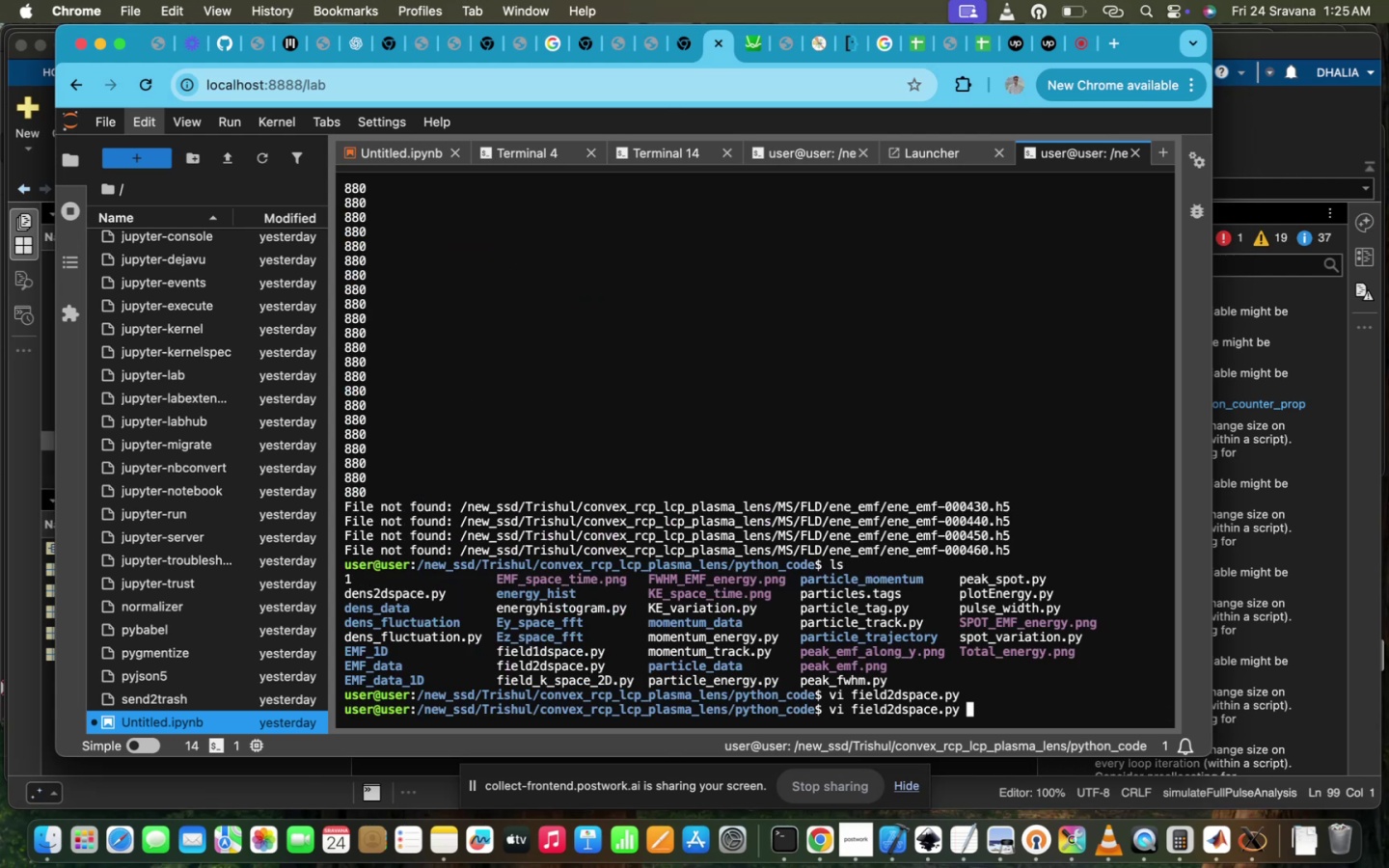 
key(ArrowDown)
 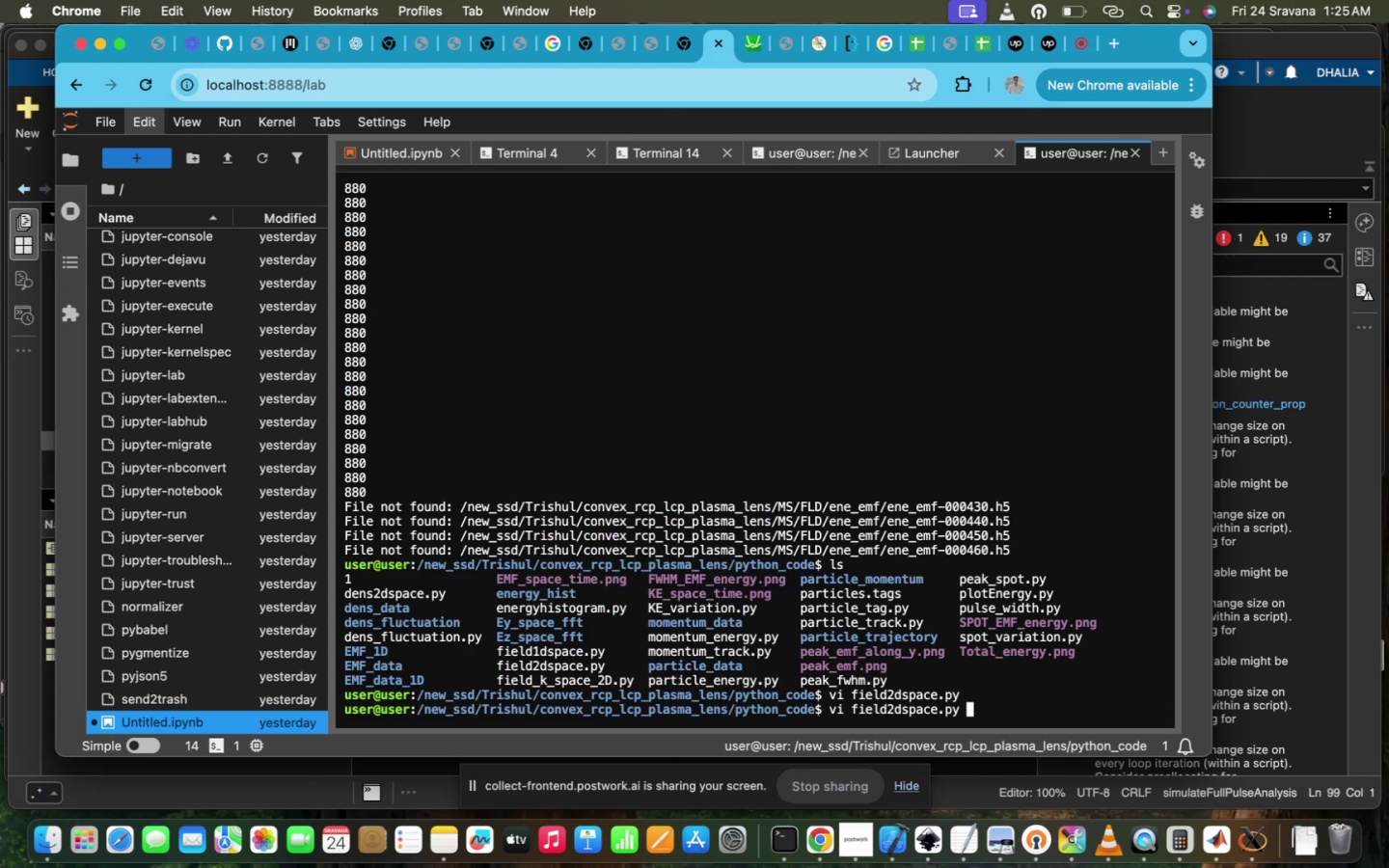 
key(ArrowUp)
 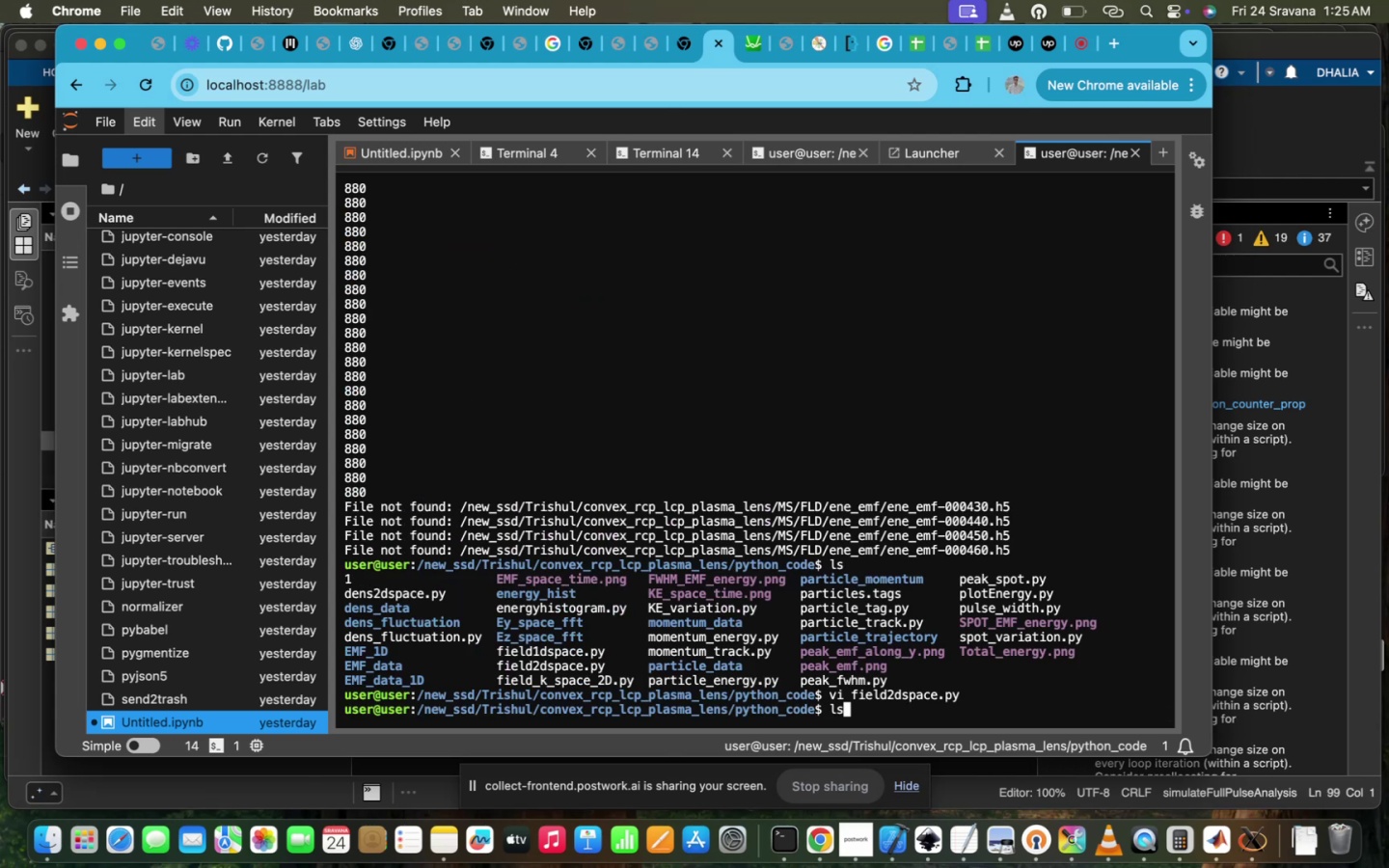 
key(ArrowUp)
 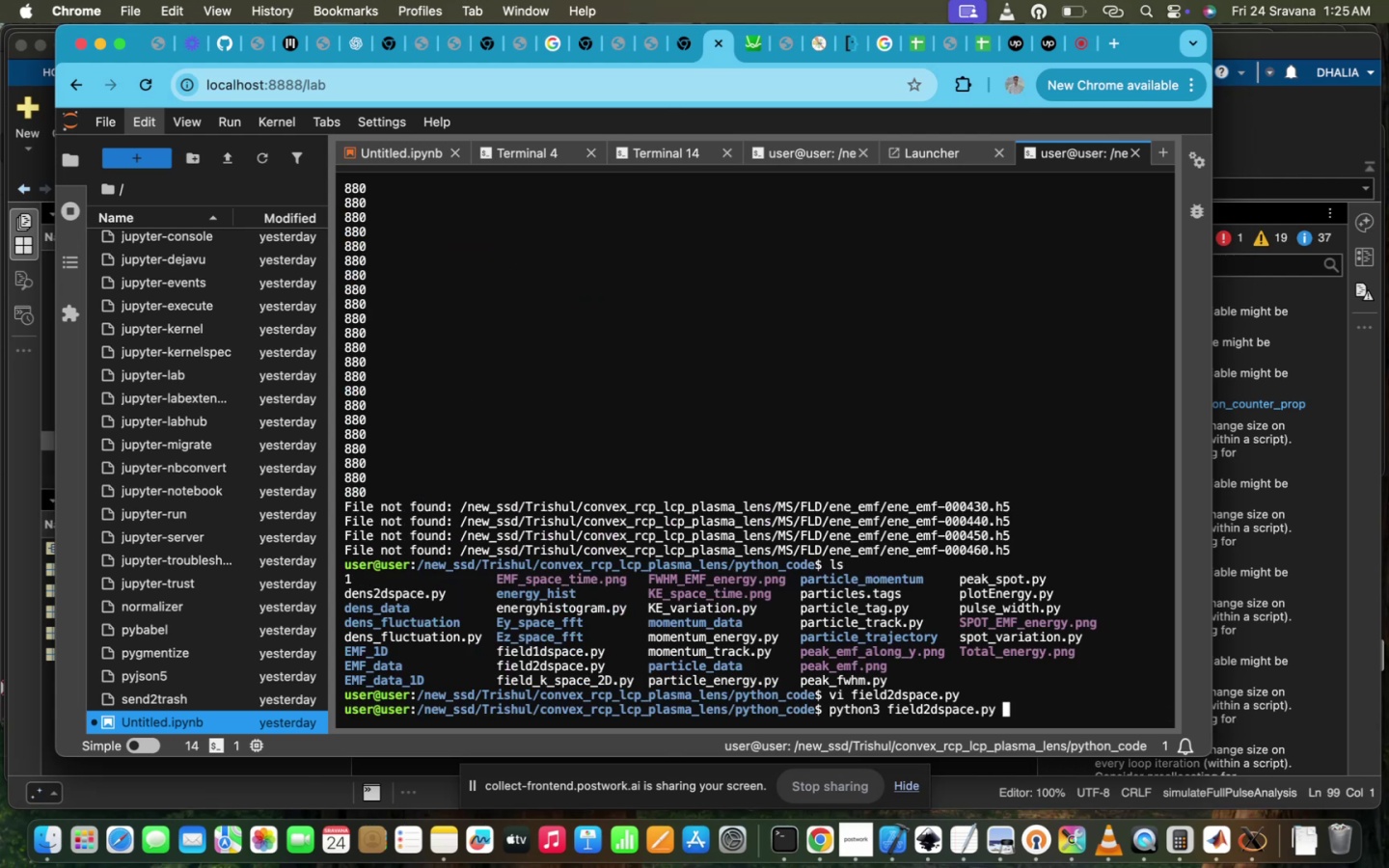 
key(ArrowUp)
 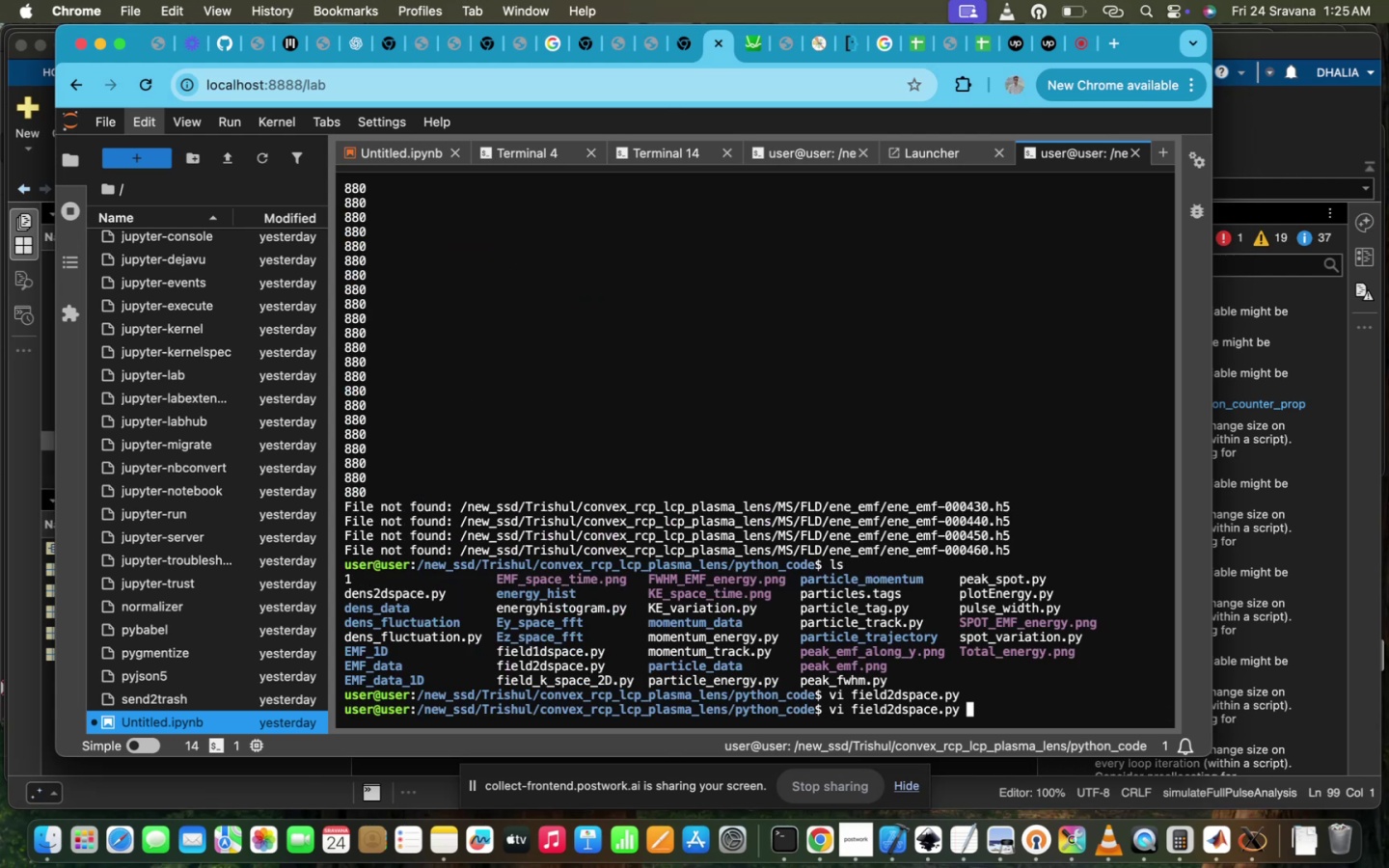 
key(ArrowDown)
 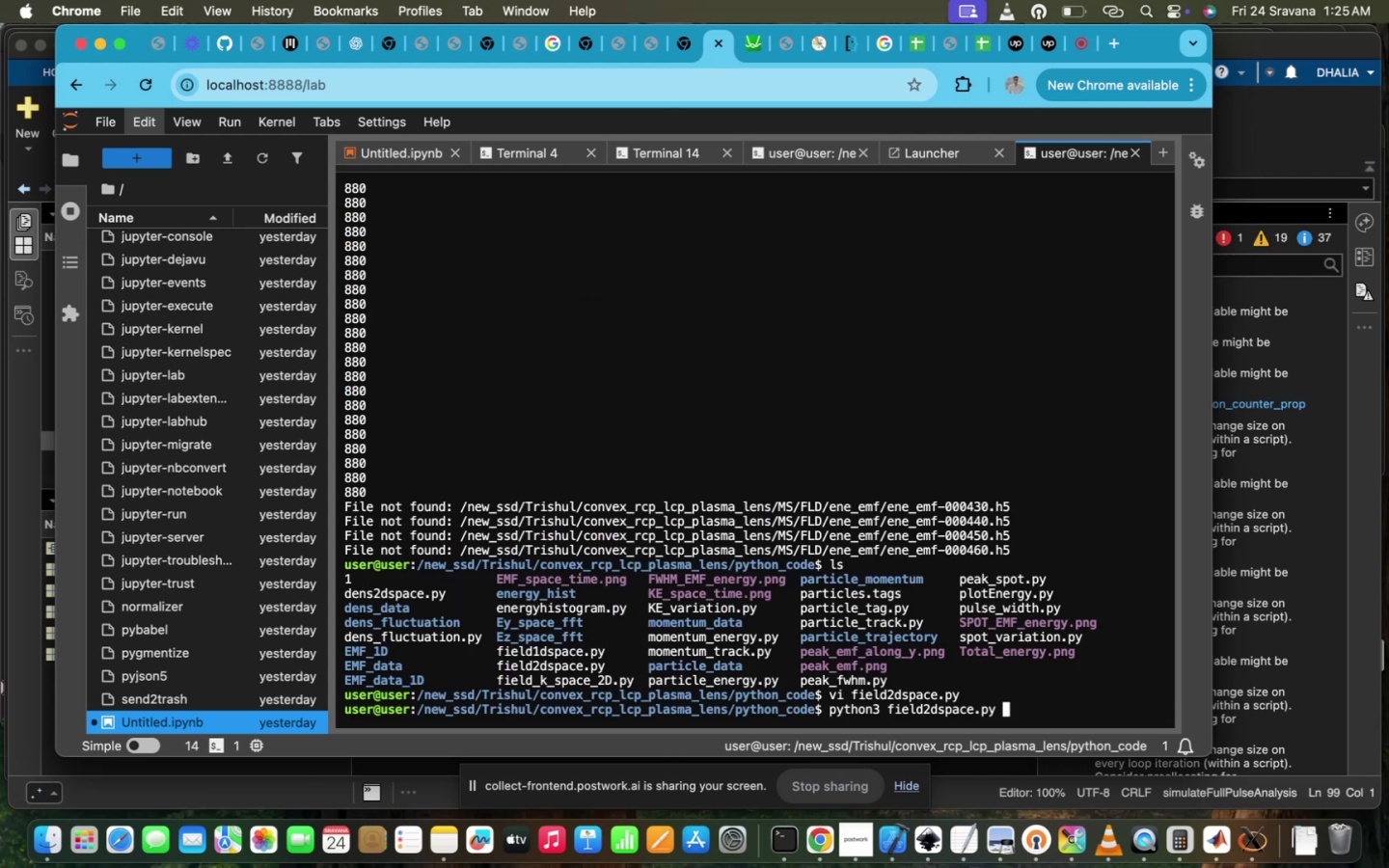 
key(Enter)
 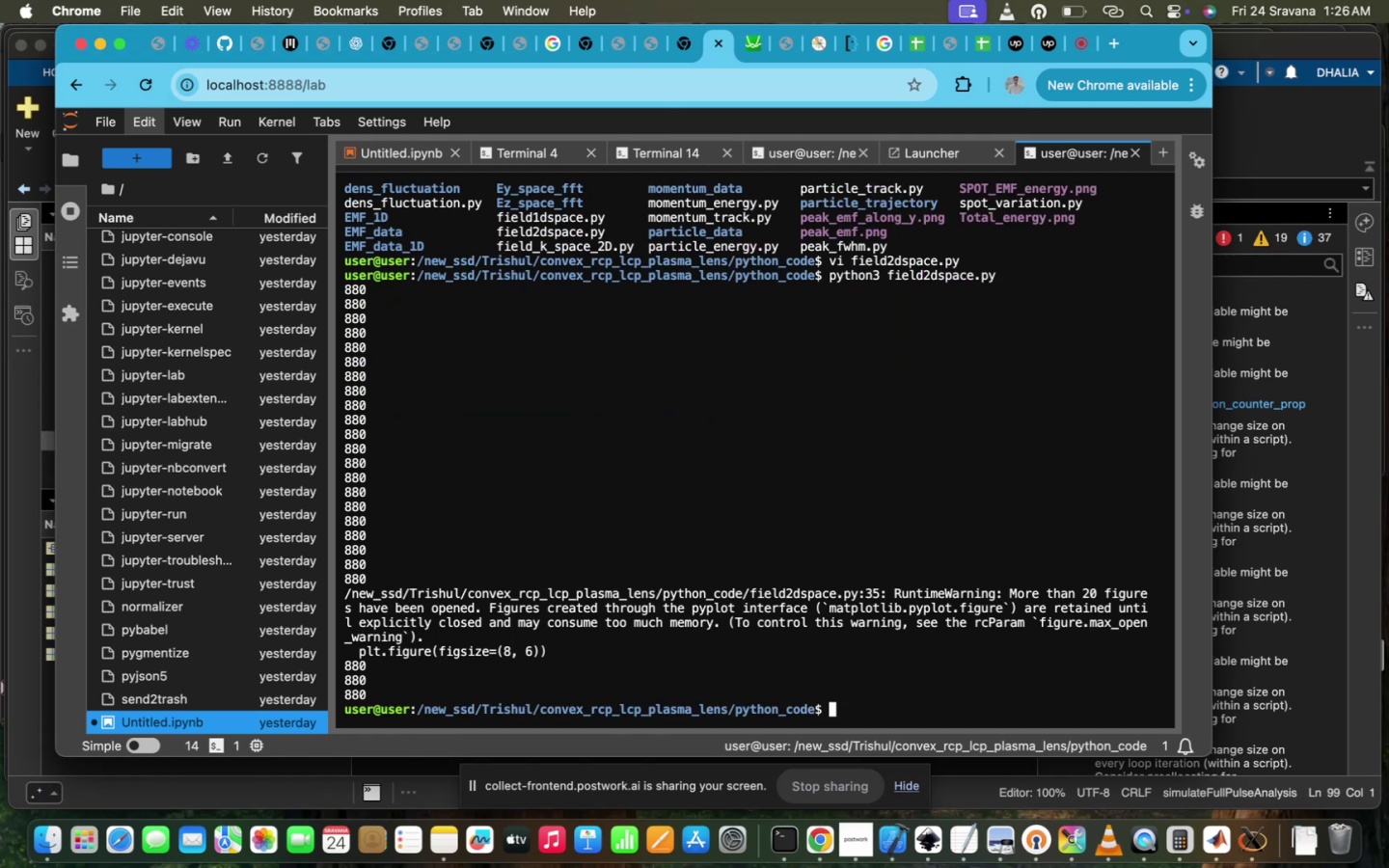 
wait(47.08)
 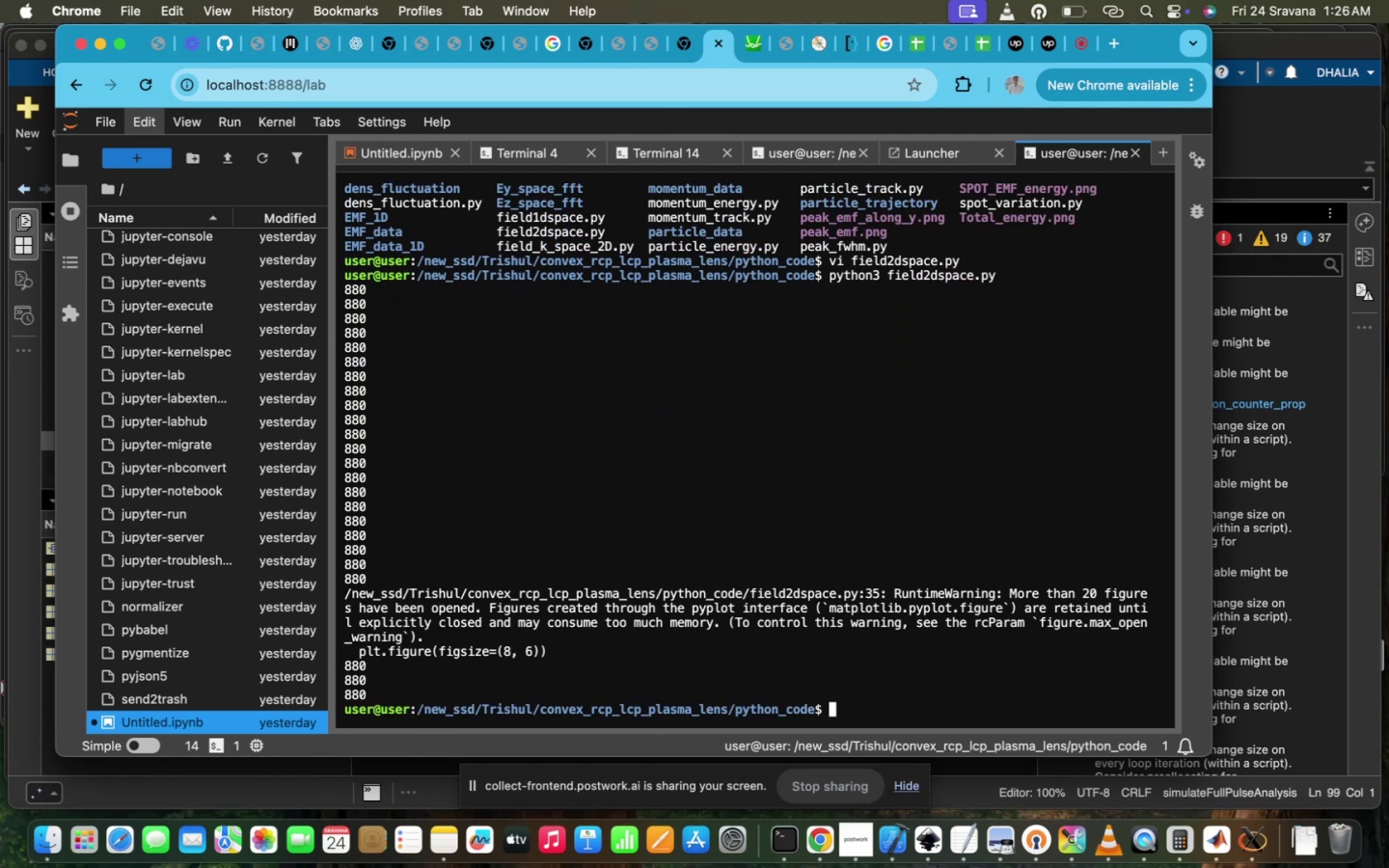 
key(ArrowUp)
 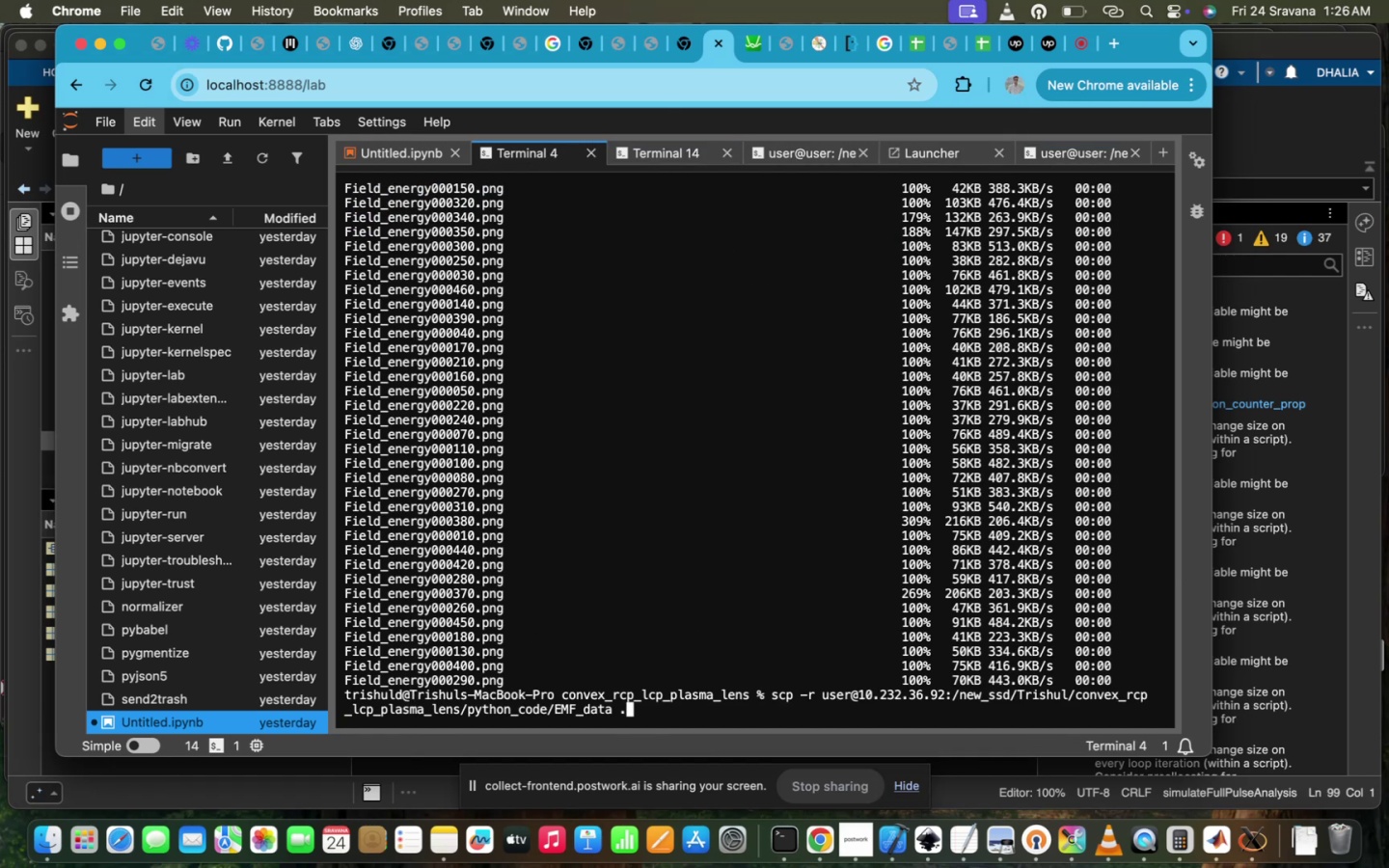 
key(Enter)
 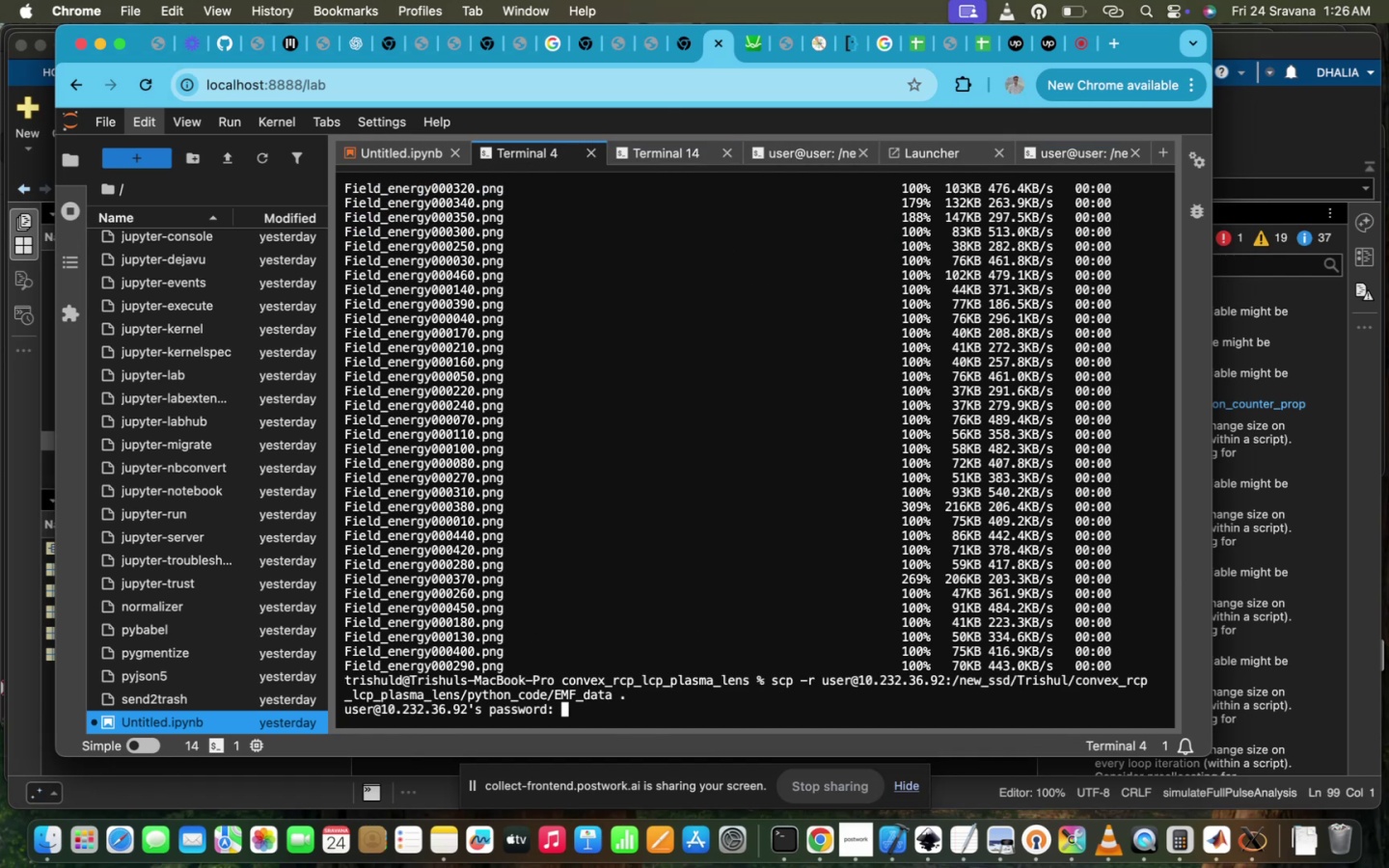 
type(ppl@iitd)
 